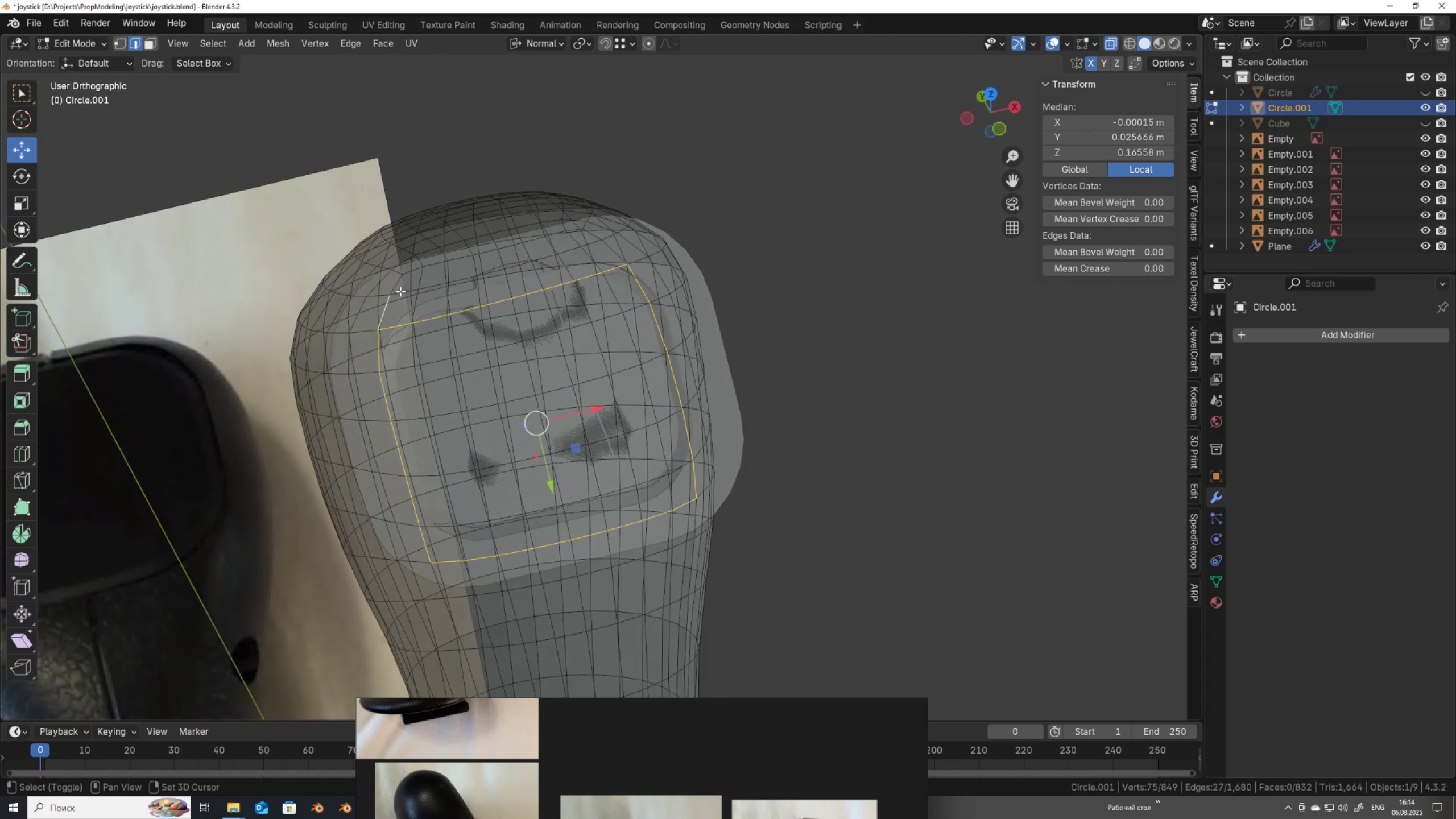 
left_click([400, 291])
 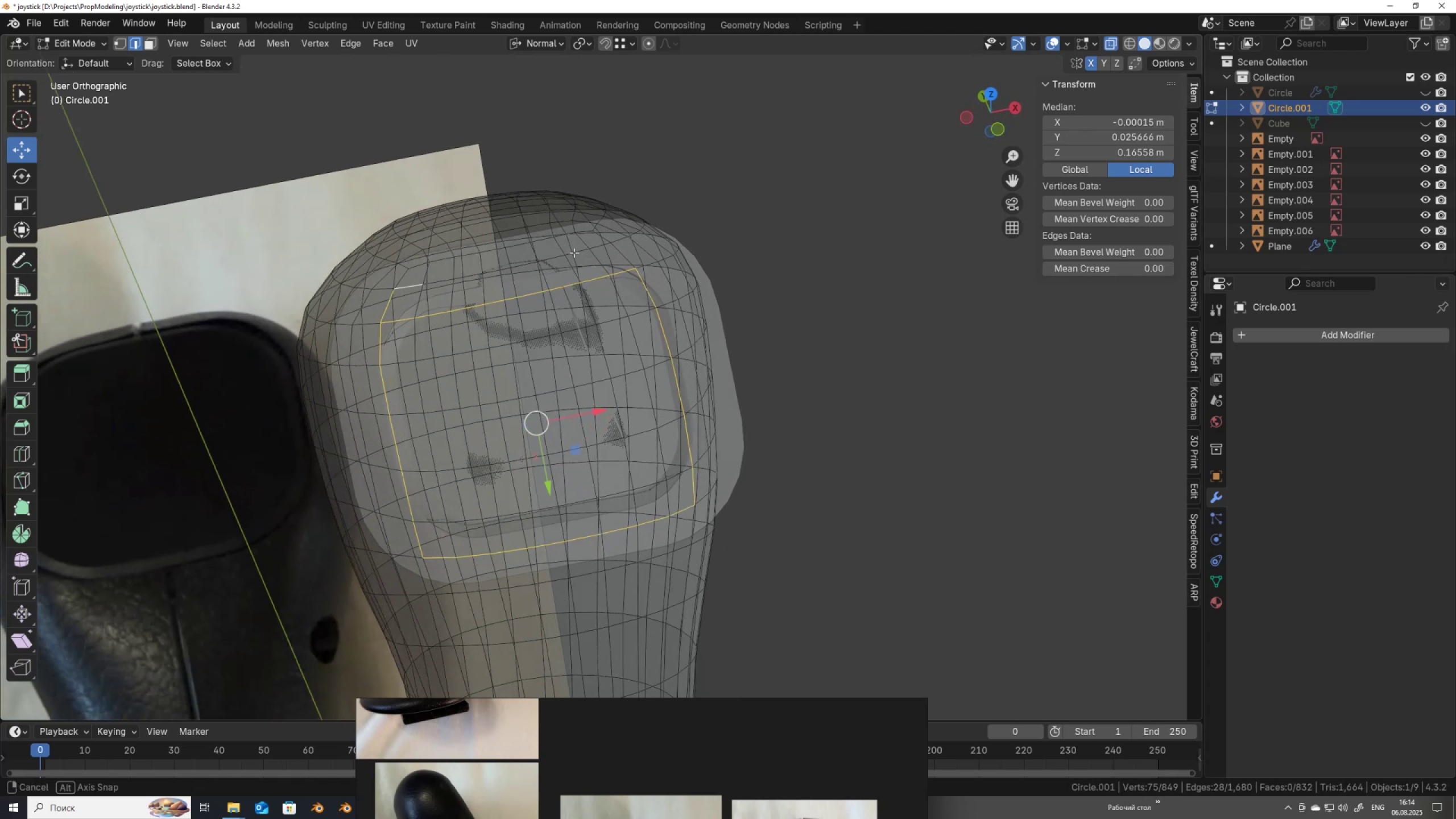 
hold_key(key=ControlLeft, duration=1.31)
left_click([603, 245])
 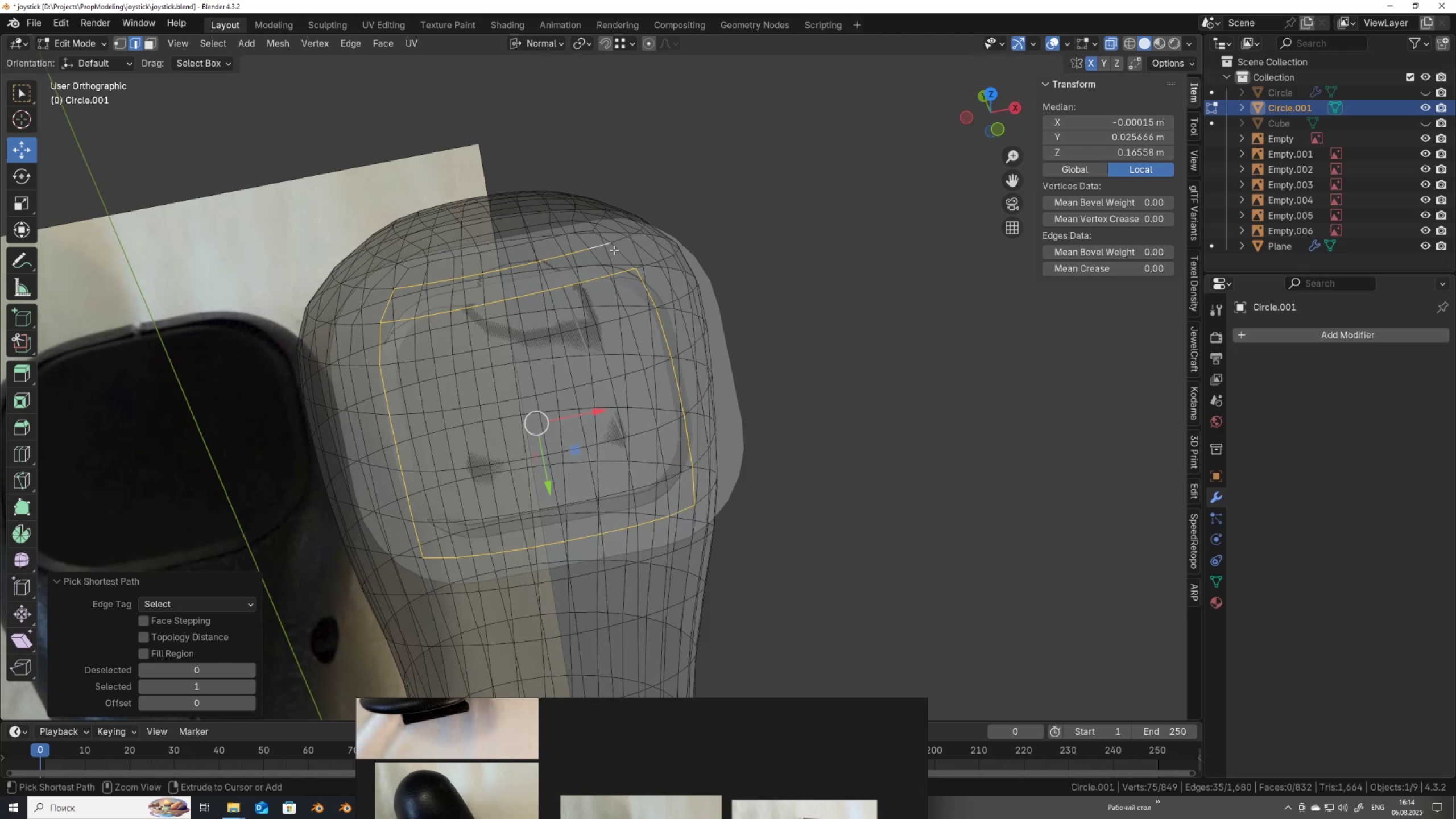 
left_click([615, 250])
 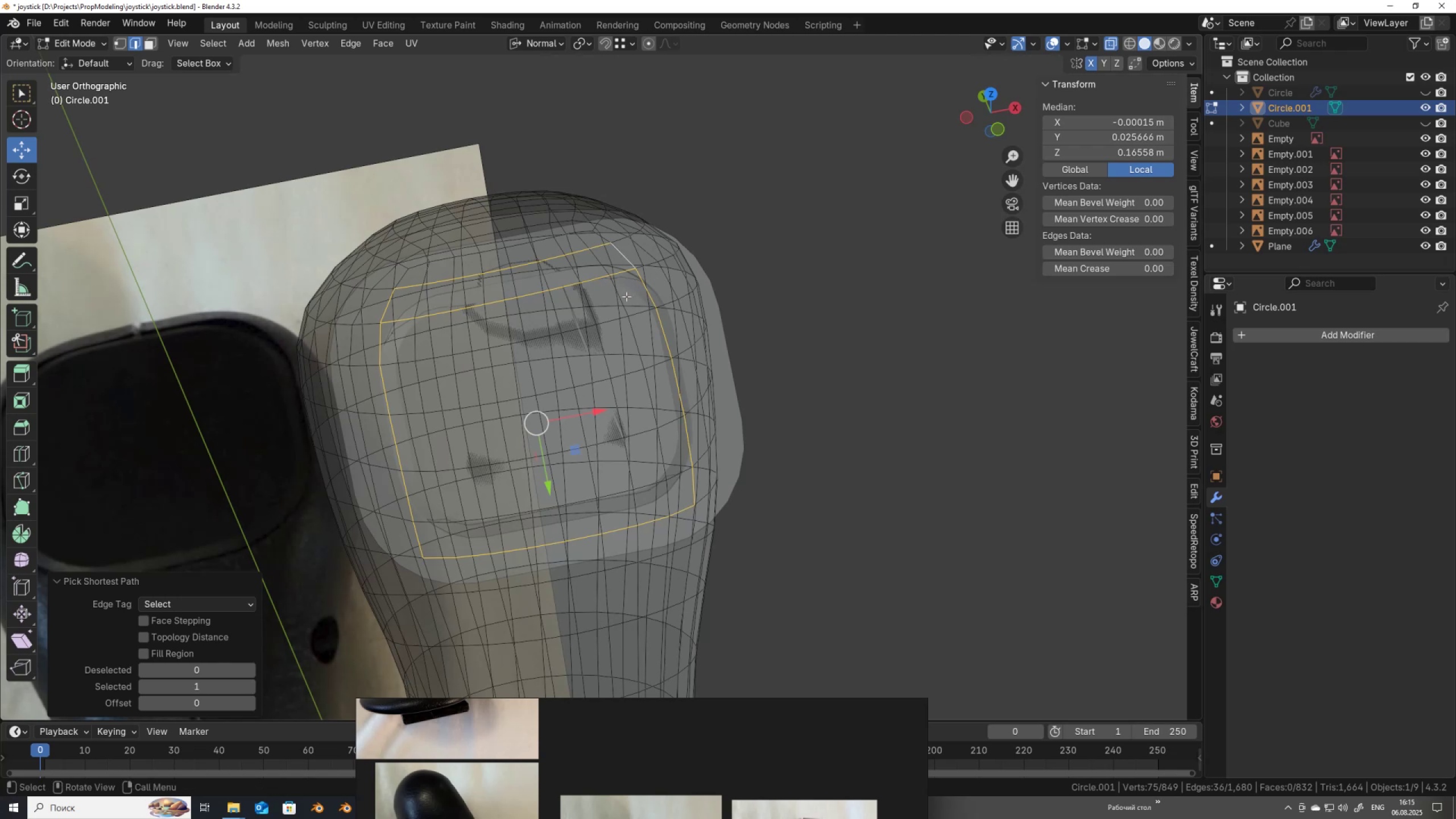 
hold_key(key=ControlLeft, duration=1.5)
 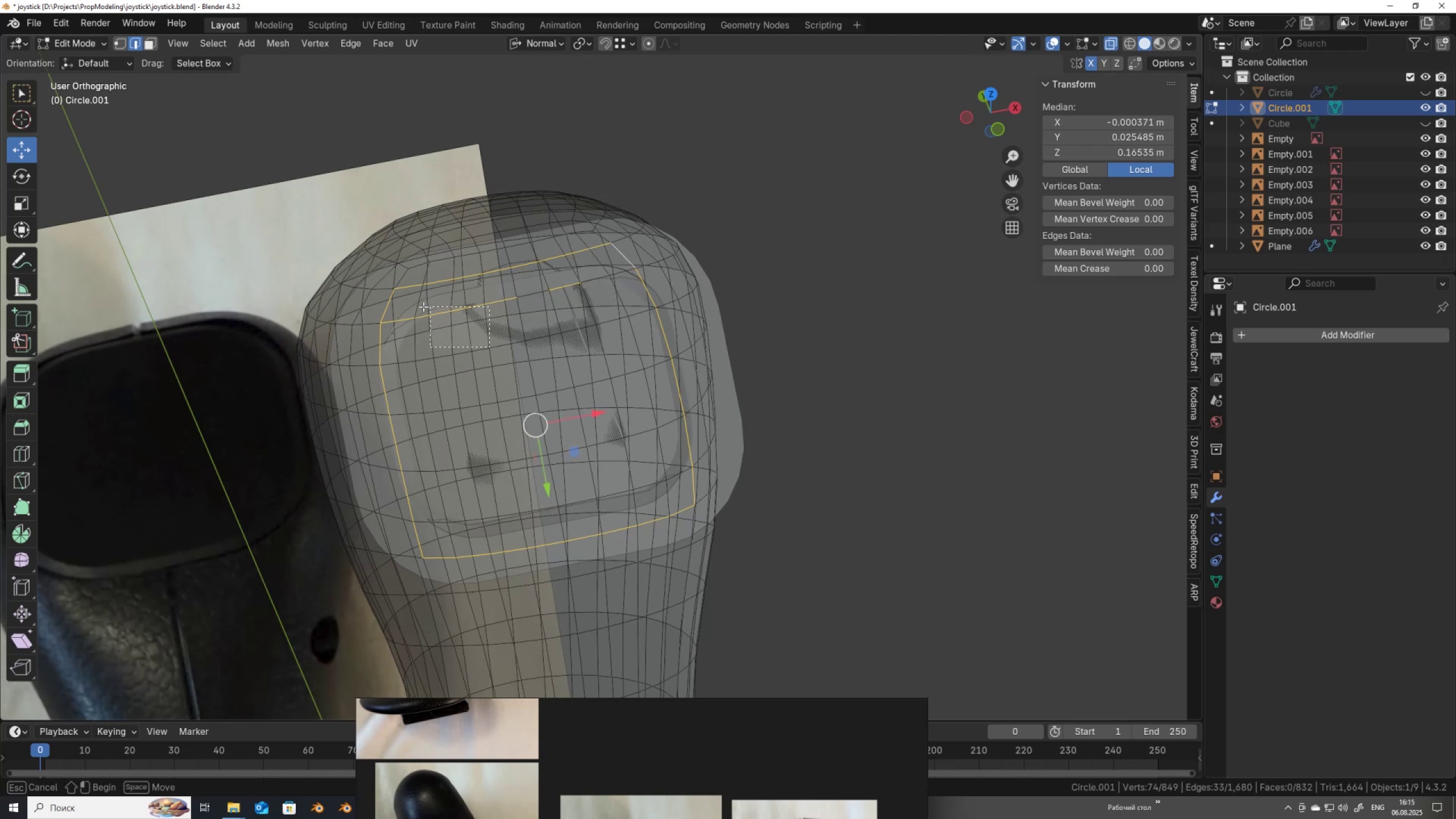 
hold_key(key=ControlLeft, duration=1.52)
 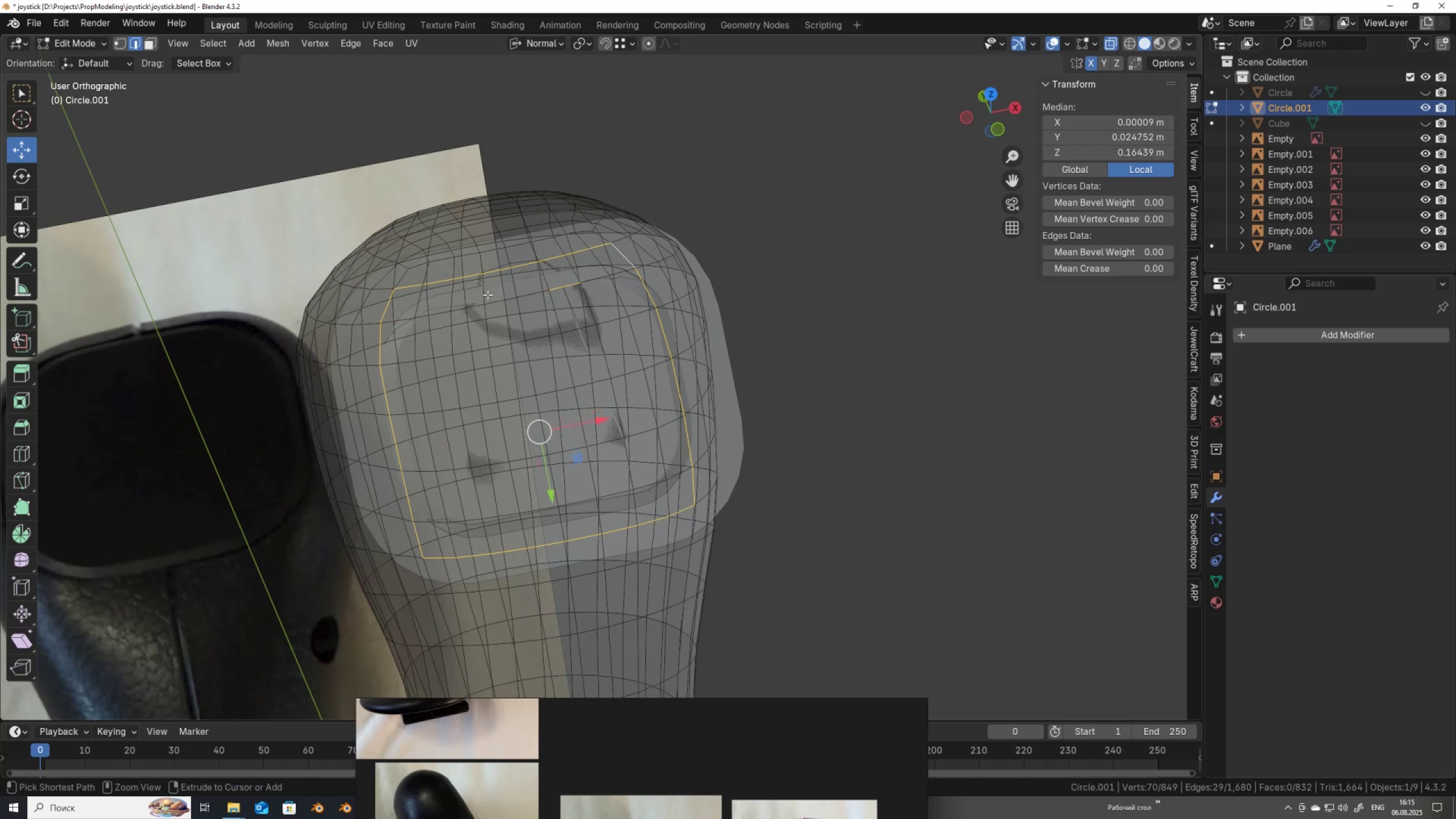 
hold_key(key=ControlLeft, duration=1.51)
 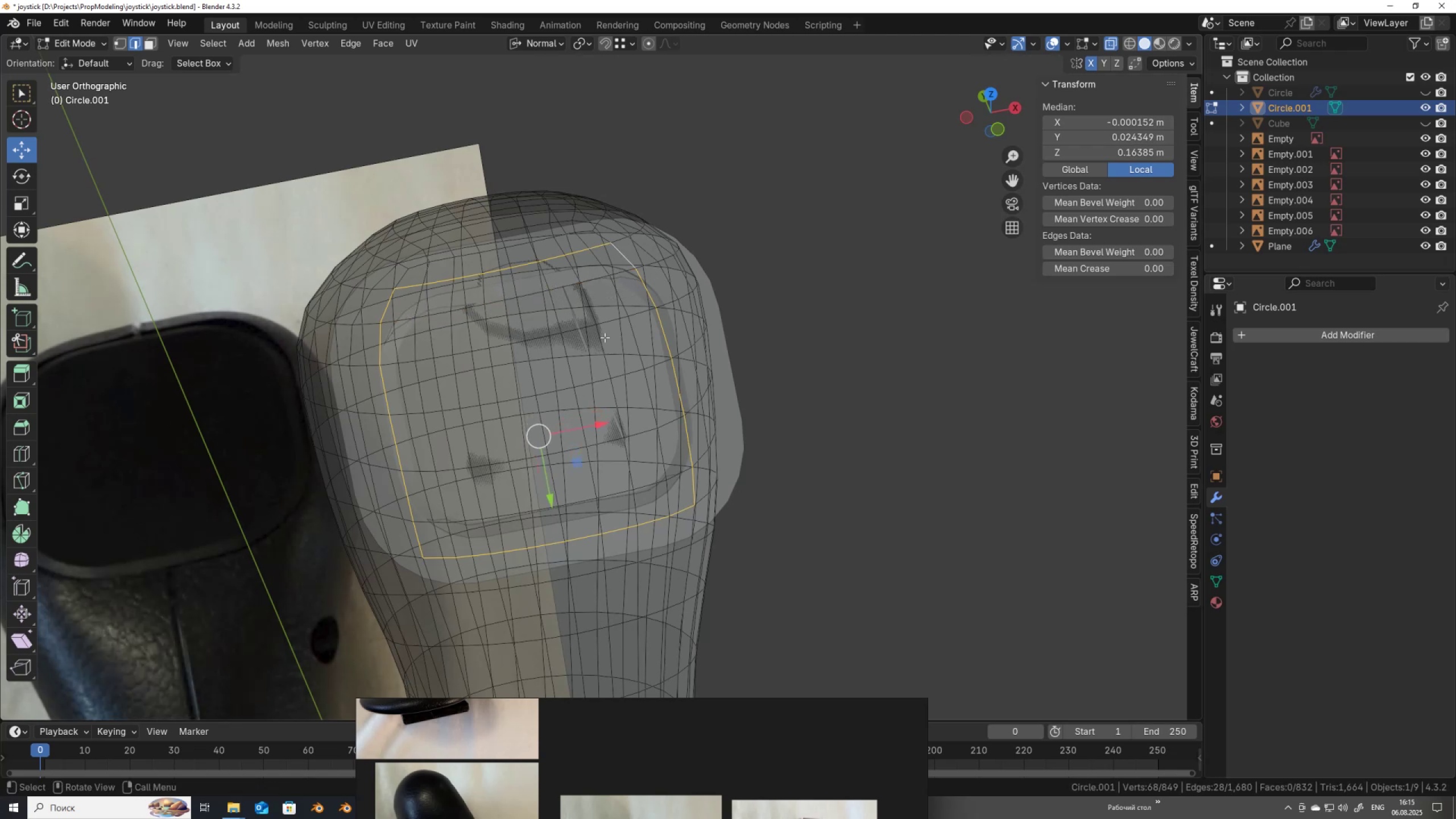 
hold_key(key=ControlLeft, duration=0.32)
 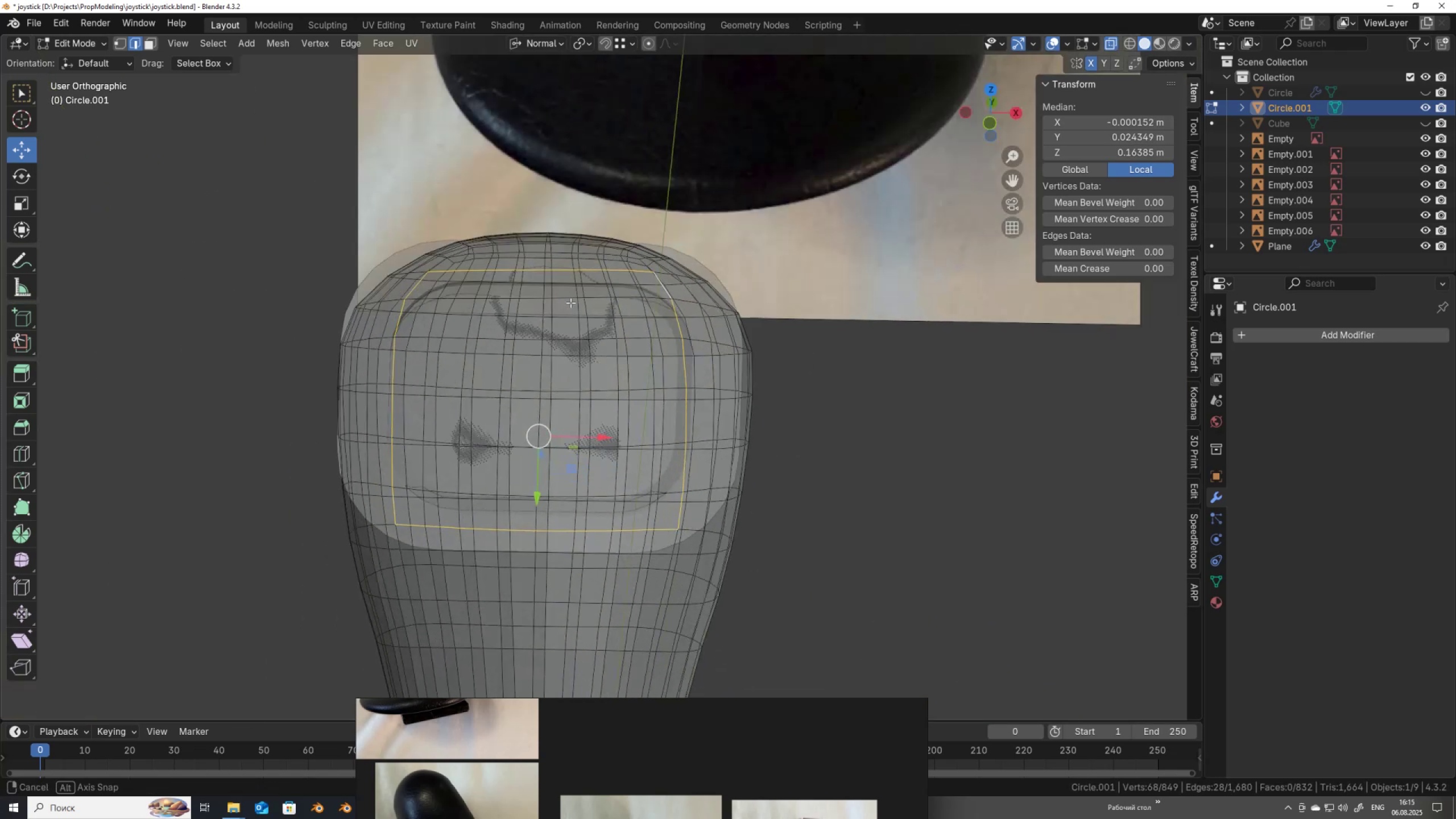 
key(Alt+AltLeft)
 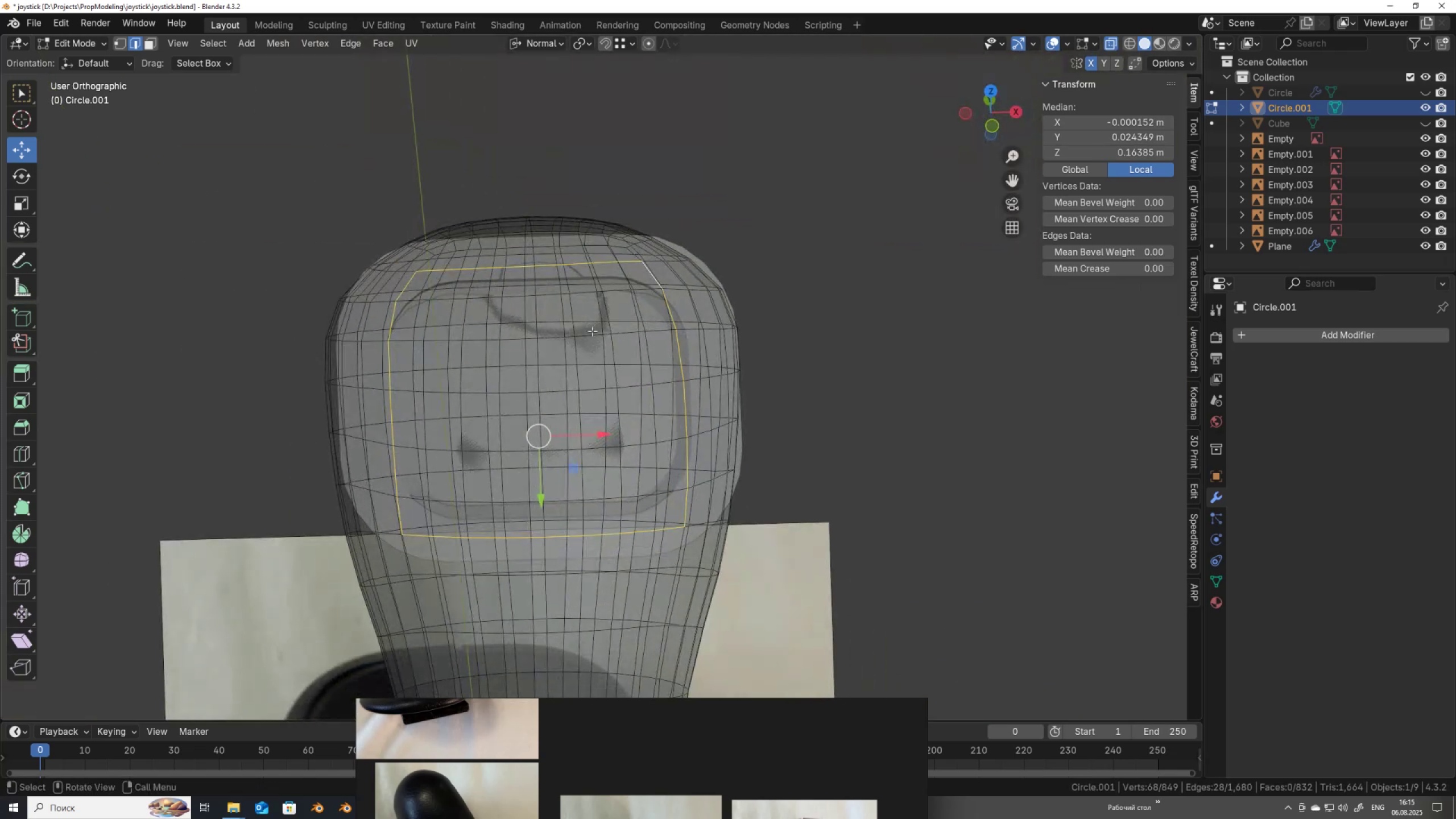 
key(Alt+Z)
 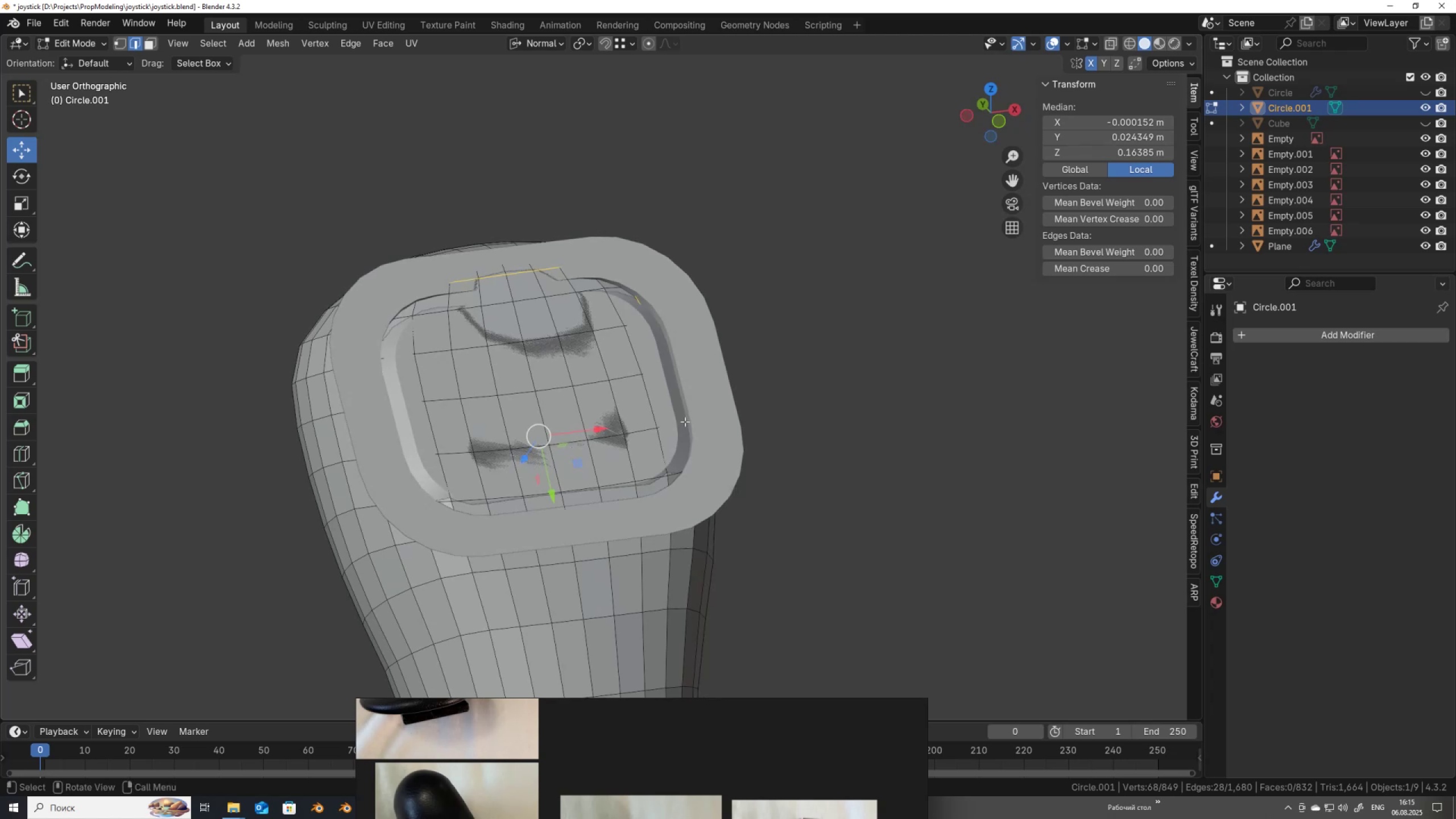 
wait(5.85)
 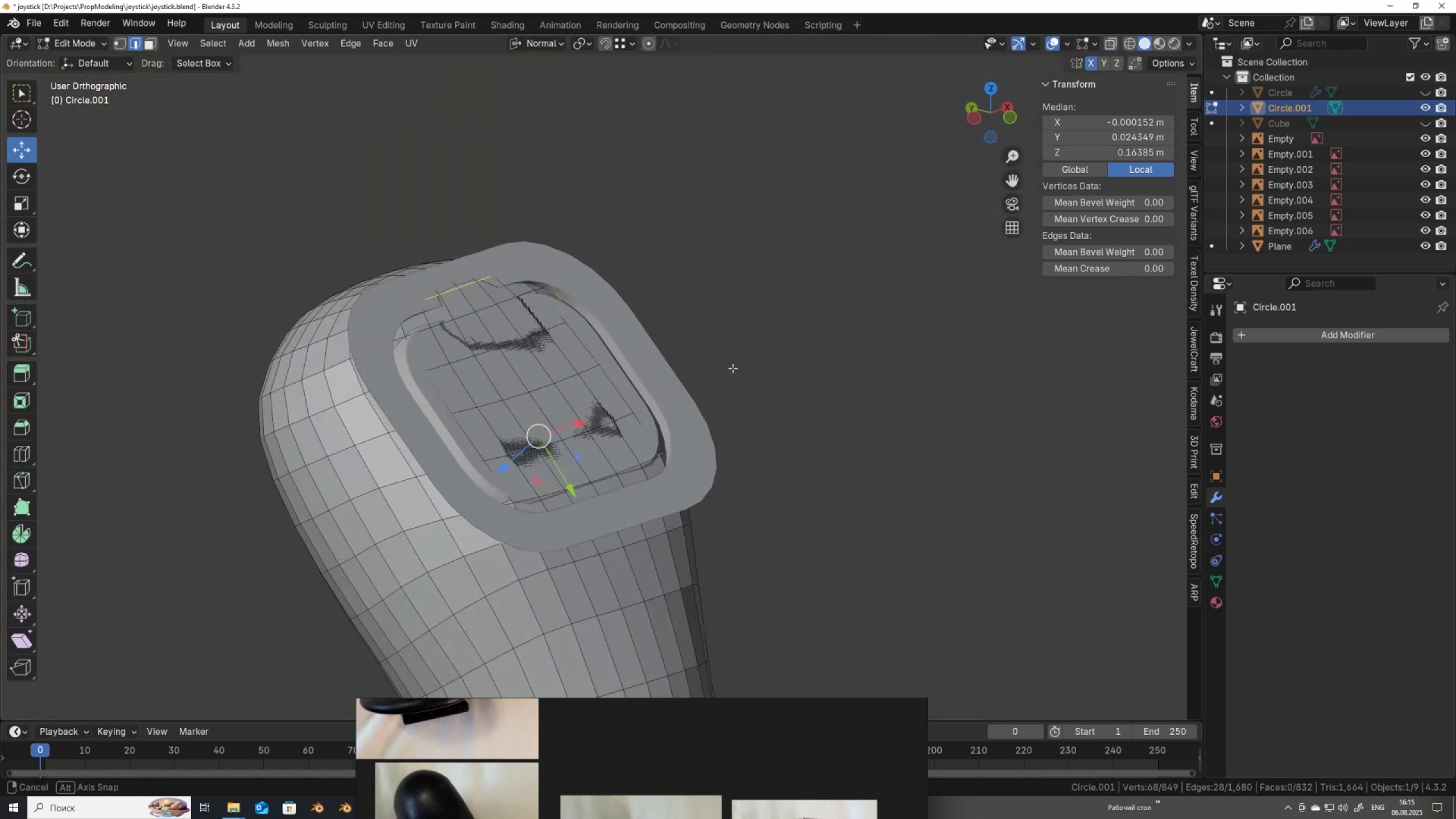 
key(V)
 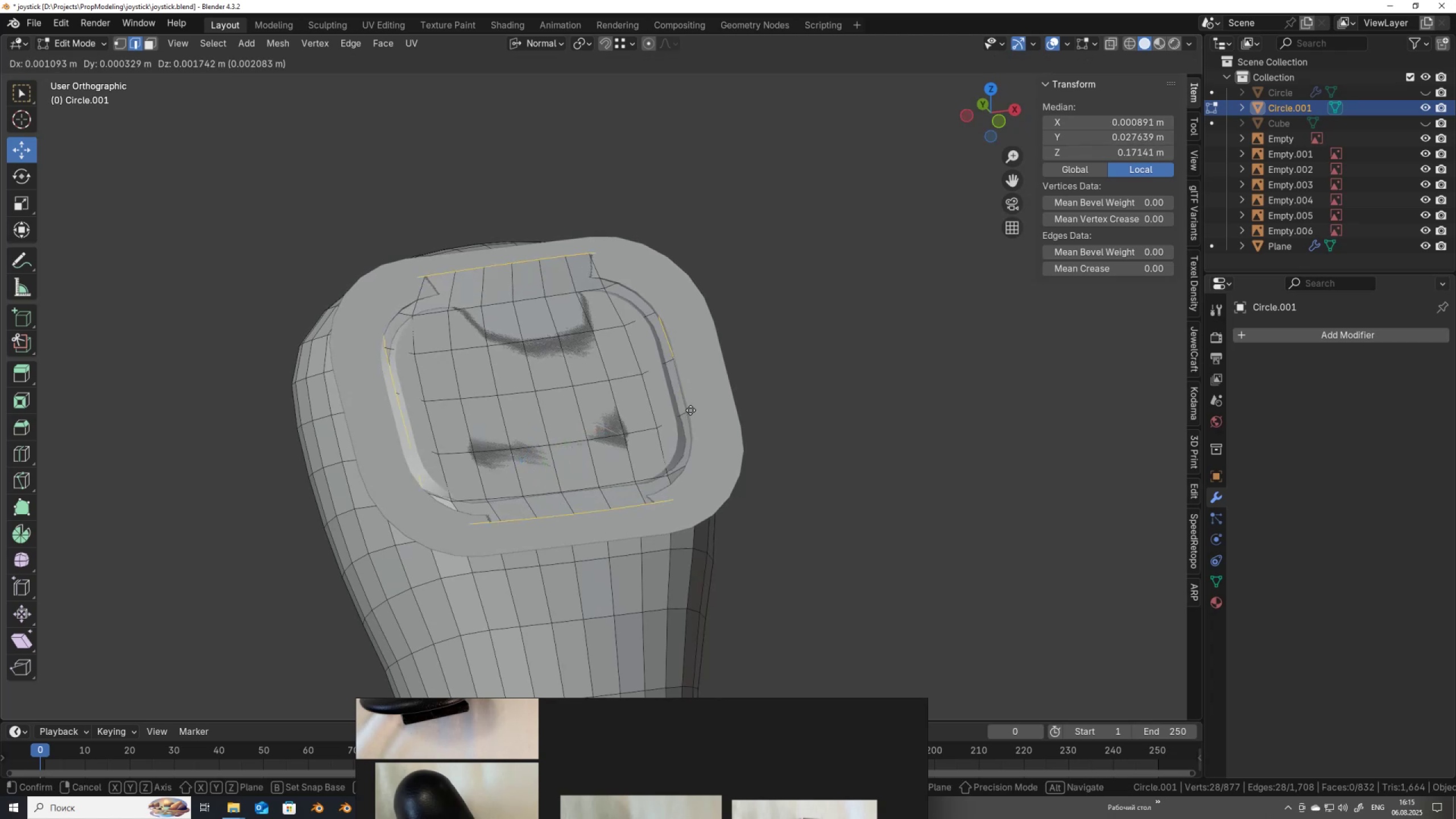 
right_click([690, 410])
 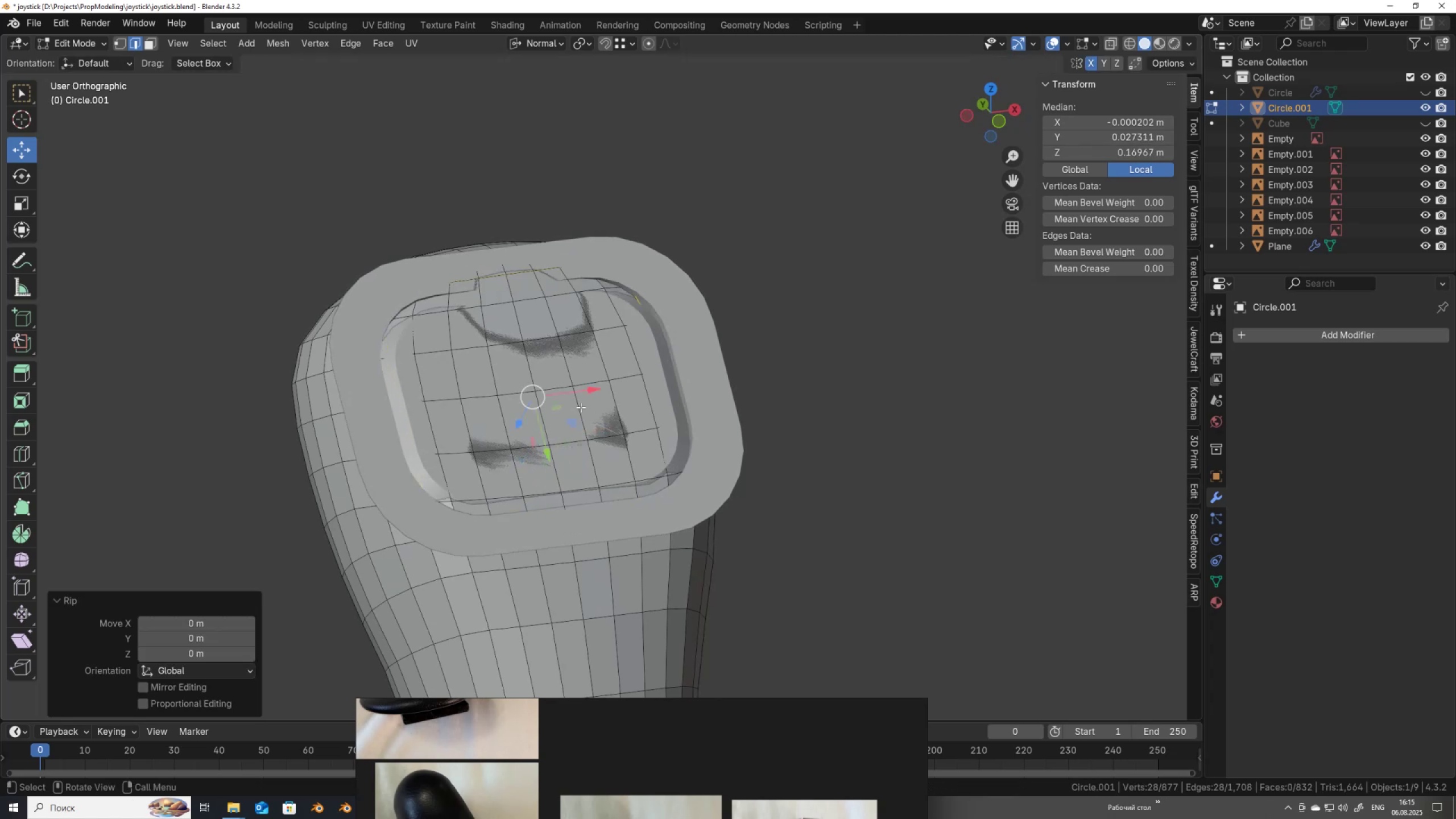 
left_click([580, 407])
 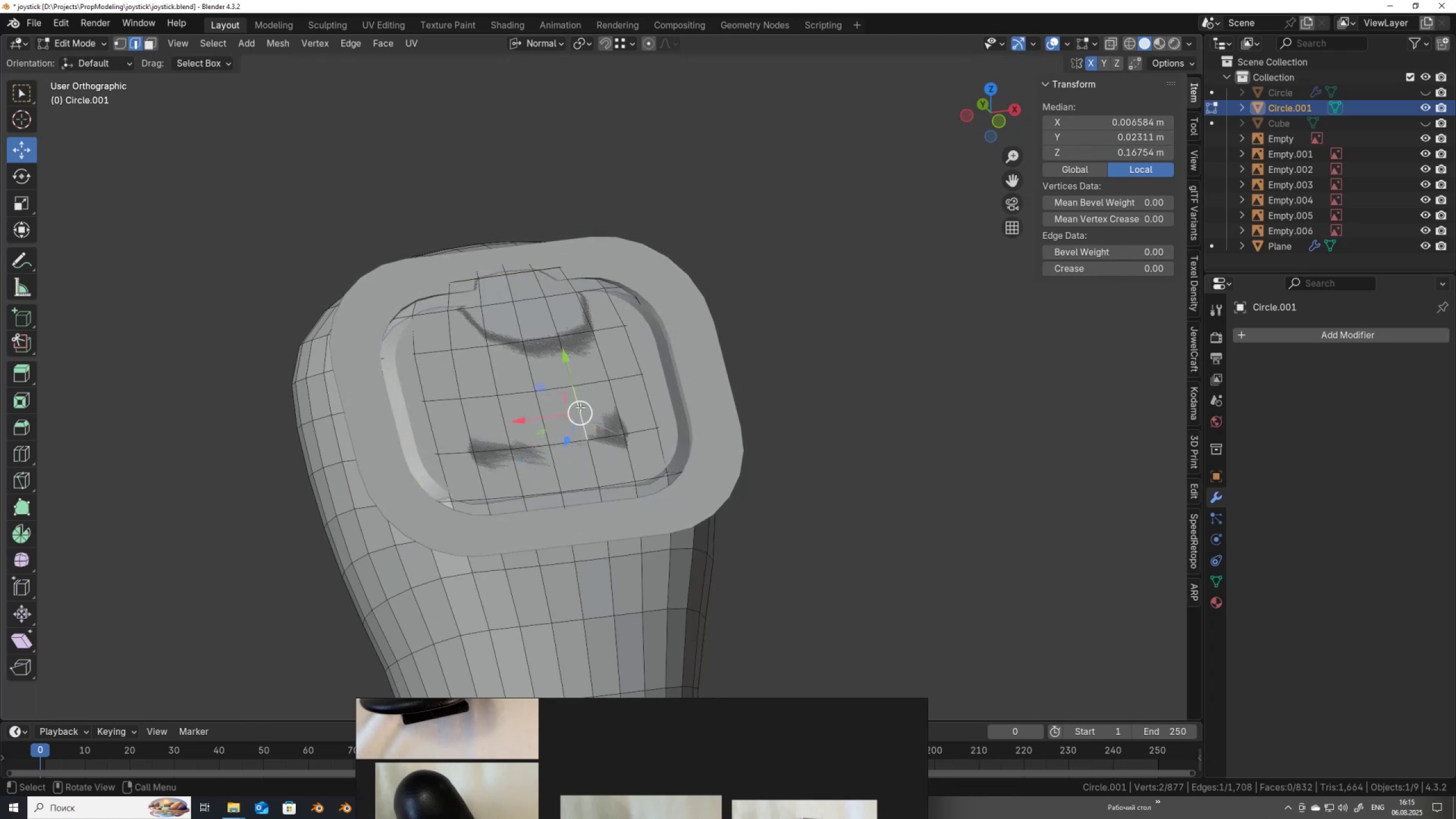 
type(LX)
 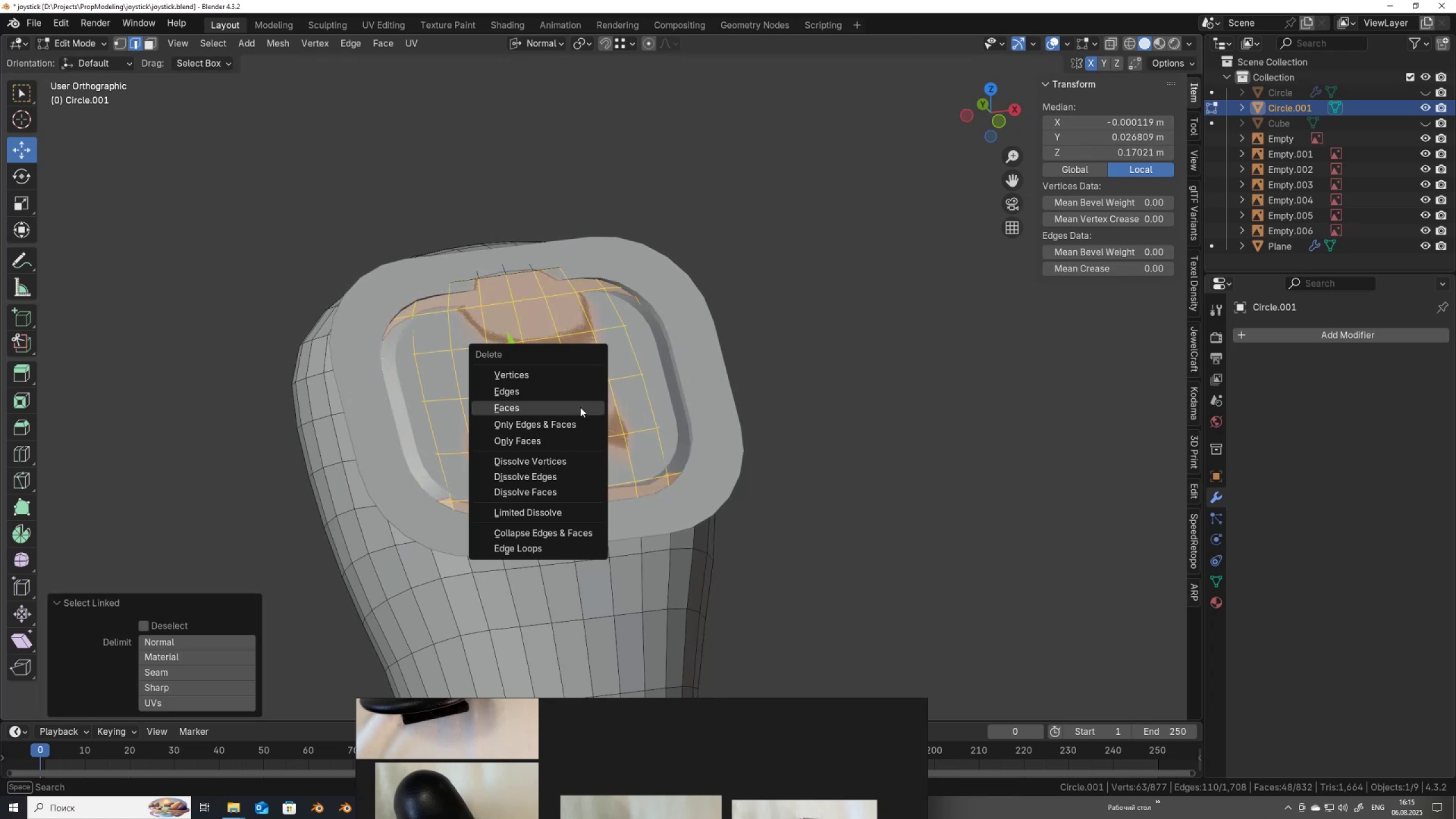 
left_click([580, 407])
 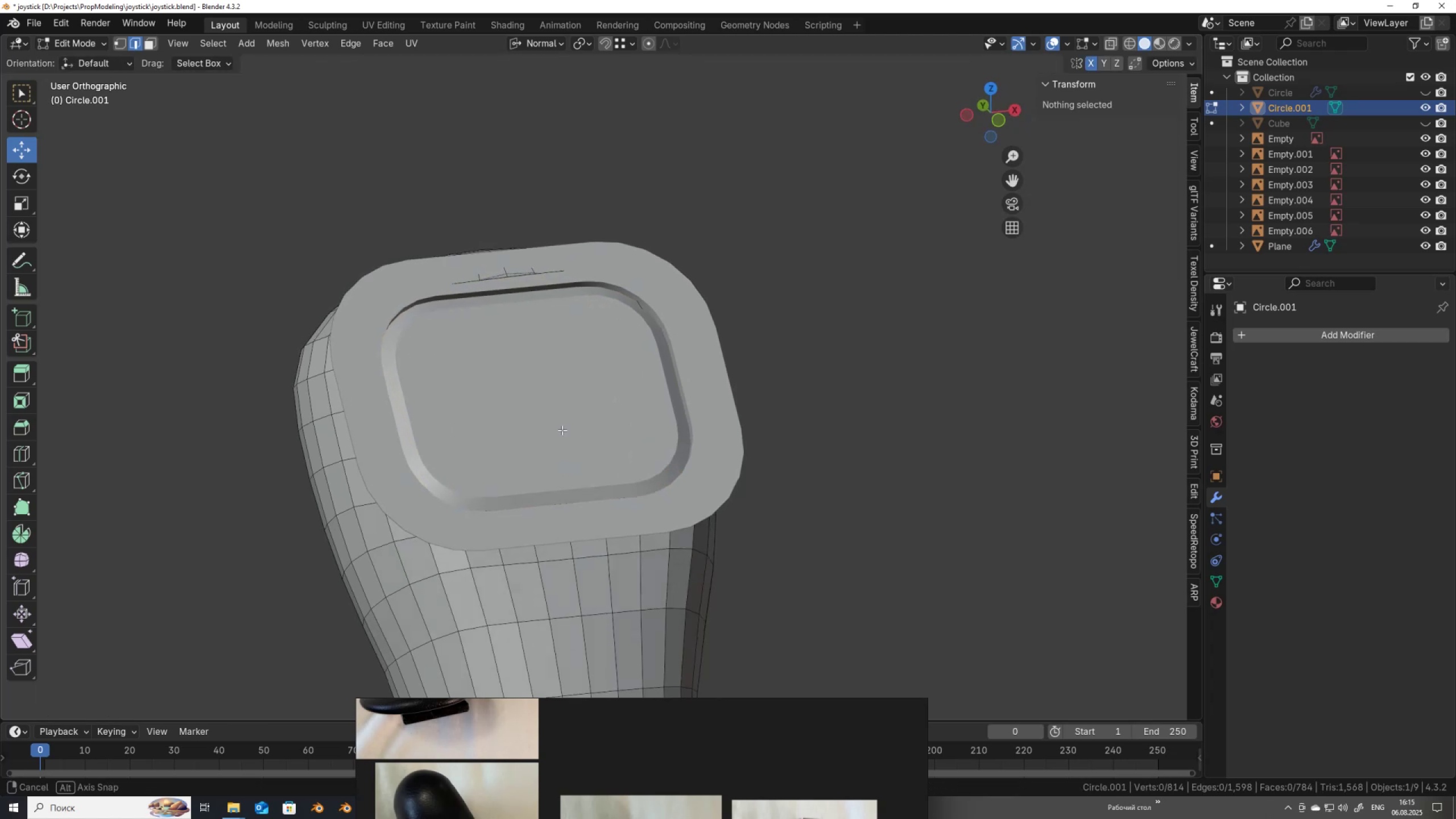 
hold_key(key=AltLeft, duration=0.37)
left_click([485, 280])
 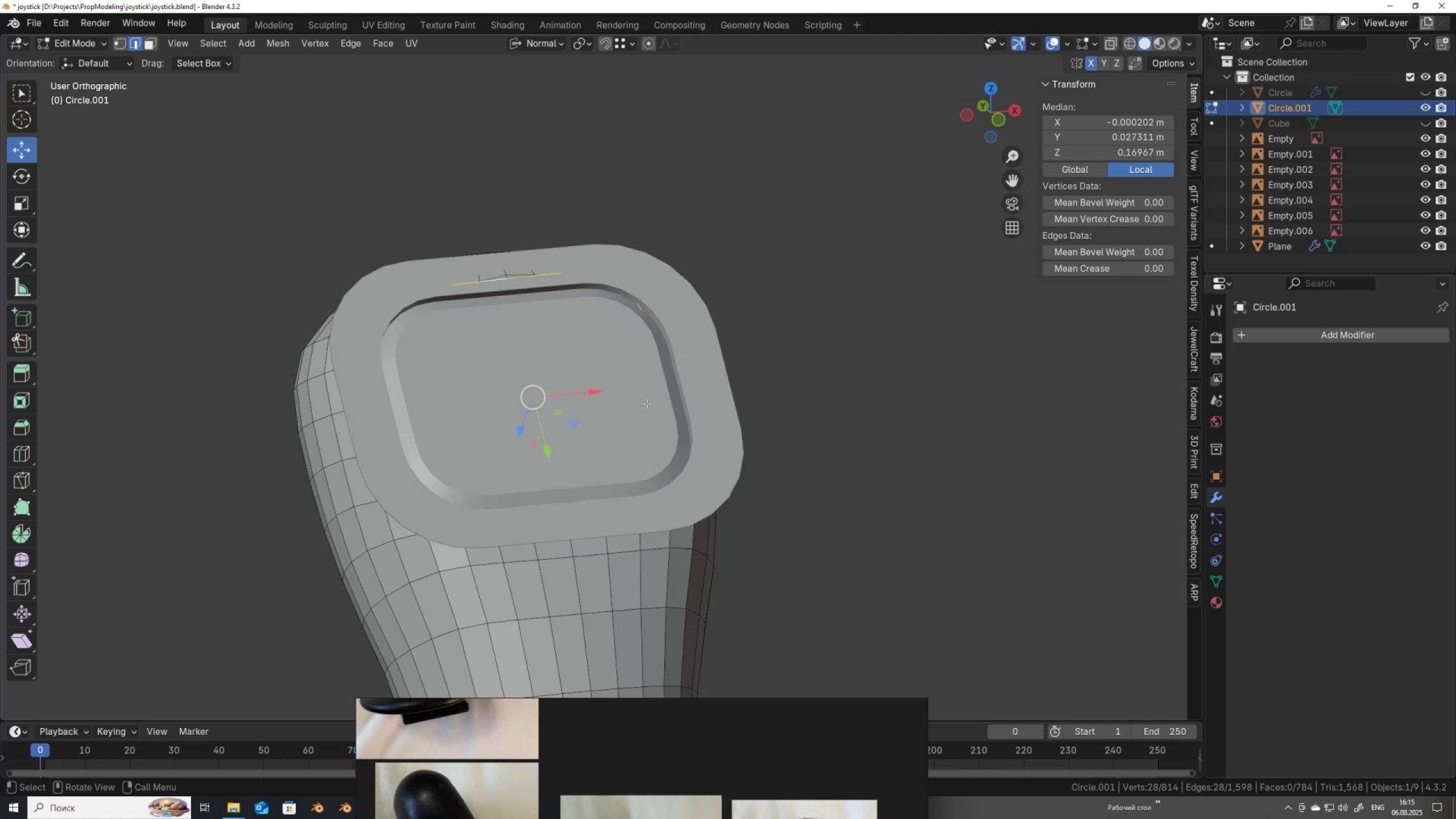 
key(Tab)
 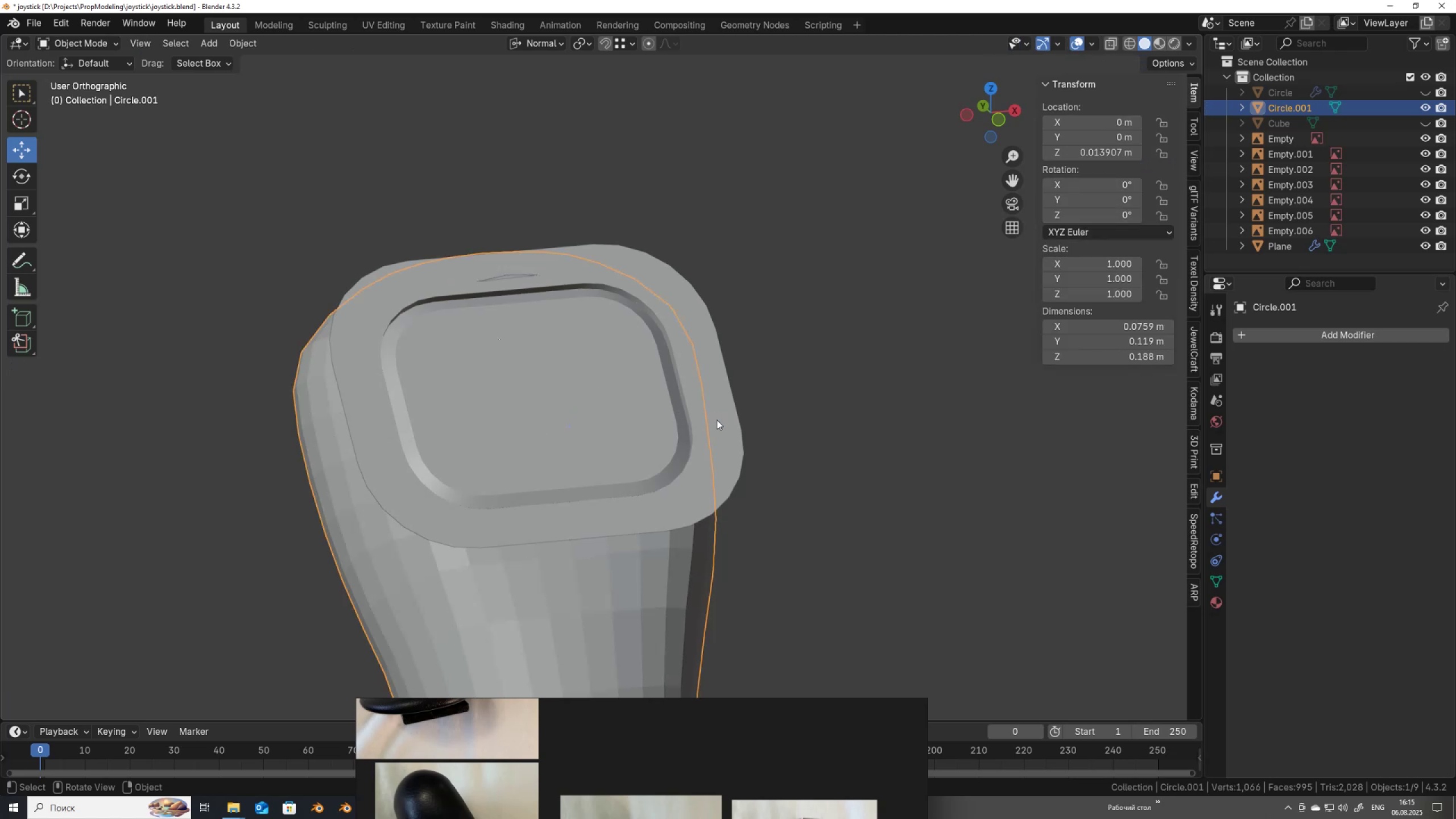 
left_click([717, 420])
 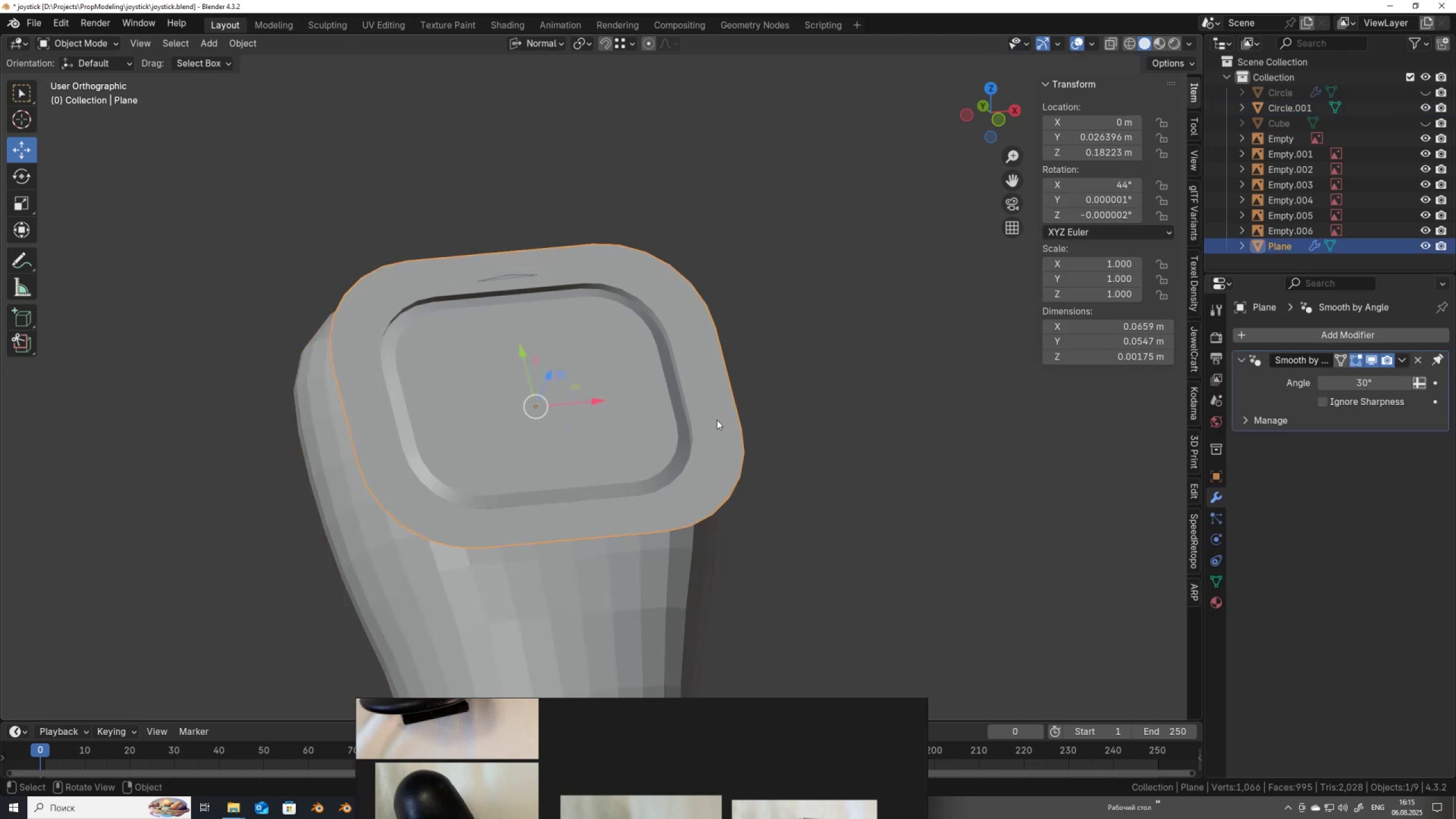 
key(Tab)
 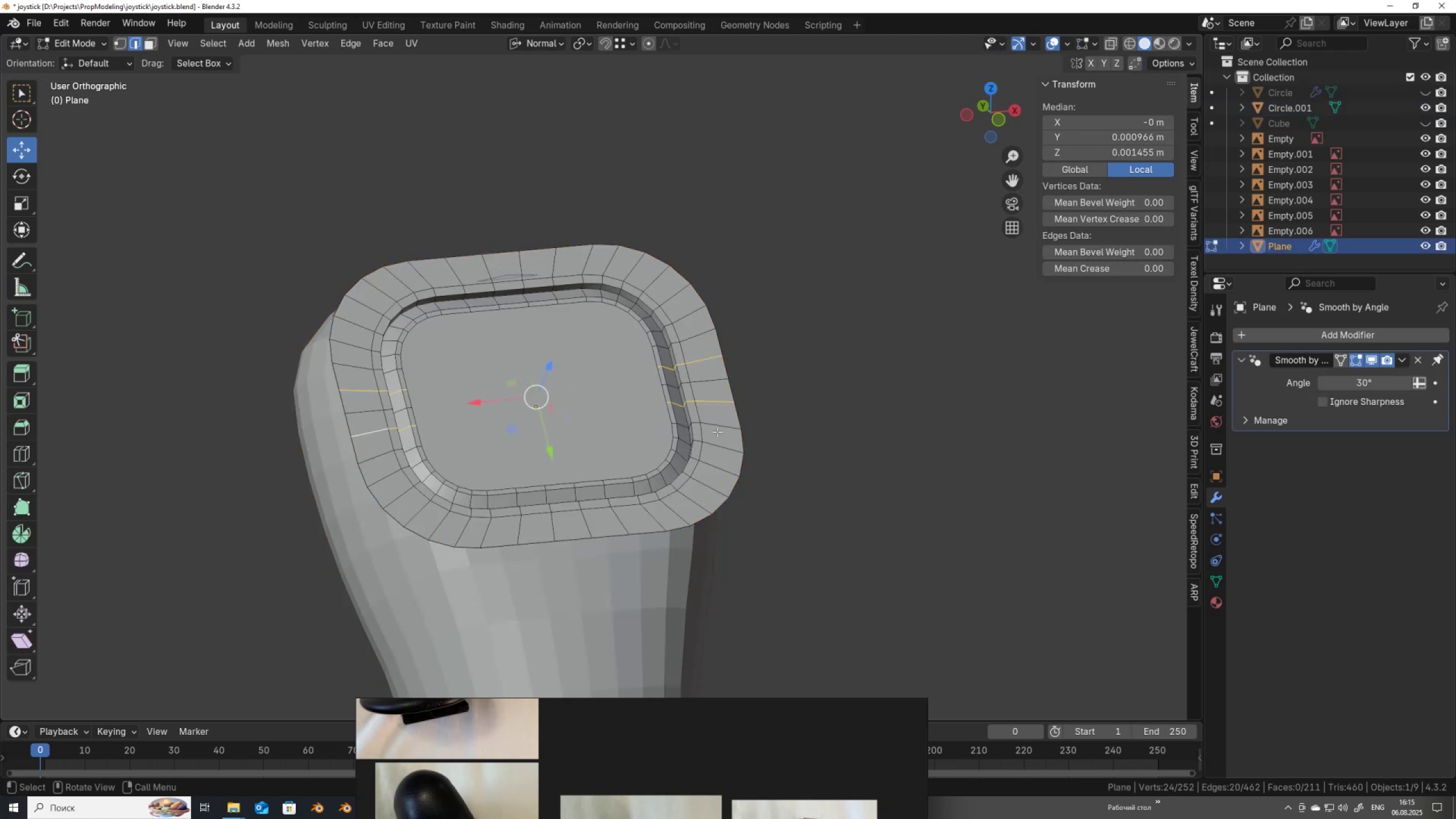 
hold_key(key=AltLeft, duration=0.31)
left_click([739, 417])
 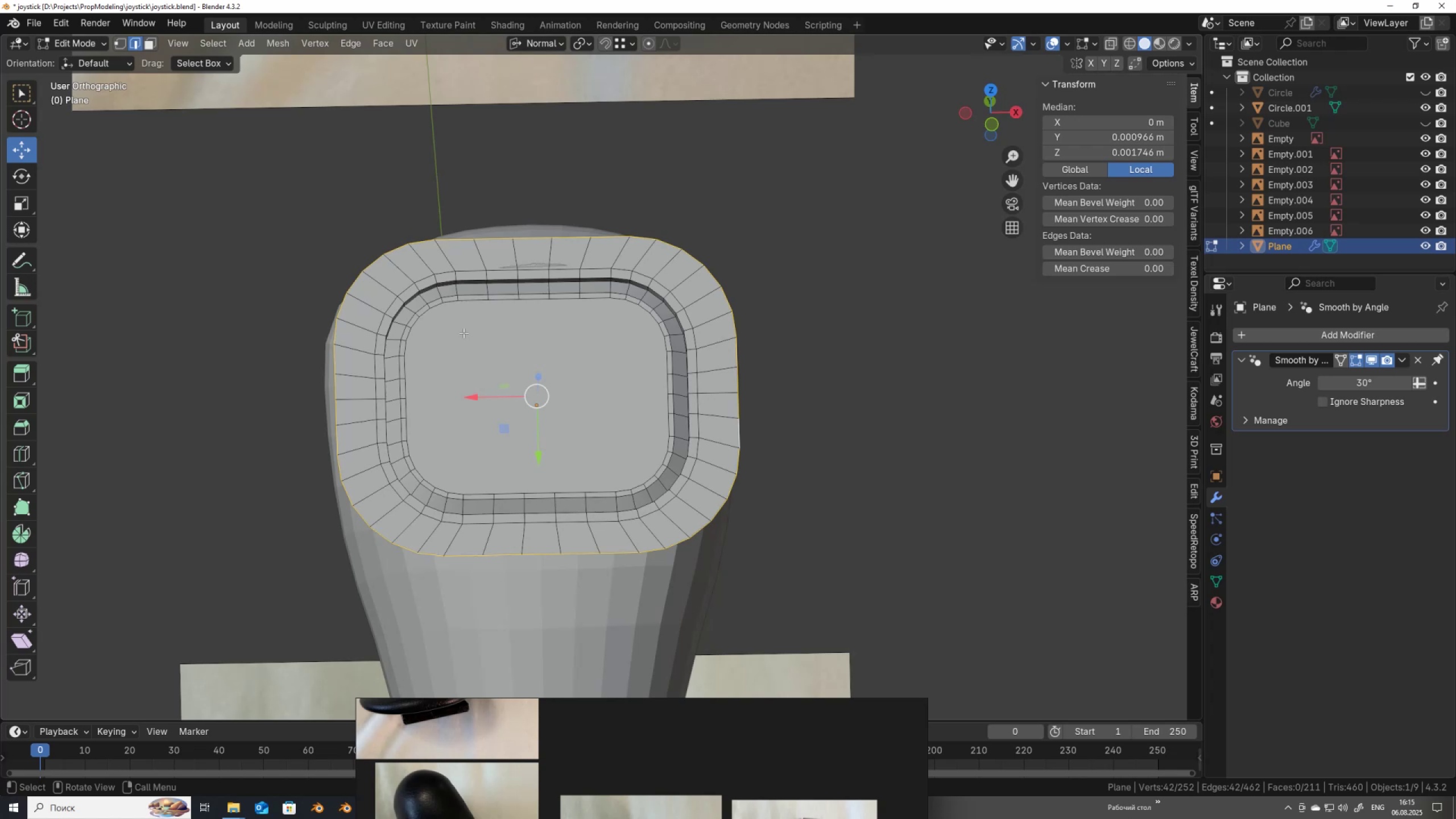 
wait(13.83)
 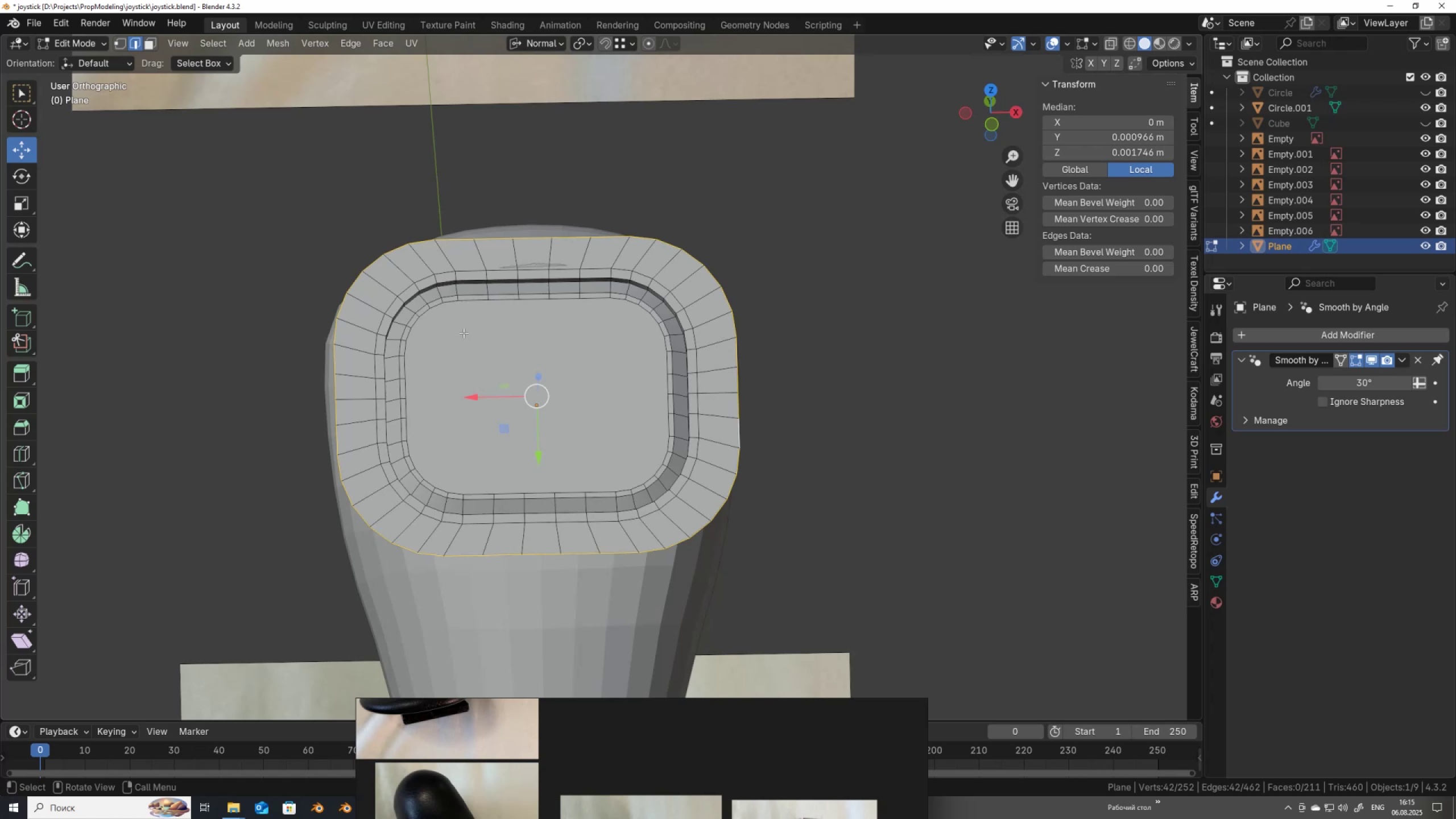 
left_click([407, 275])
 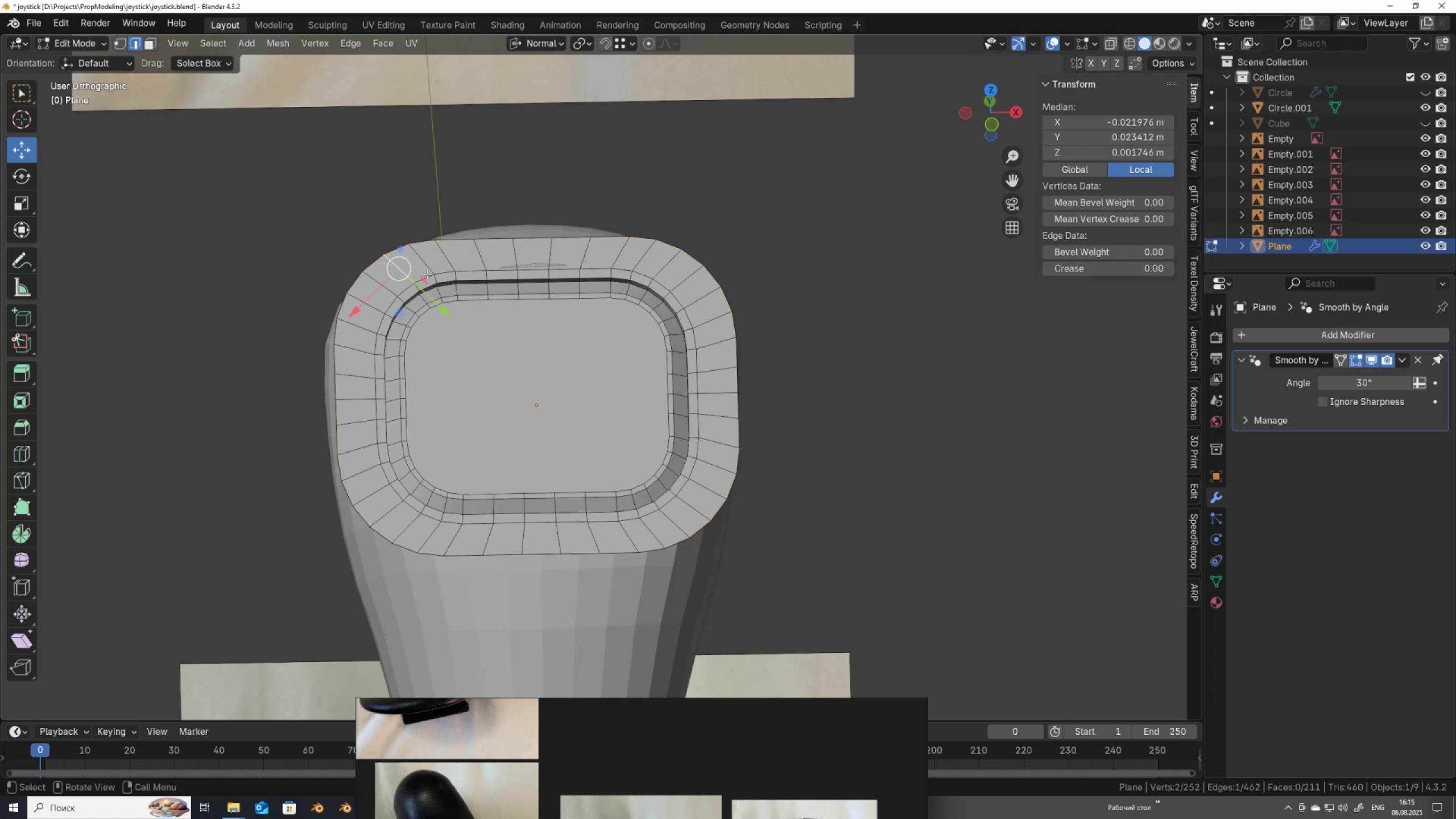 
hold_key(key=ShiftLeft, duration=0.66)
left_click([449, 257])
 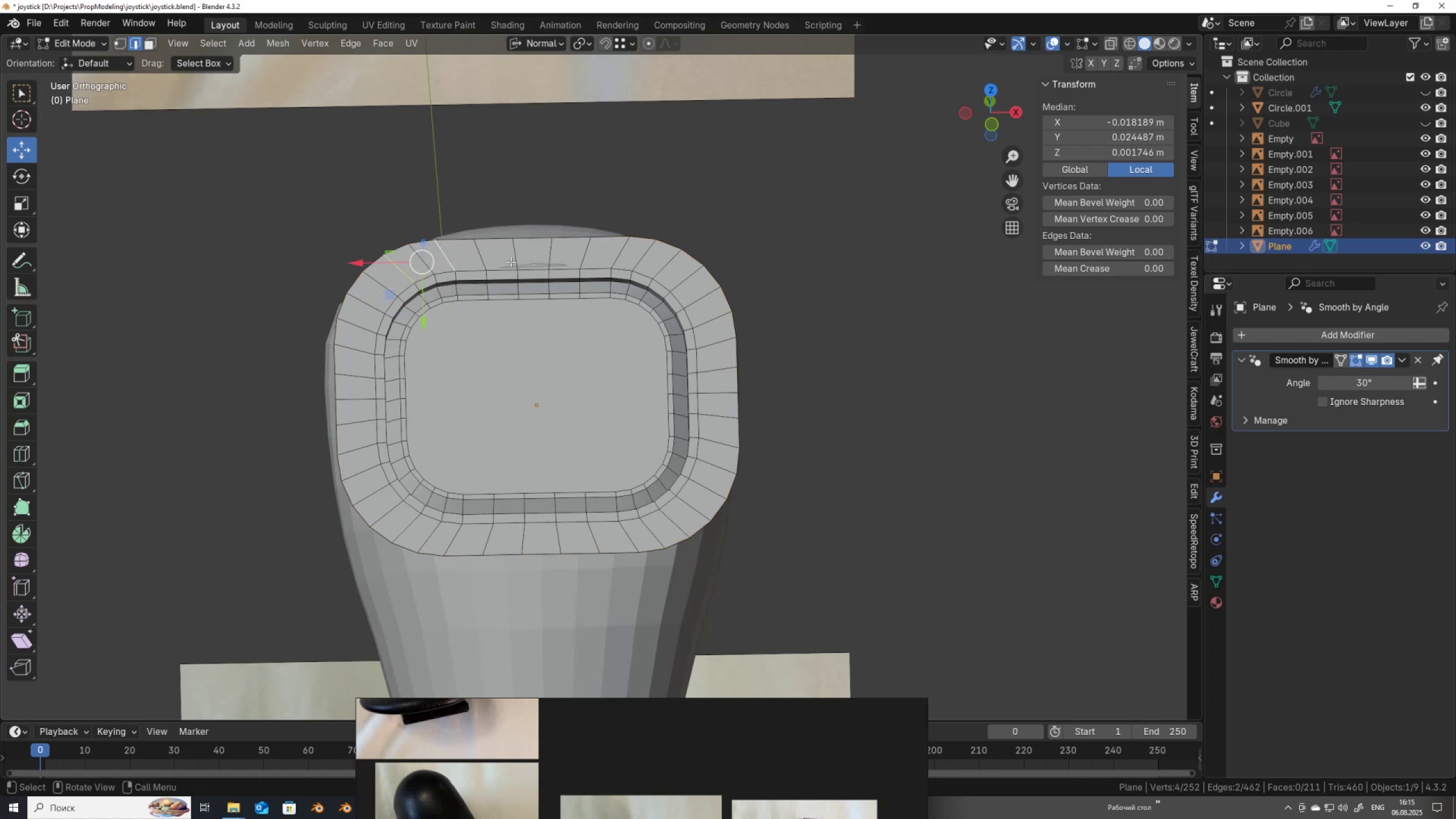 
hold_key(key=ShiftLeft, duration=1.46)
left_click([518, 255])
 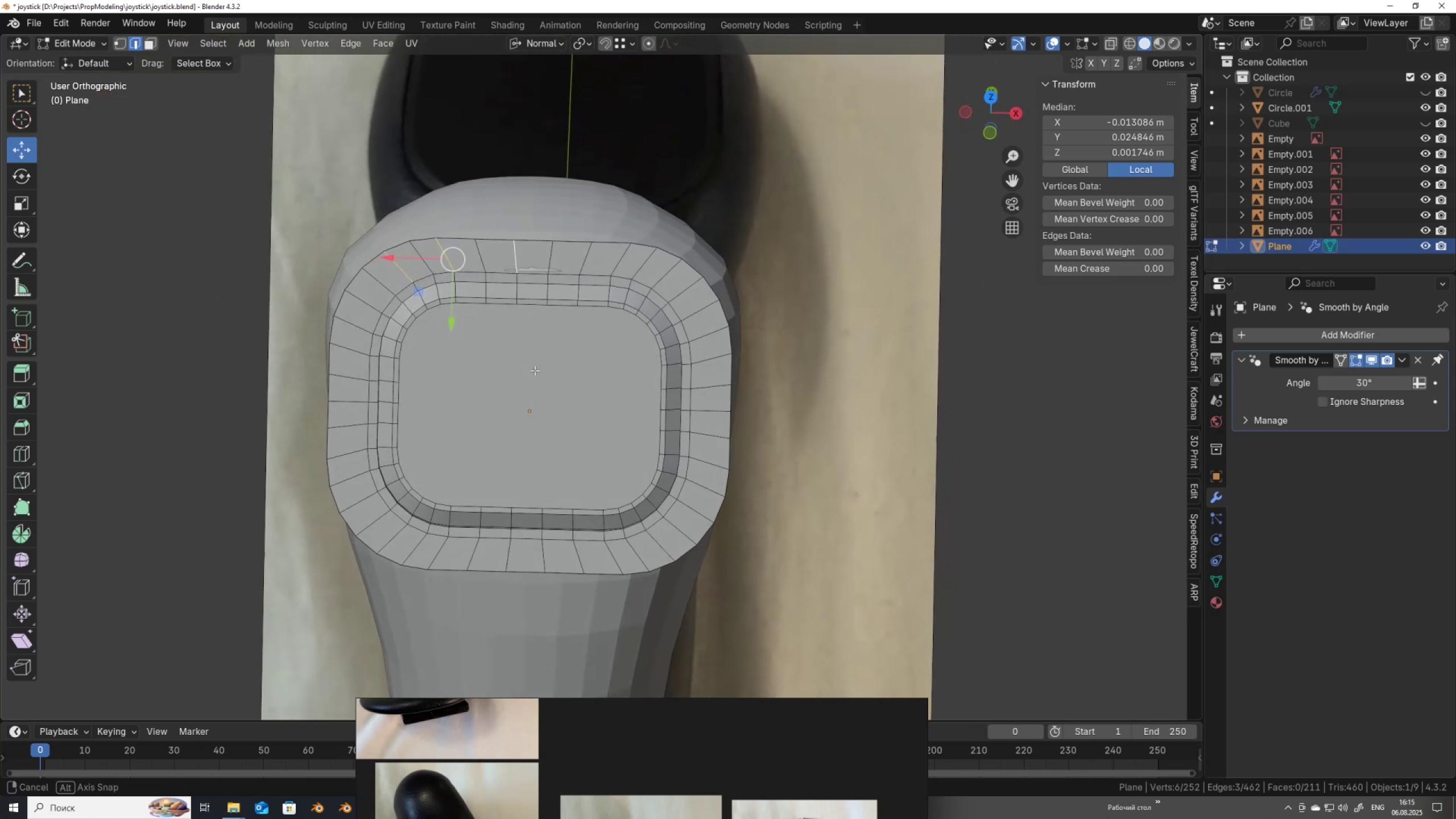 
key(Z)
 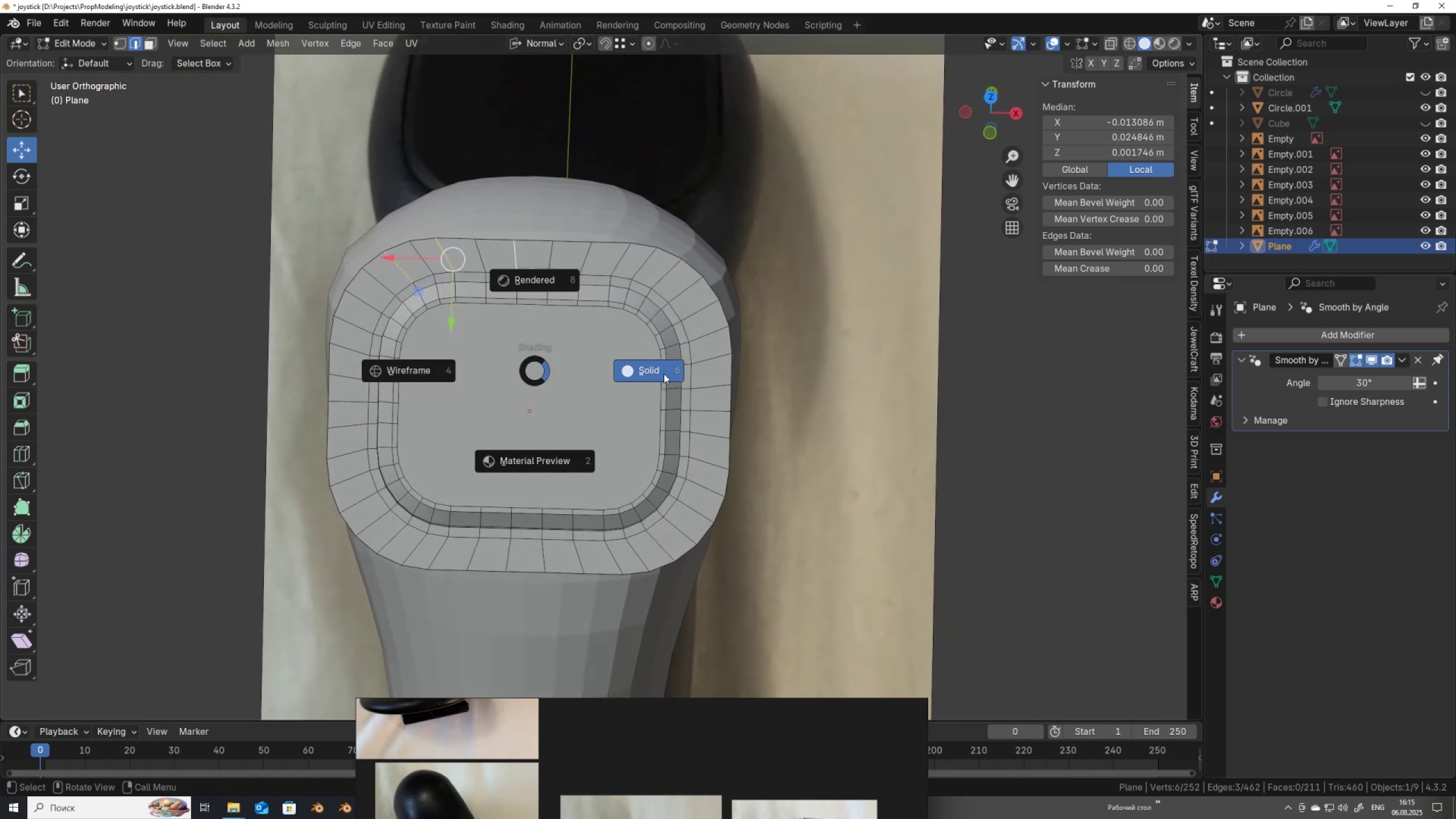 
left_click([652, 371])
 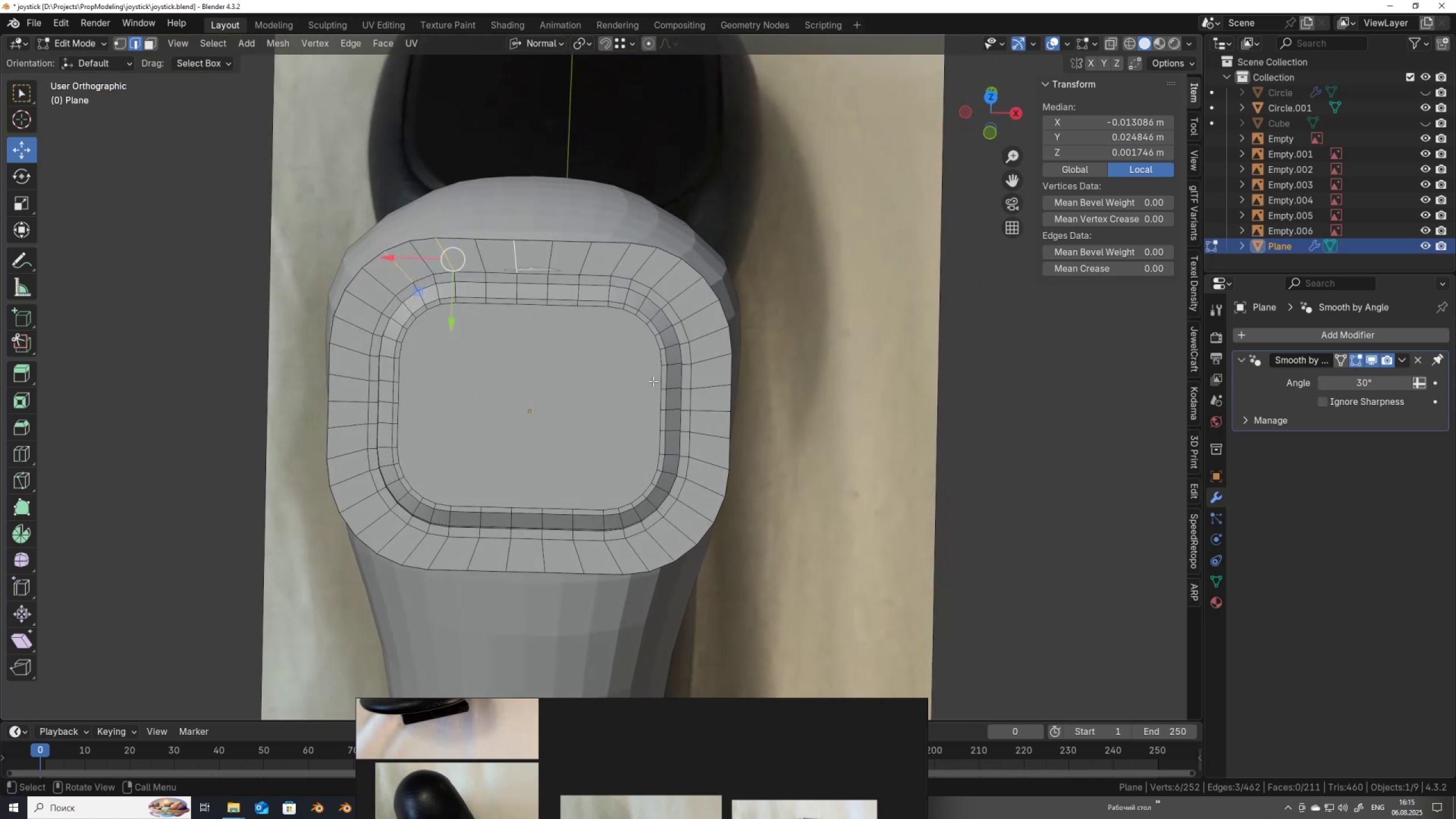 
key(Control+ControlLeft)
 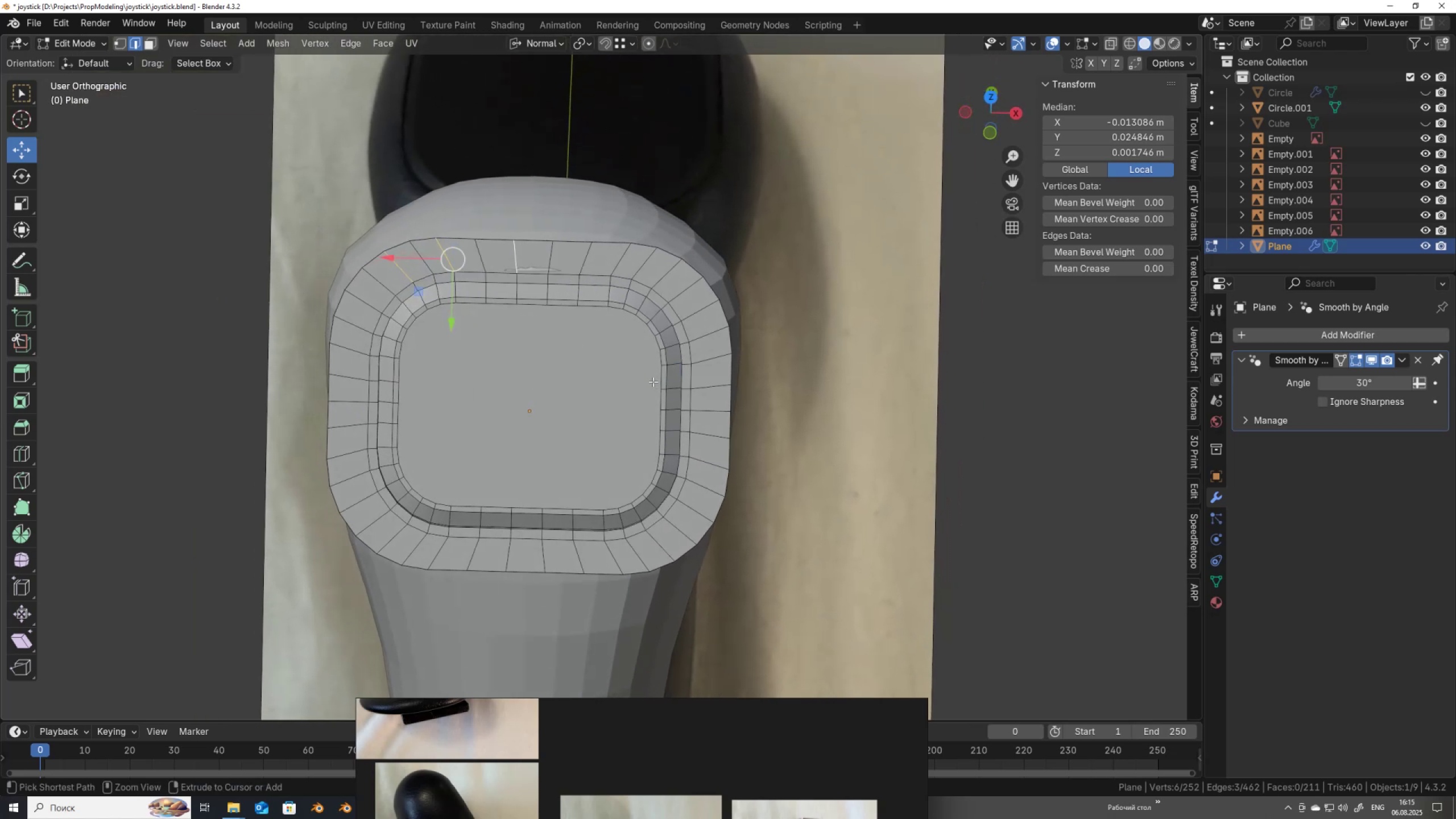 
key(Control+Z)
 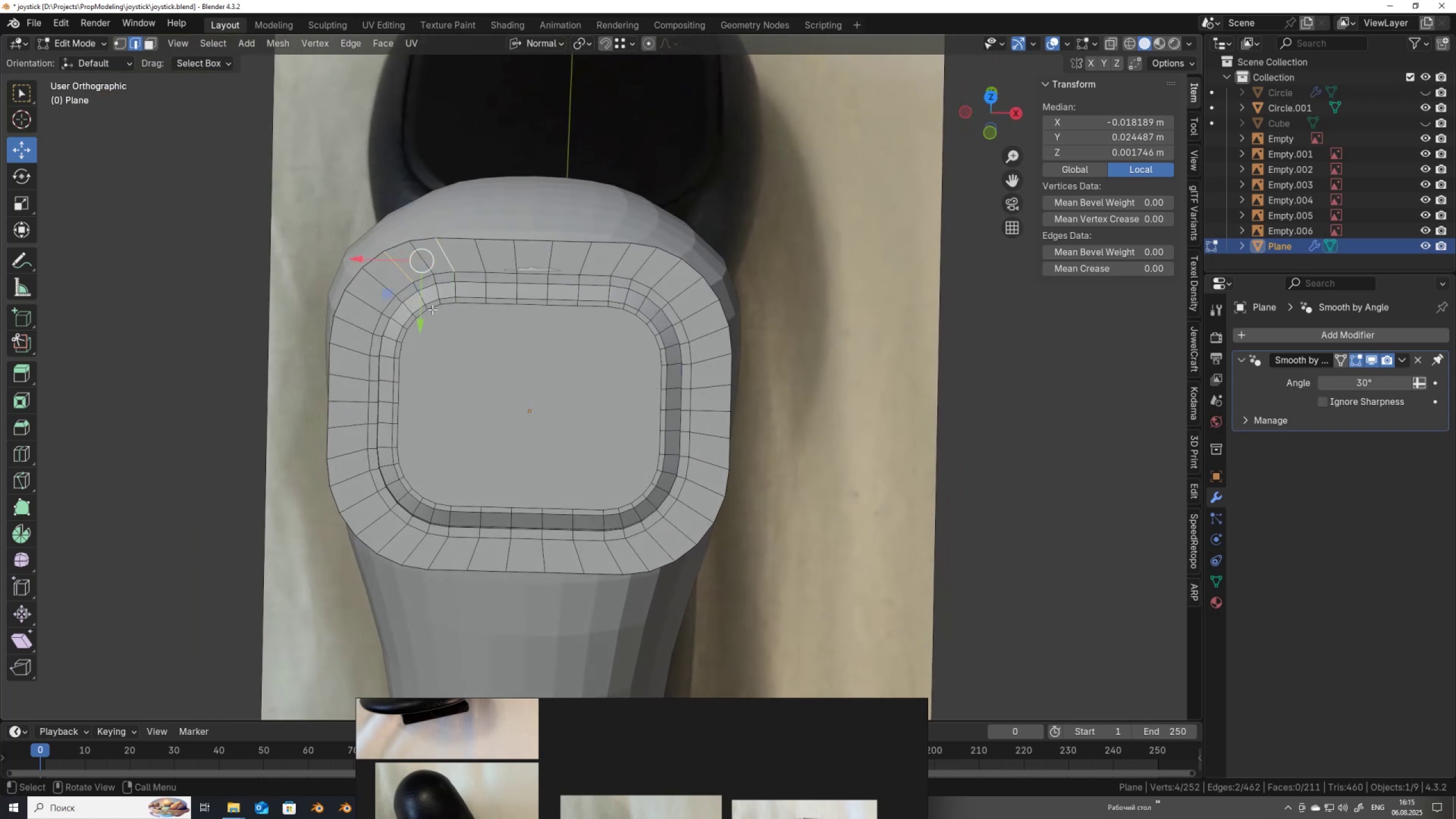 
hold_key(key=ShiftLeft, duration=1.54)
left_click([370, 304])
 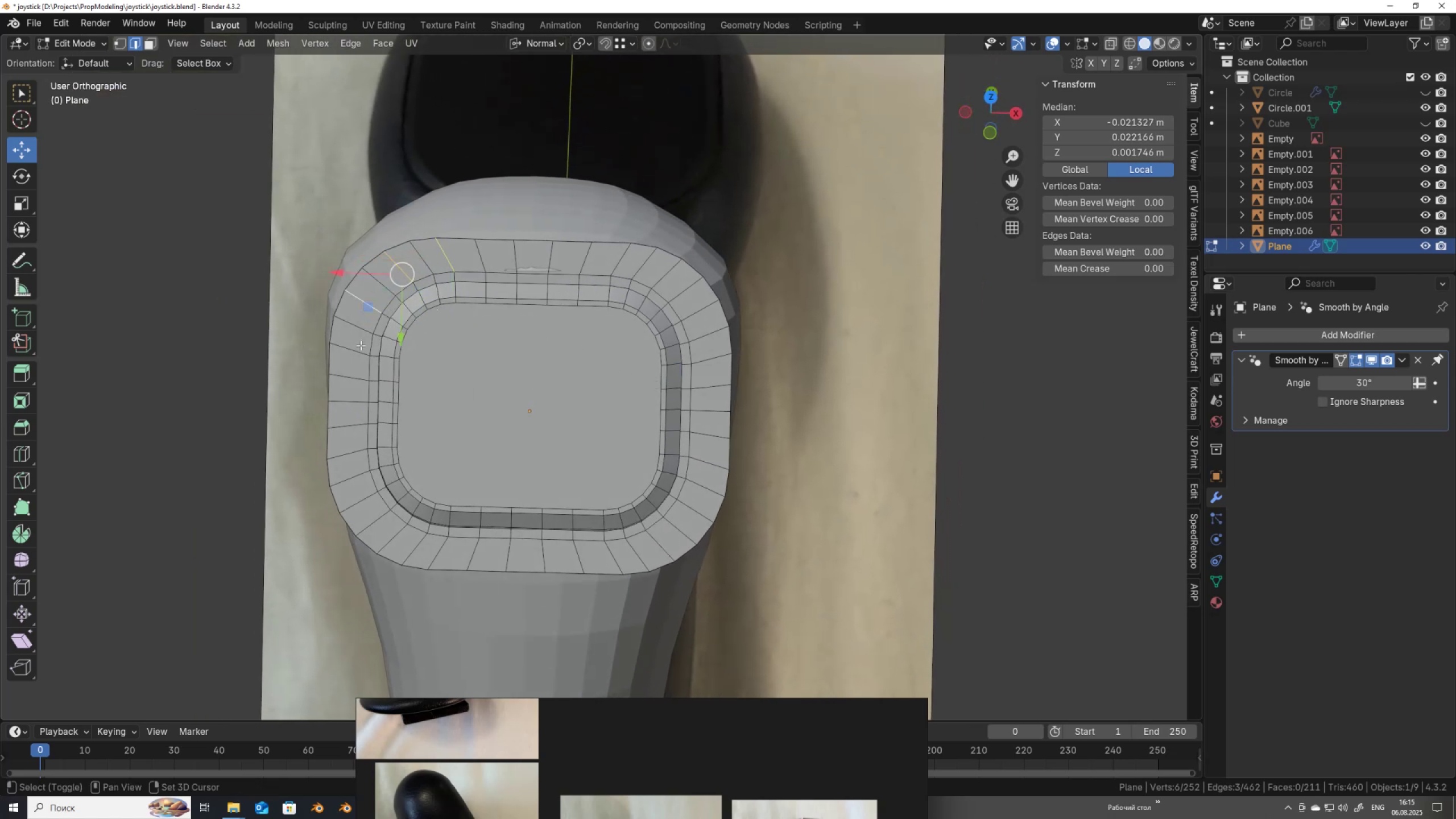 
left_click([361, 345])
 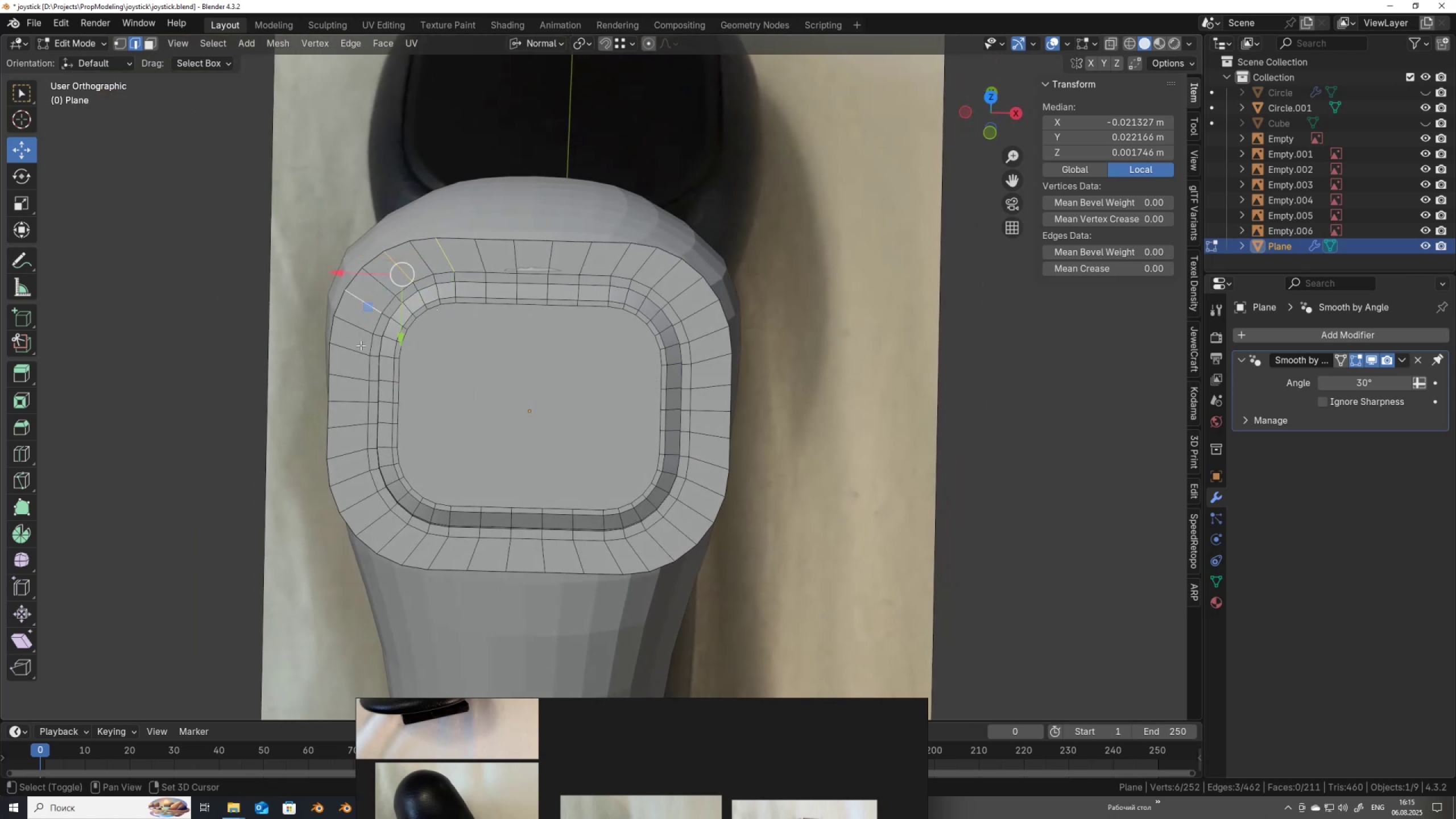 
hold_key(key=ShiftLeft, duration=1.51)
 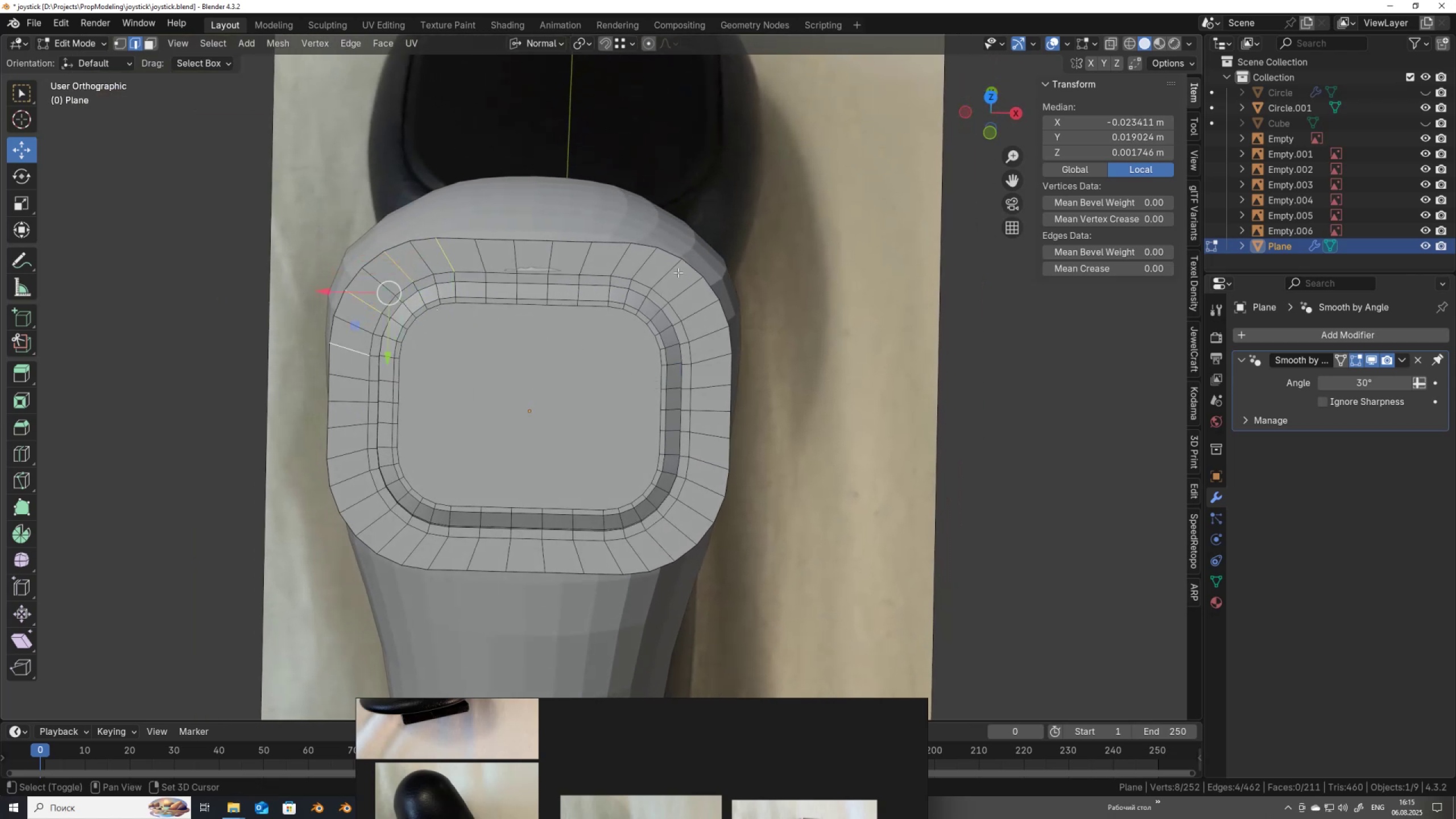 
hold_key(key=ShiftLeft, duration=1.52)
left_click([668, 270])
 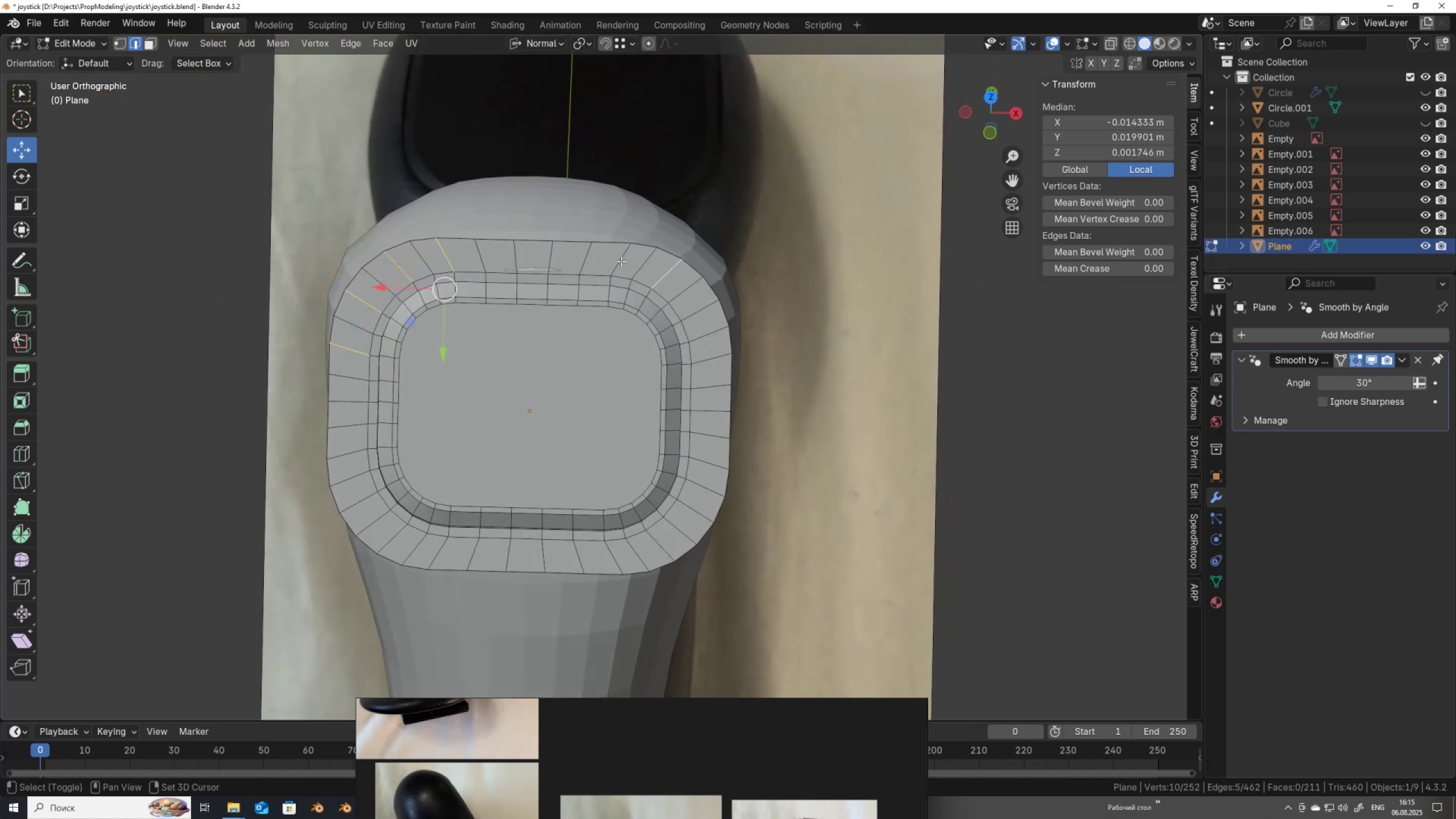 
left_click([621, 261])
 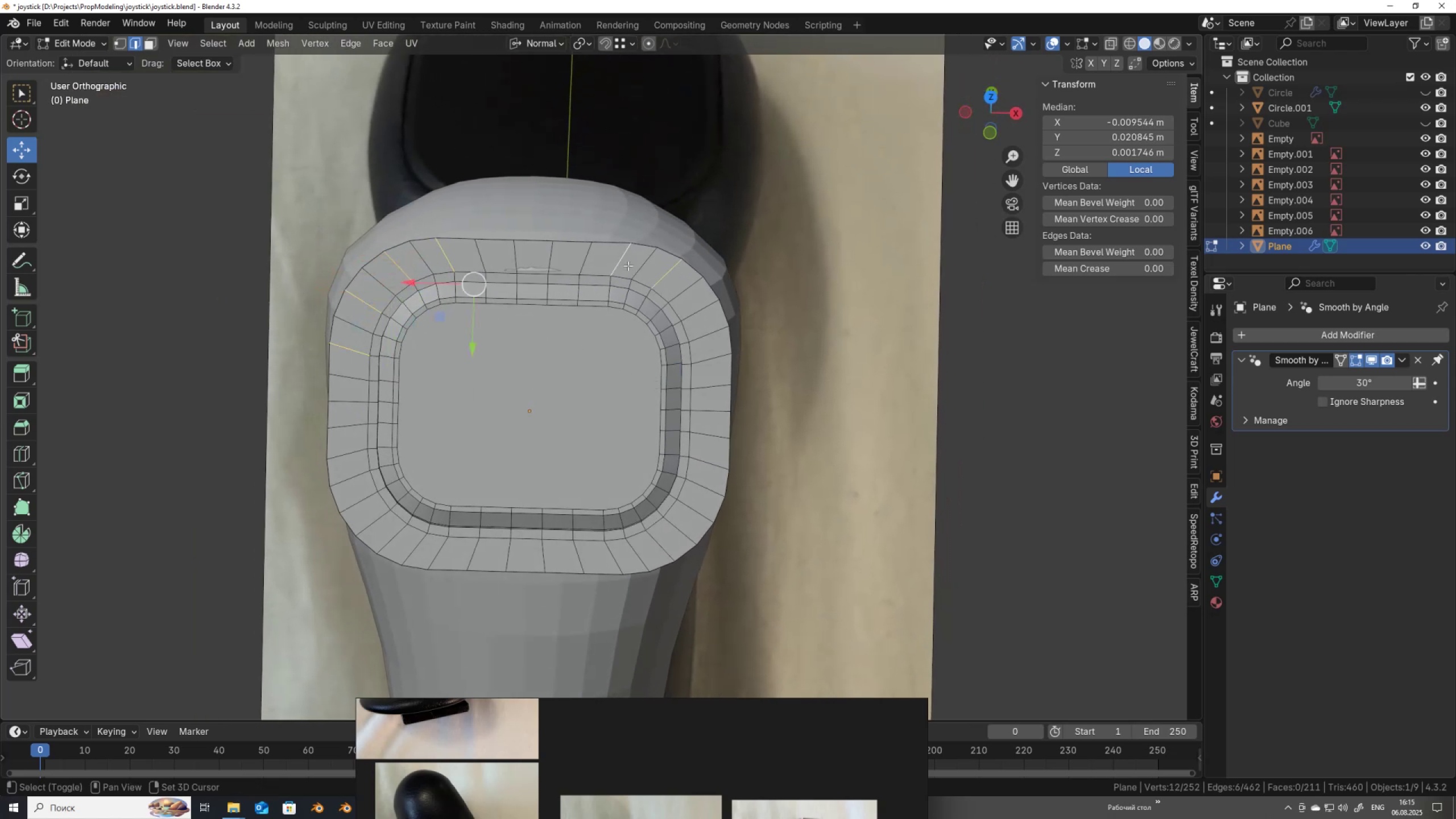 
hold_key(key=ShiftLeft, duration=1.53)
left_click([704, 307])
 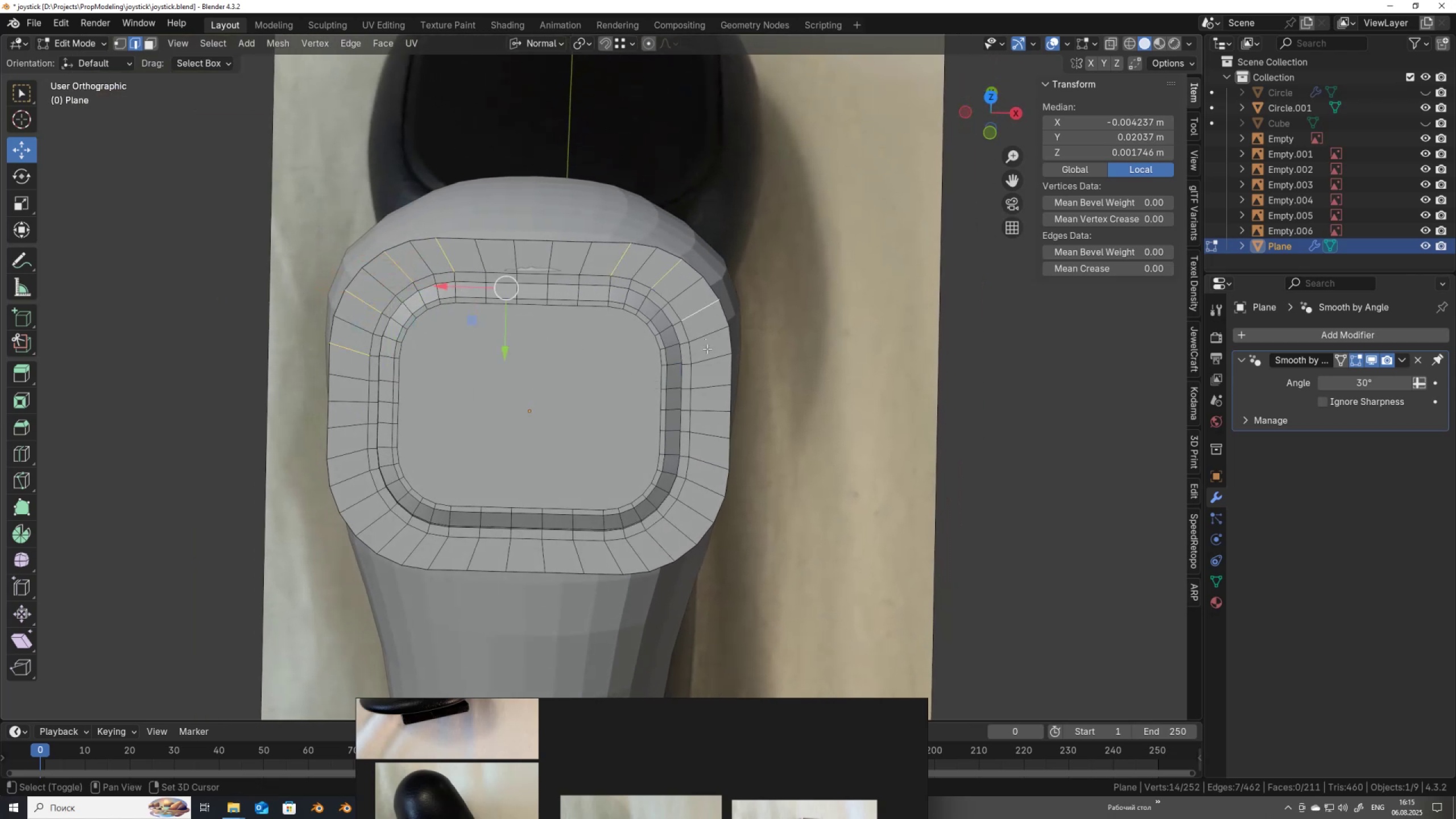 
hold_key(key=ShiftLeft, duration=1.51)
left_click([709, 352])
 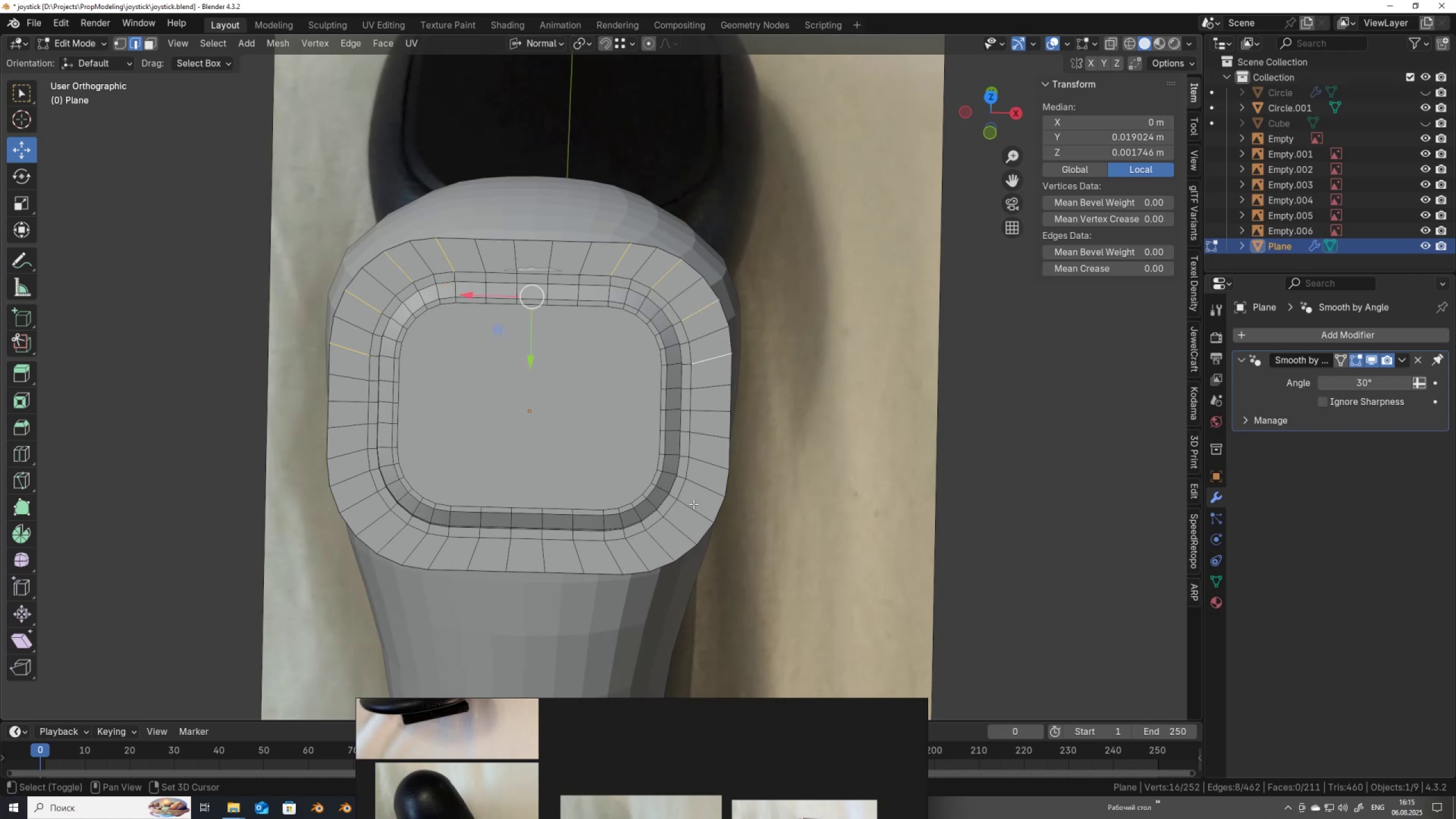 
left_click([703, 487])
 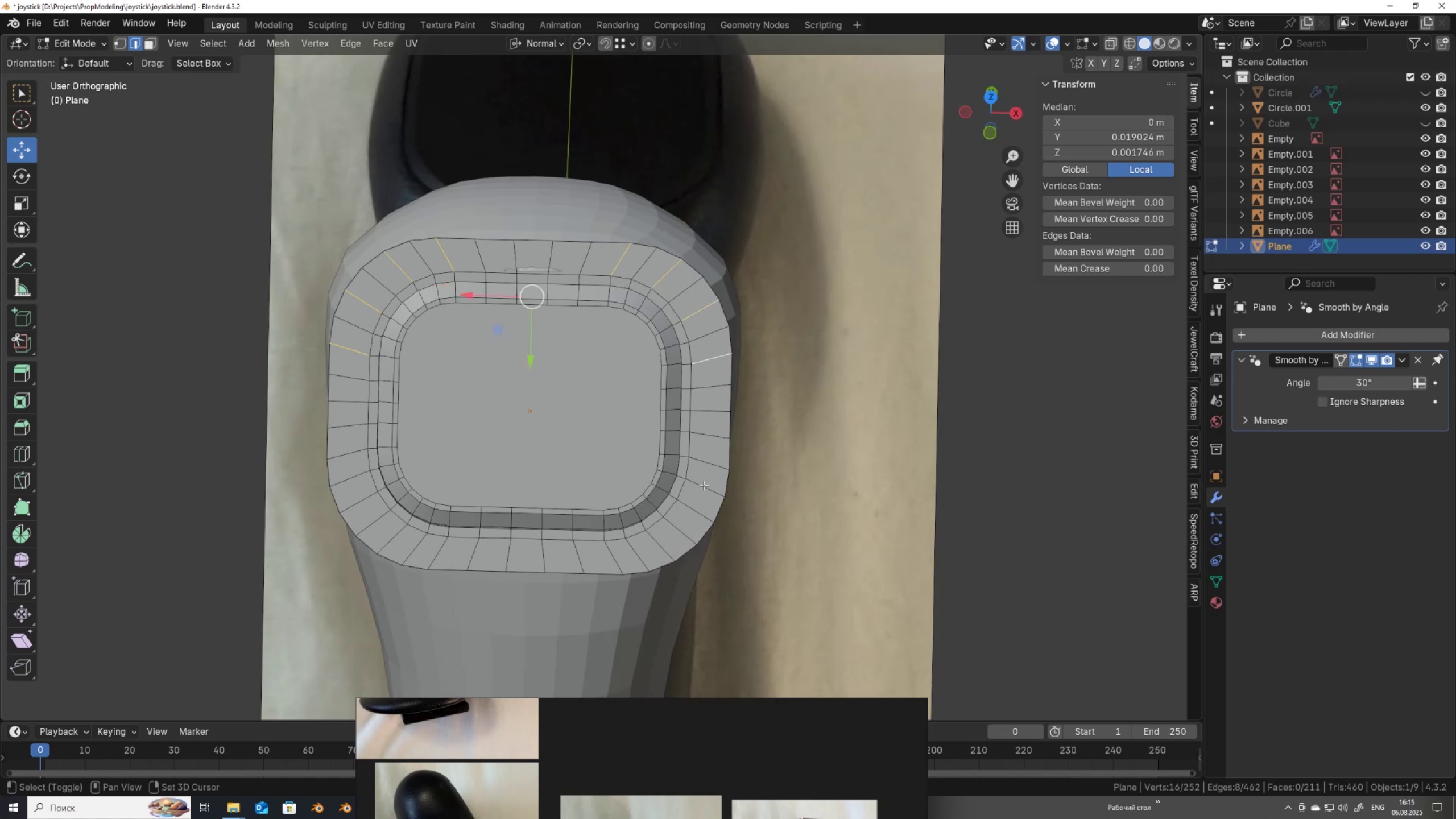 
hold_key(key=ShiftLeft, duration=1.52)
left_click([708, 439])
 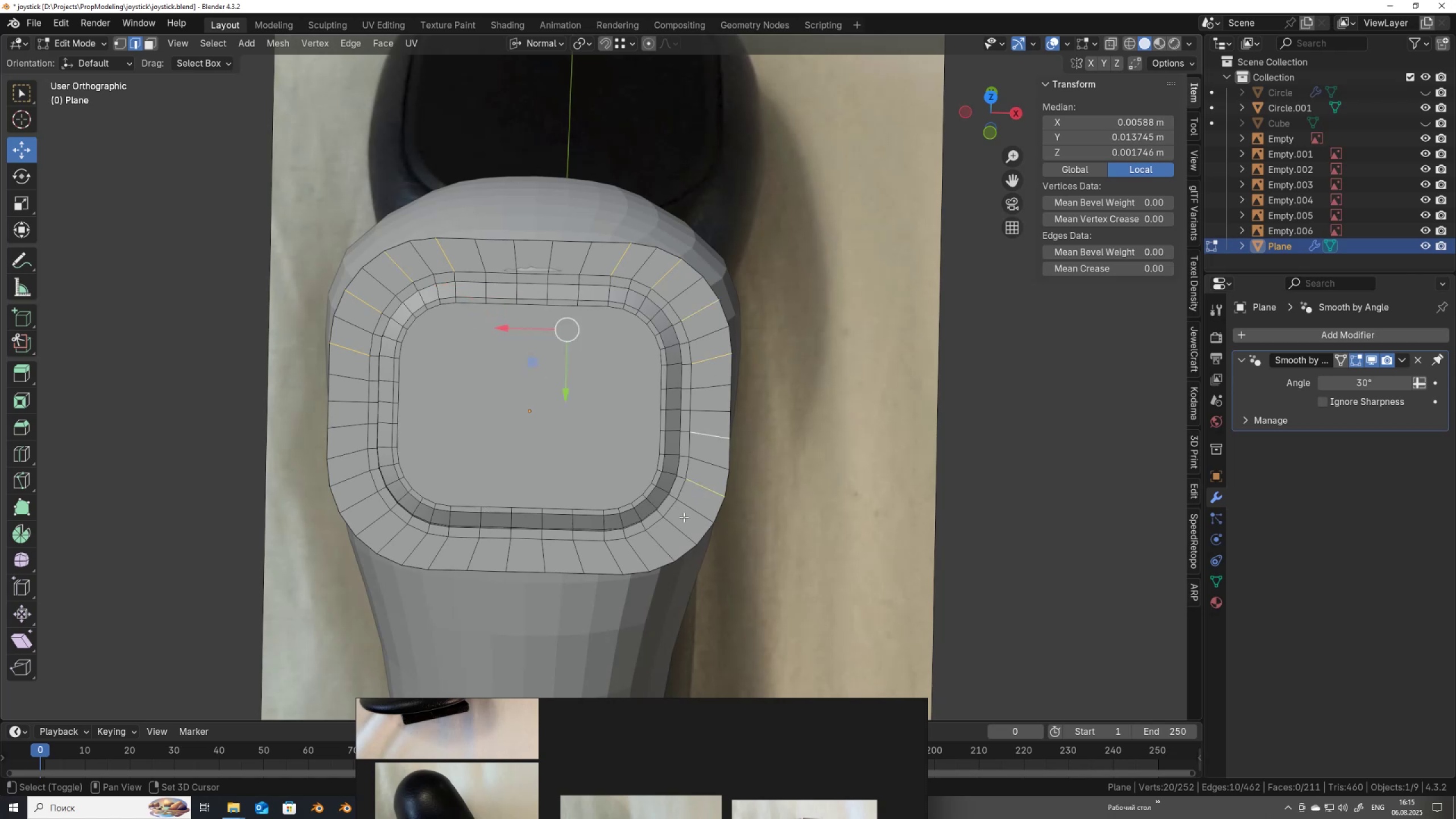 
hold_key(key=ShiftLeft, duration=1.52)
left_click([676, 530])
 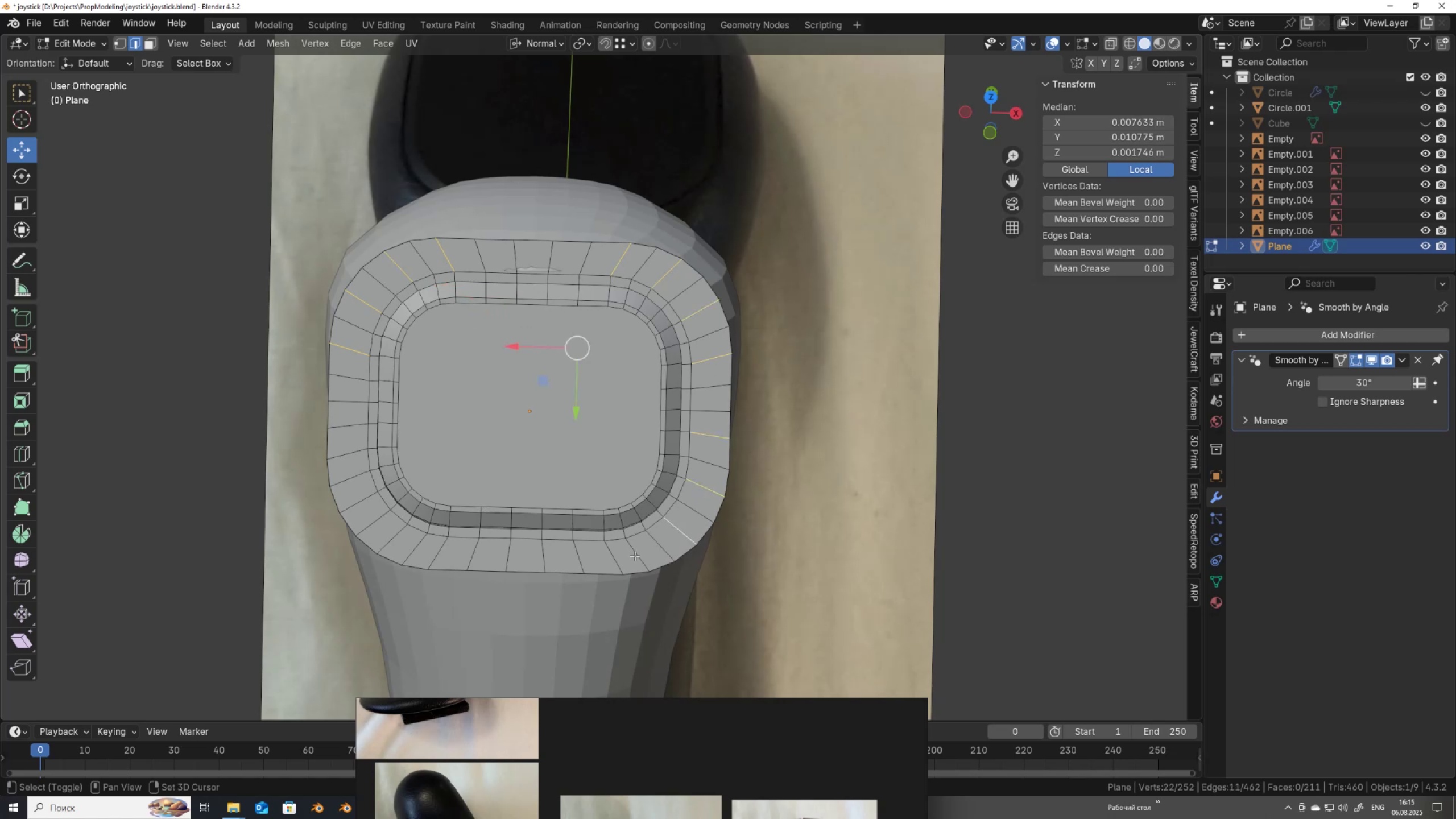 
left_click([636, 556])
 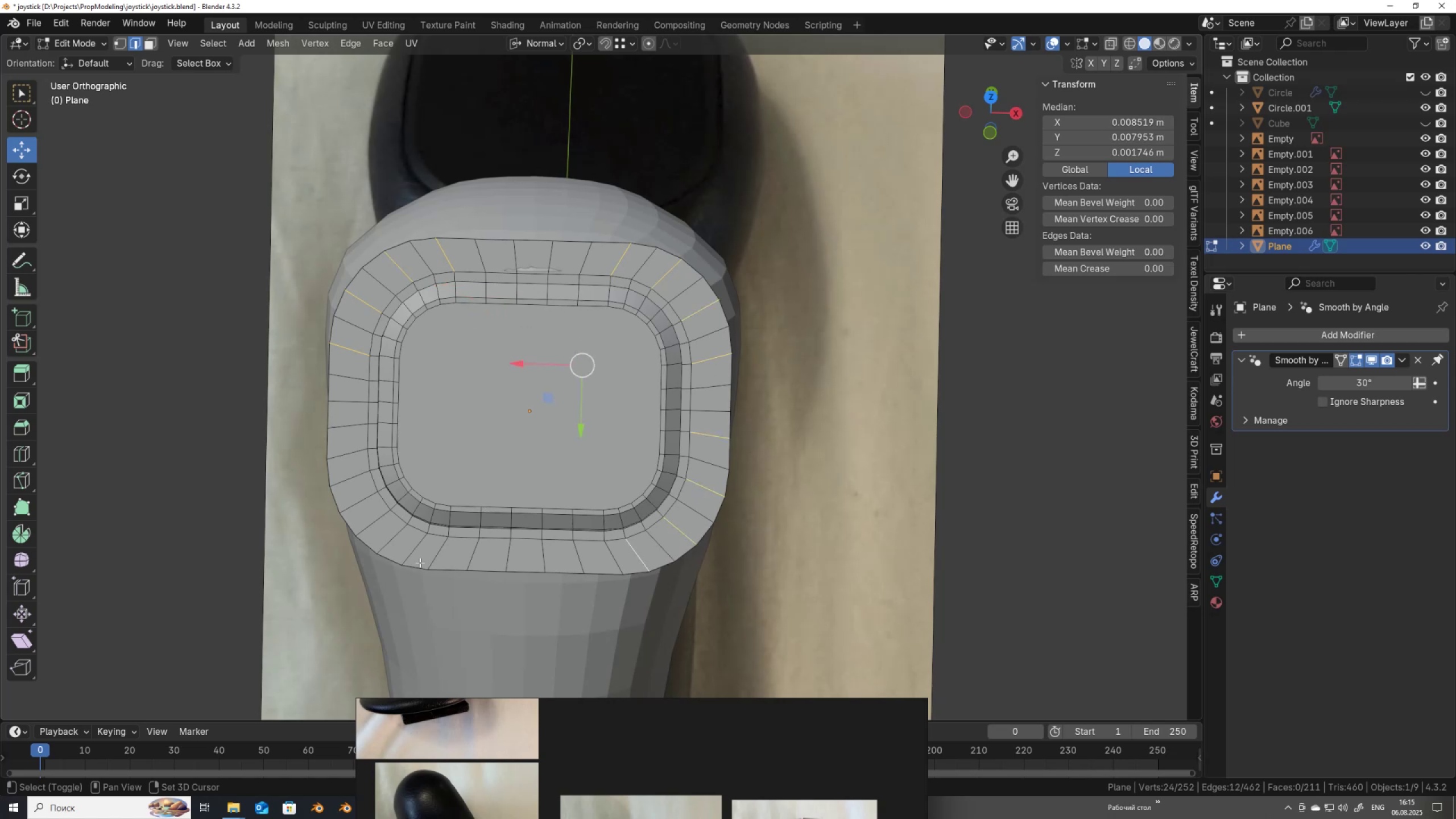 
hold_key(key=ShiftLeft, duration=1.52)
 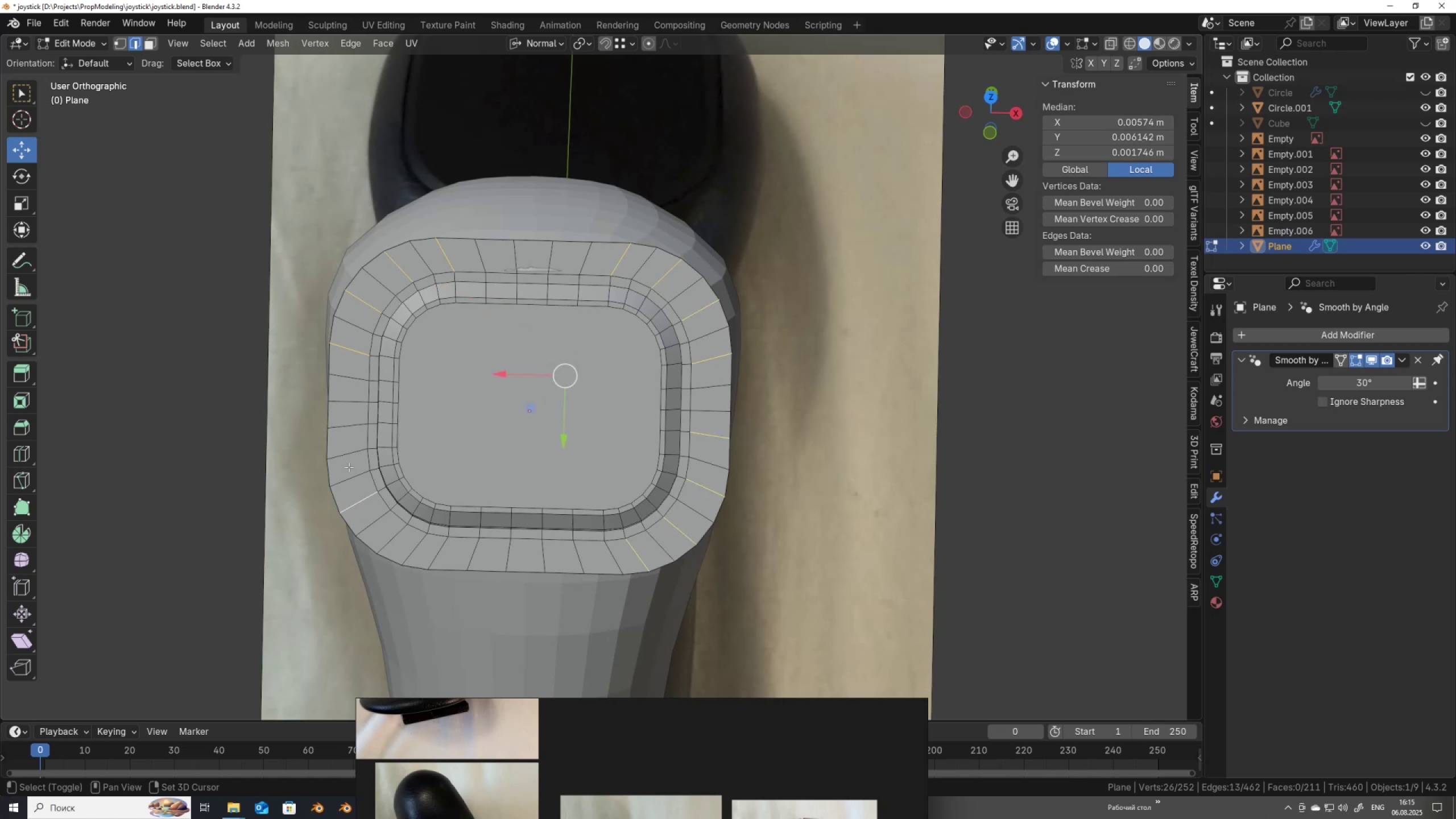 
hold_key(key=ShiftLeft, duration=1.52)
left_click([363, 501])
 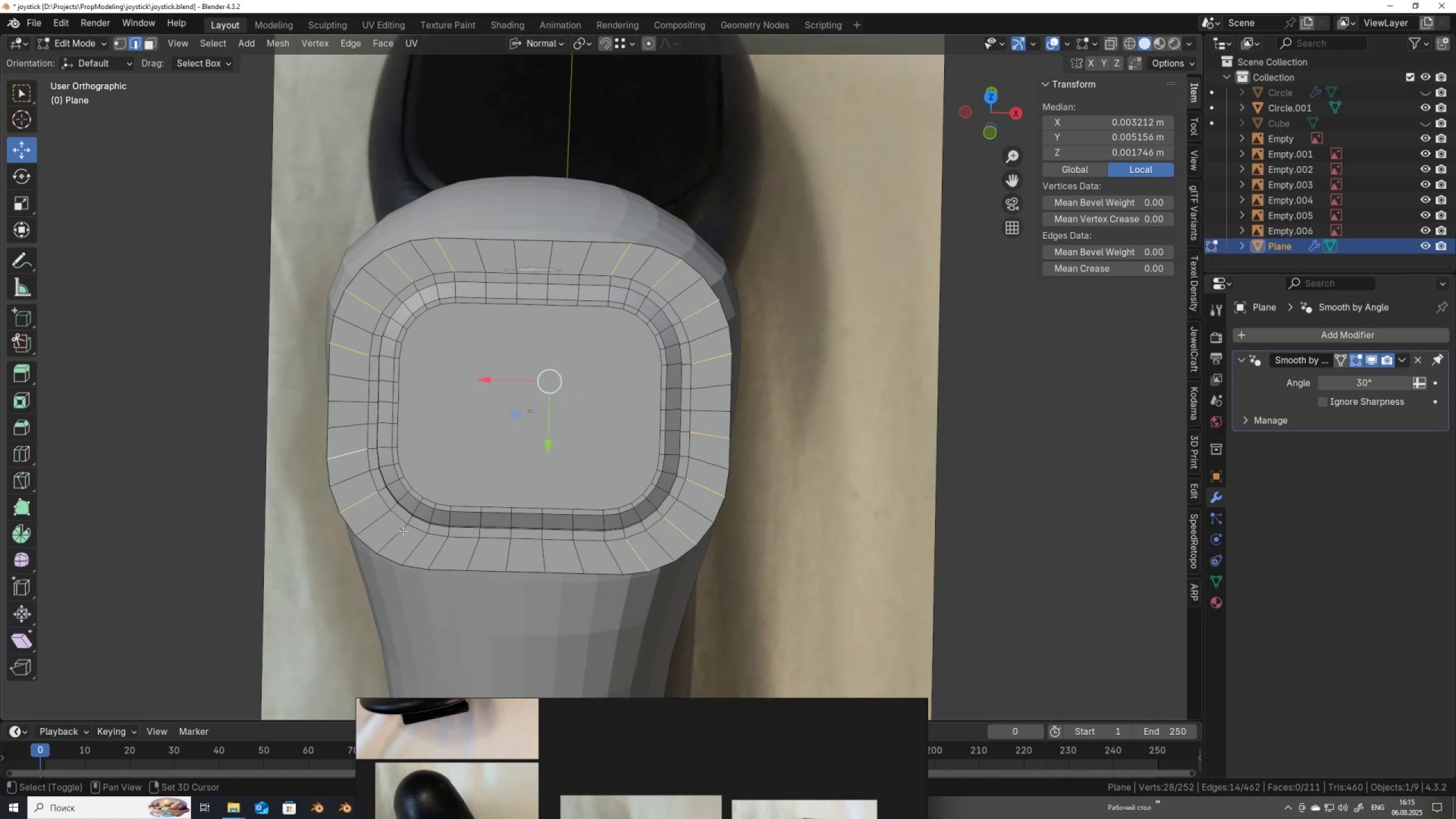 
hold_key(key=ShiftLeft, duration=1.51)
left_click([403, 535])
 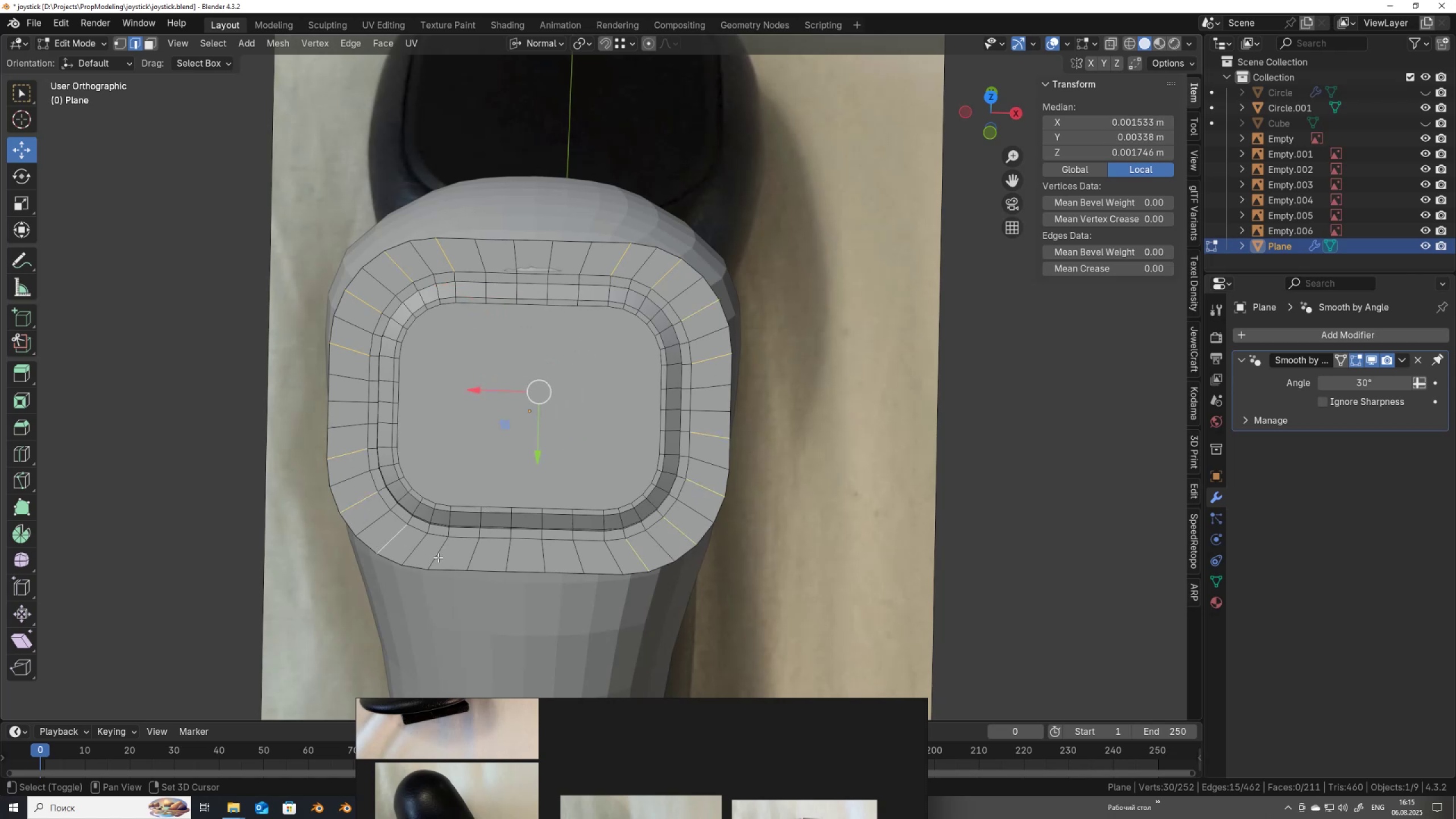 
left_click([439, 557])
 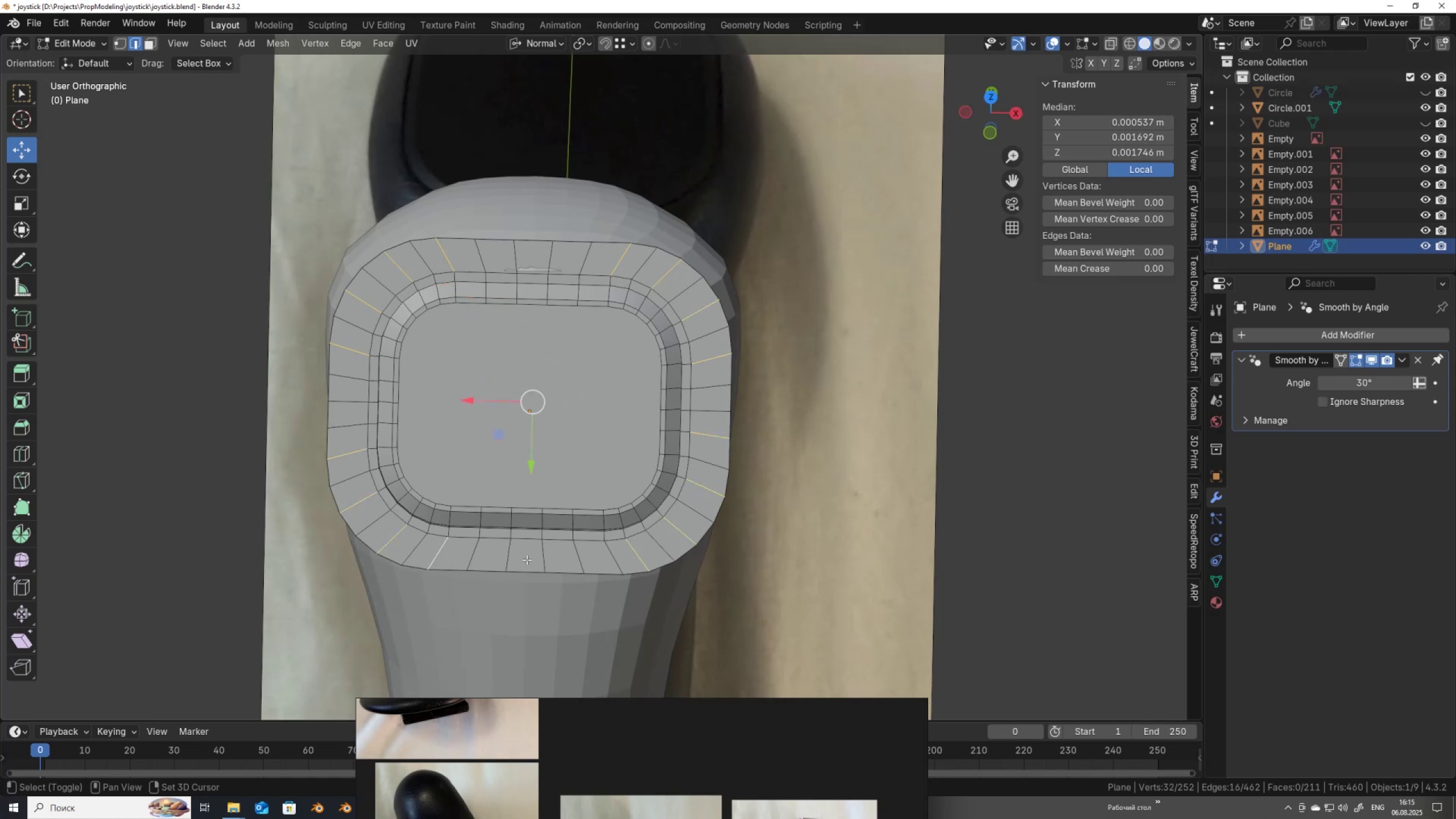 
hold_key(key=ShiftLeft, duration=1.52)
 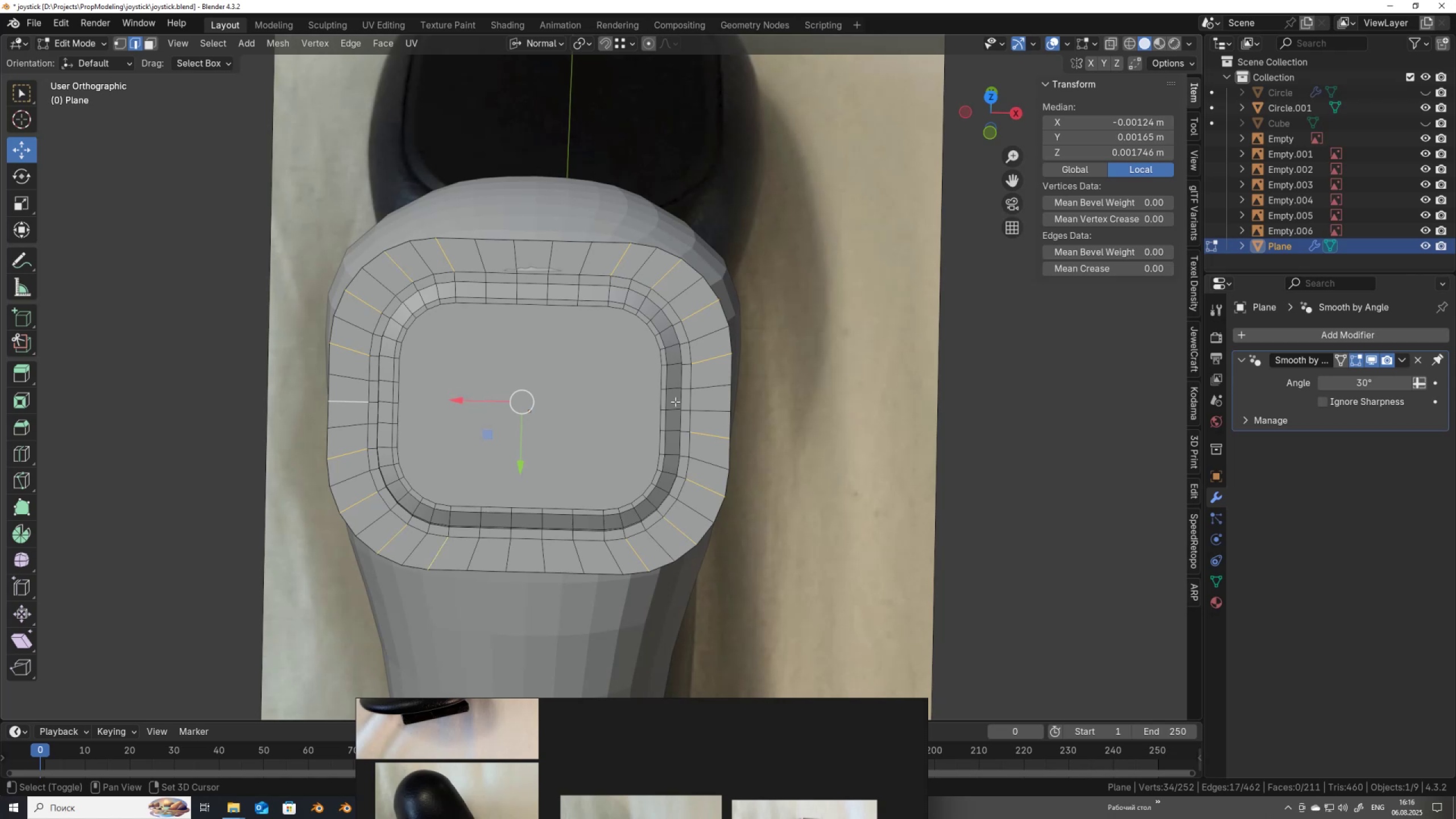 
hold_key(key=ShiftLeft, duration=1.52)
left_click([346, 403])
 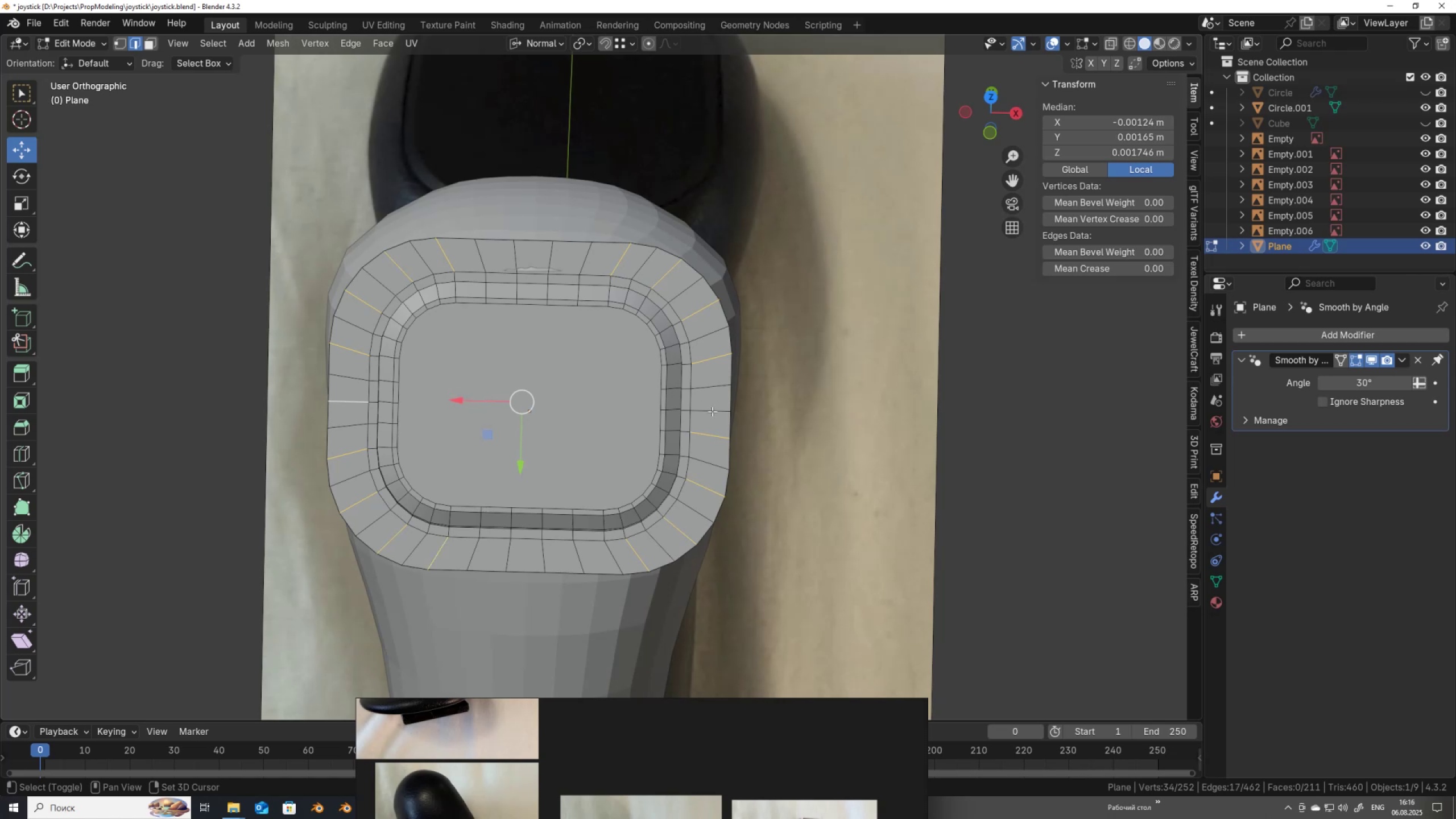 
hold_key(key=ShiftLeft, duration=0.74)
 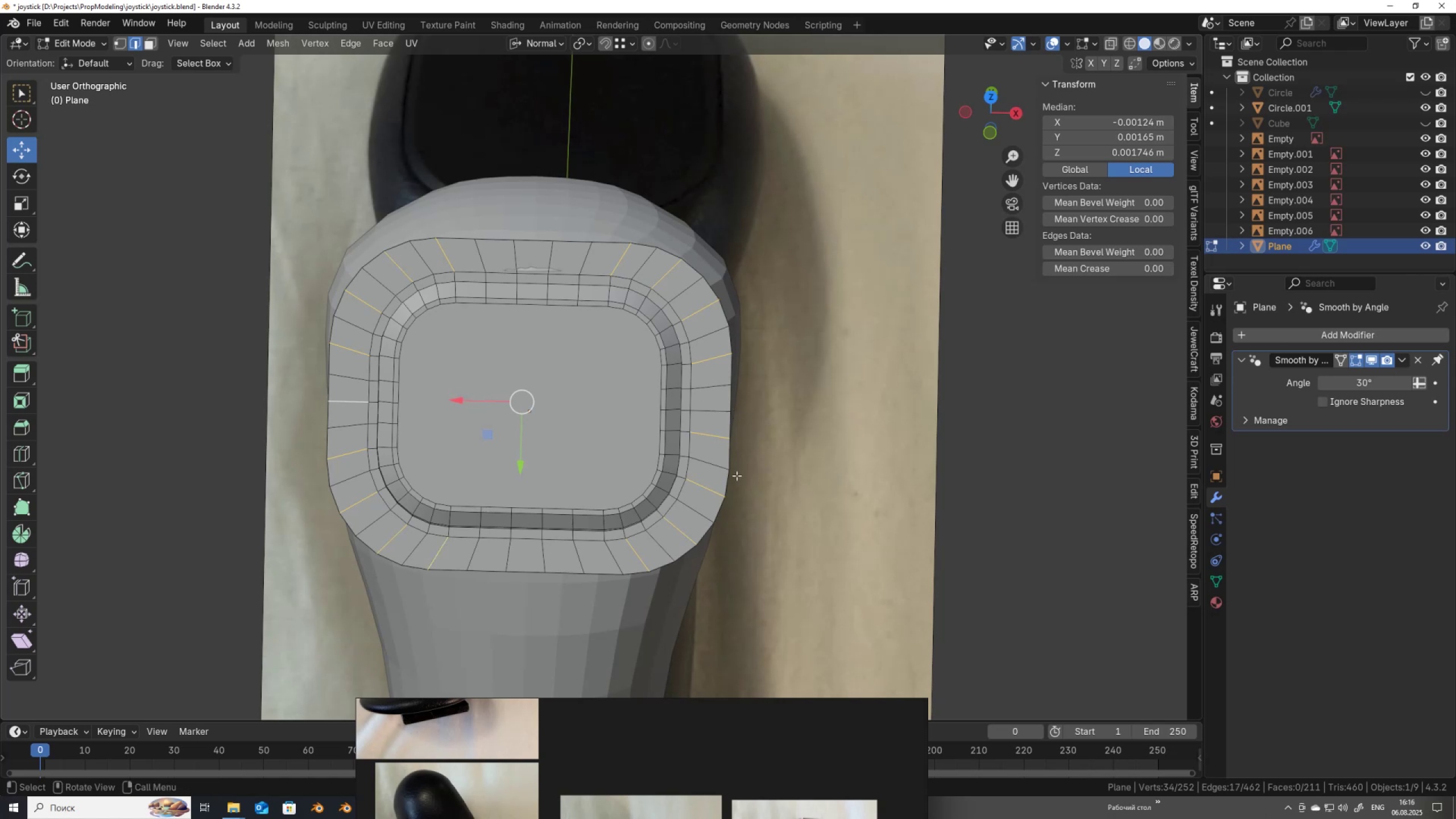 
hold_key(key=ControlLeft, duration=1.29)
 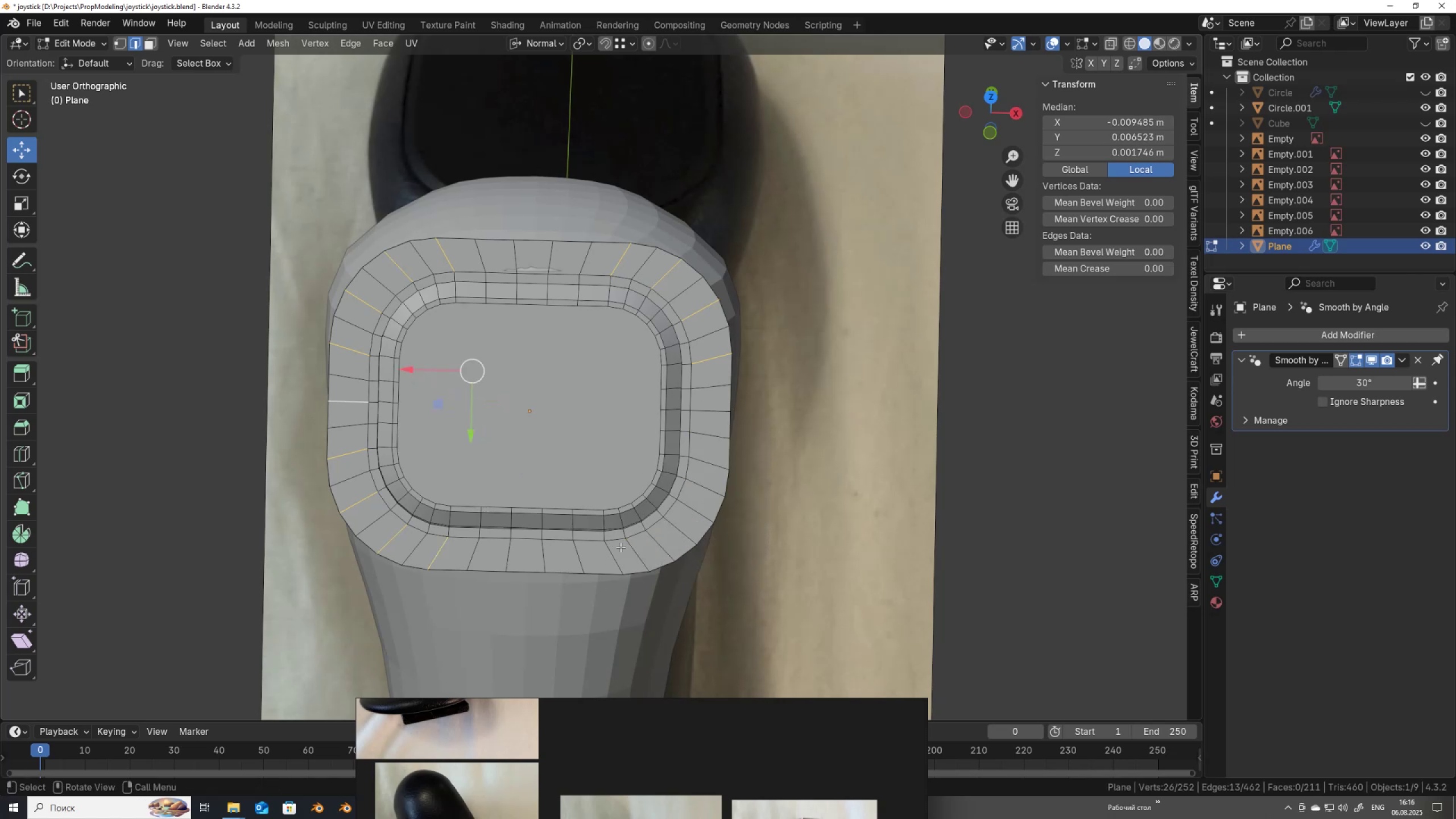 
hold_key(key=ShiftLeft, duration=1.53)
left_click([619, 560])
 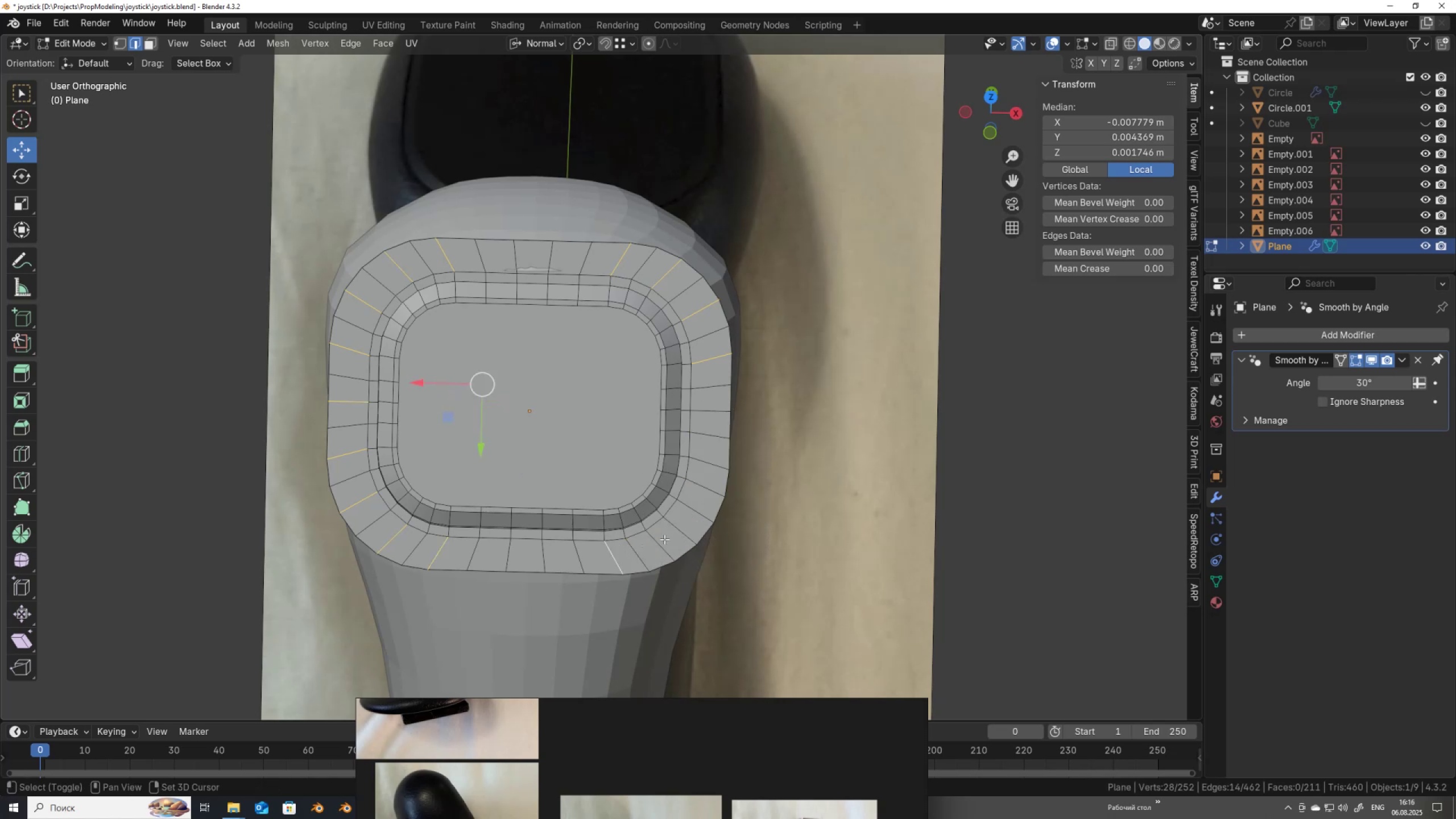 
double_click([664, 539])
 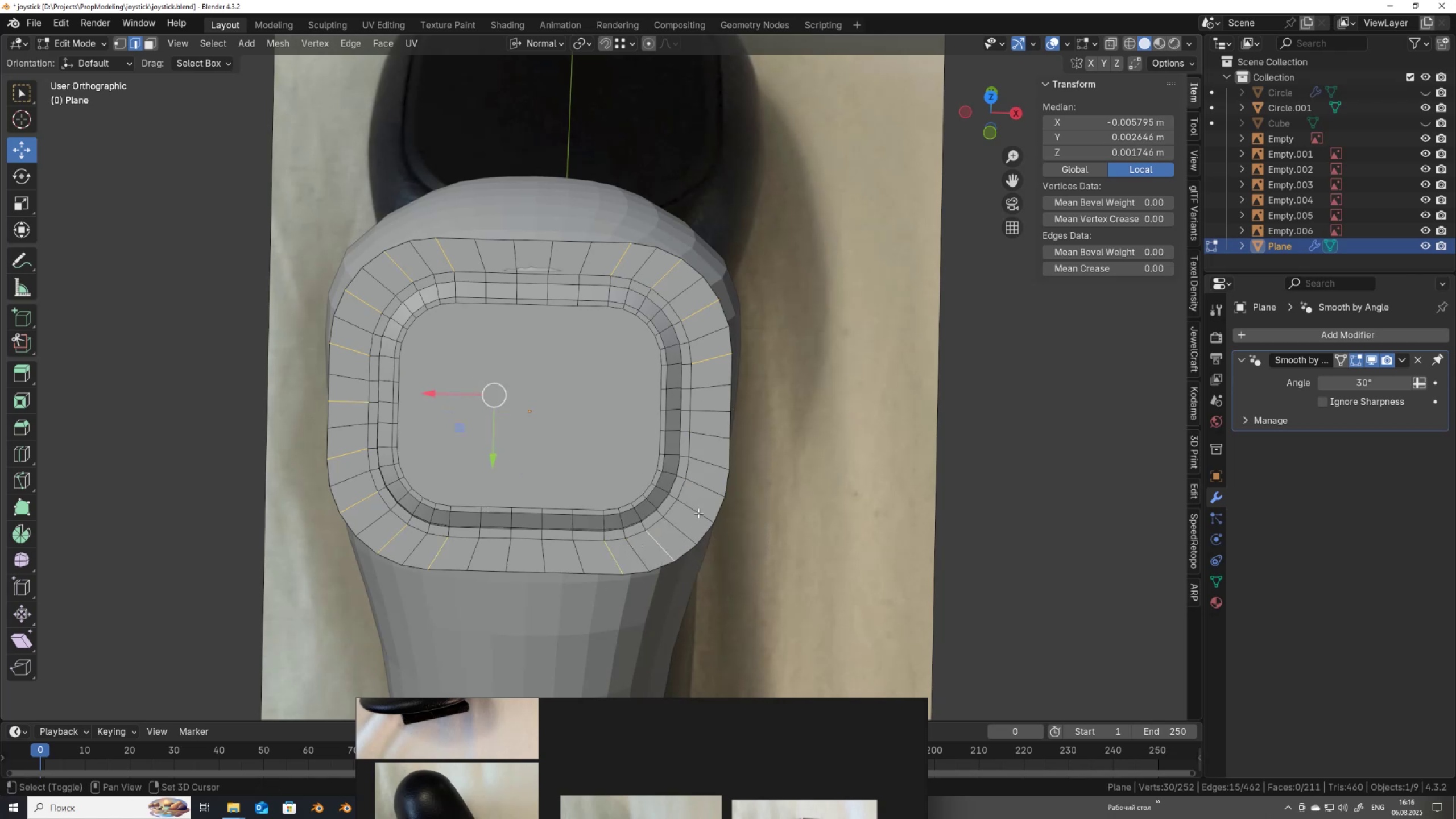 
left_click([698, 512])
 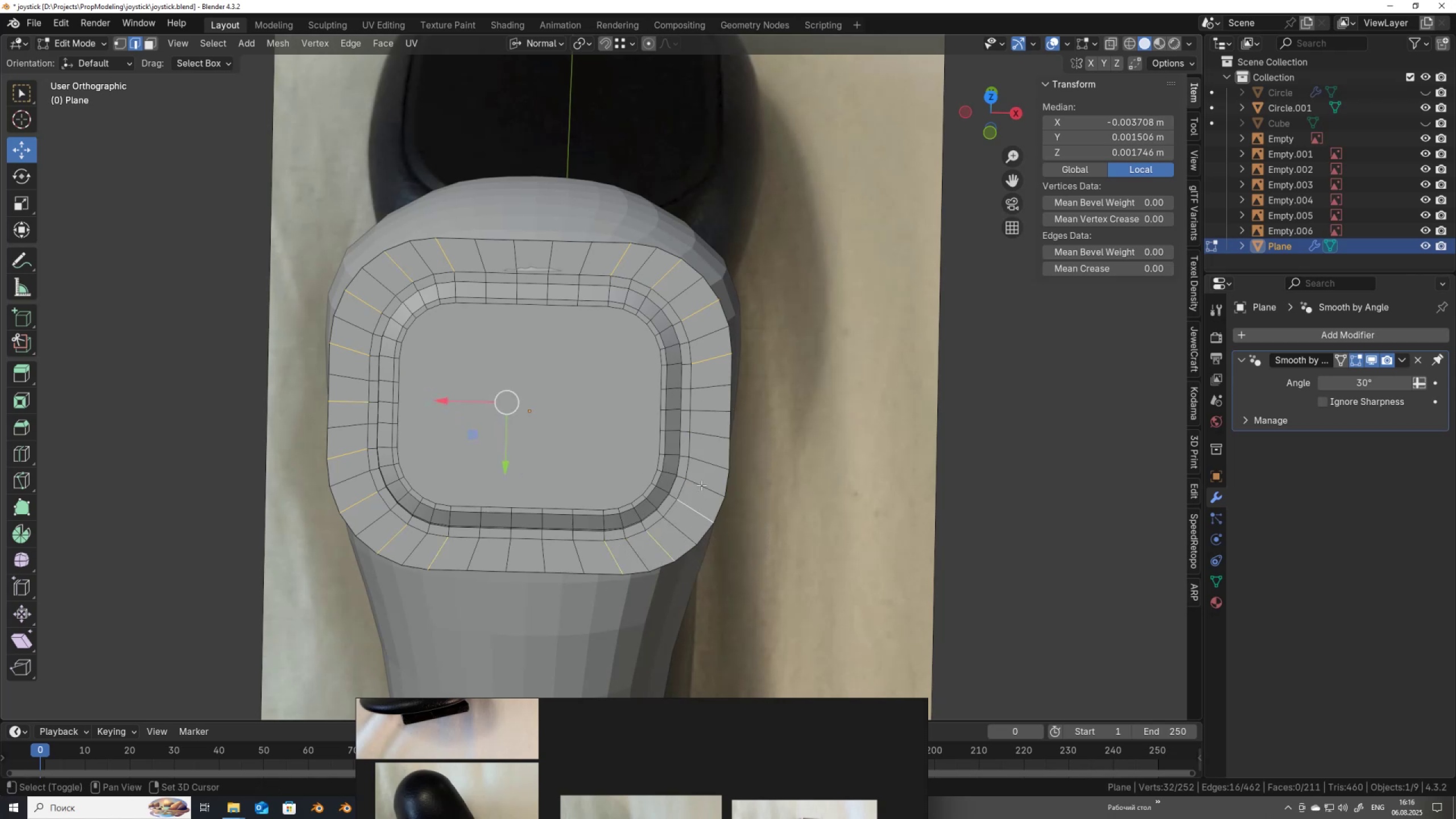 
hold_key(key=ShiftLeft, duration=1.35)
left_click([707, 467])
 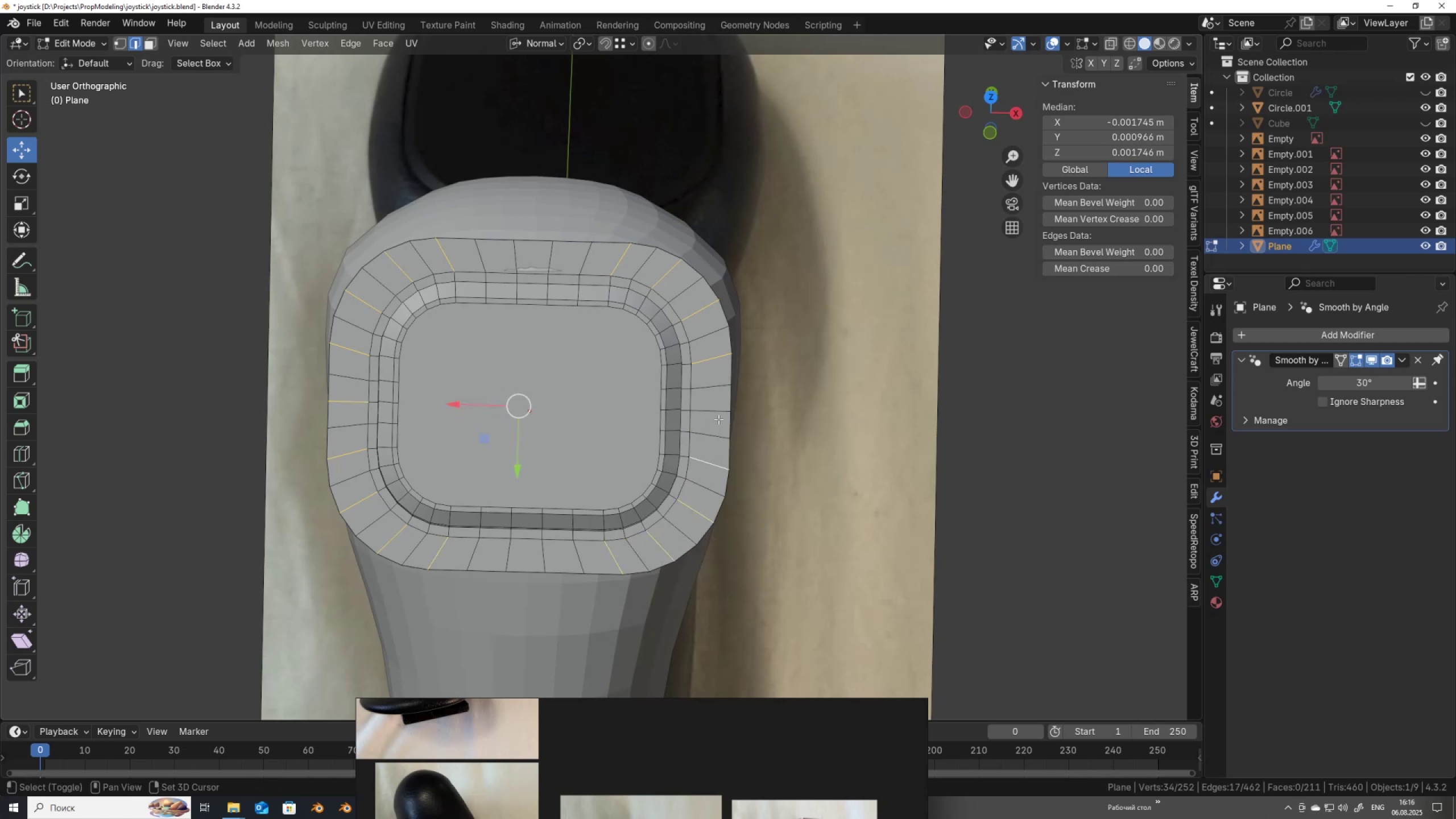 
left_click([718, 419])
 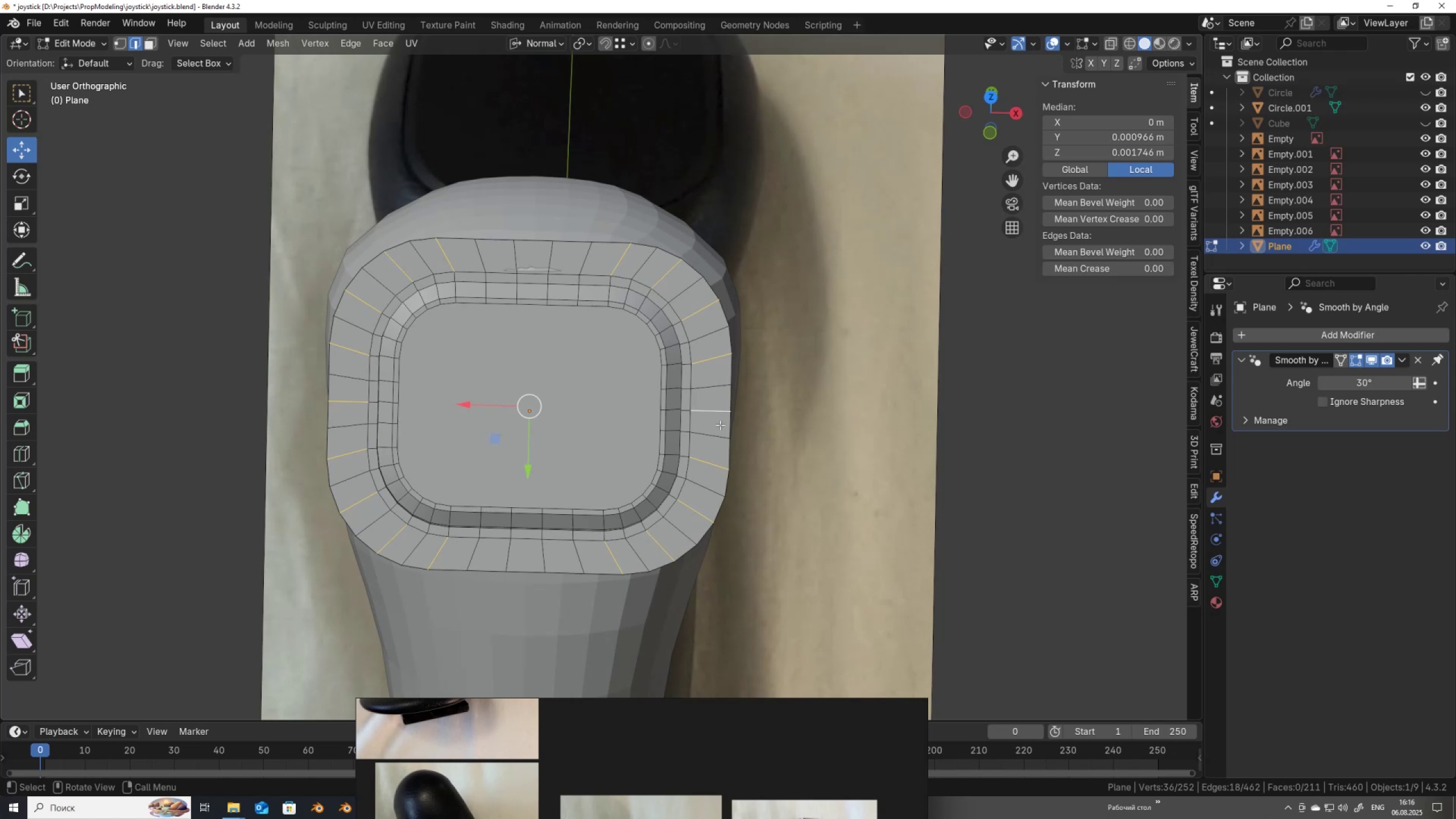 
key(Q)
 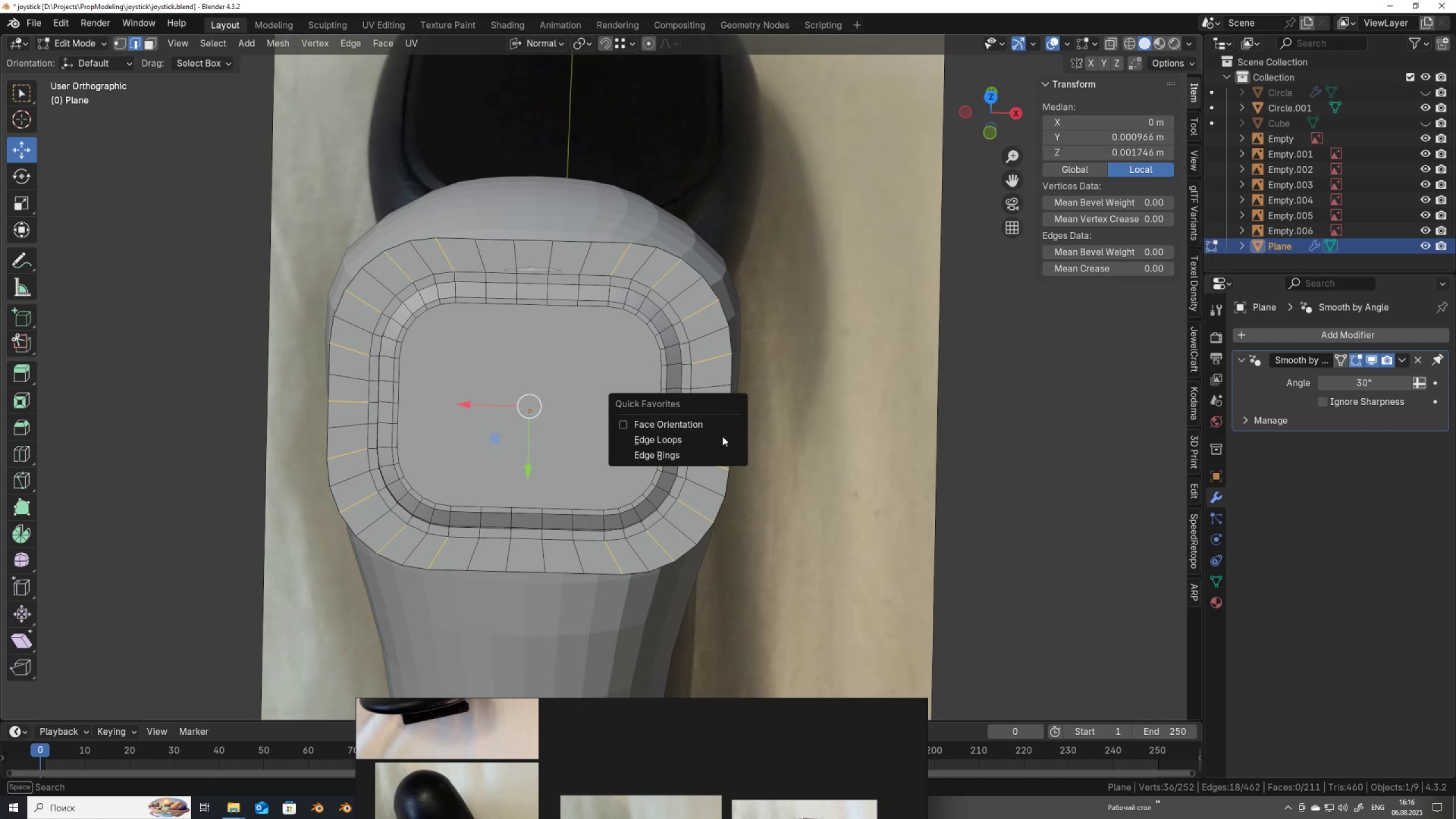 
left_click([722, 439])
 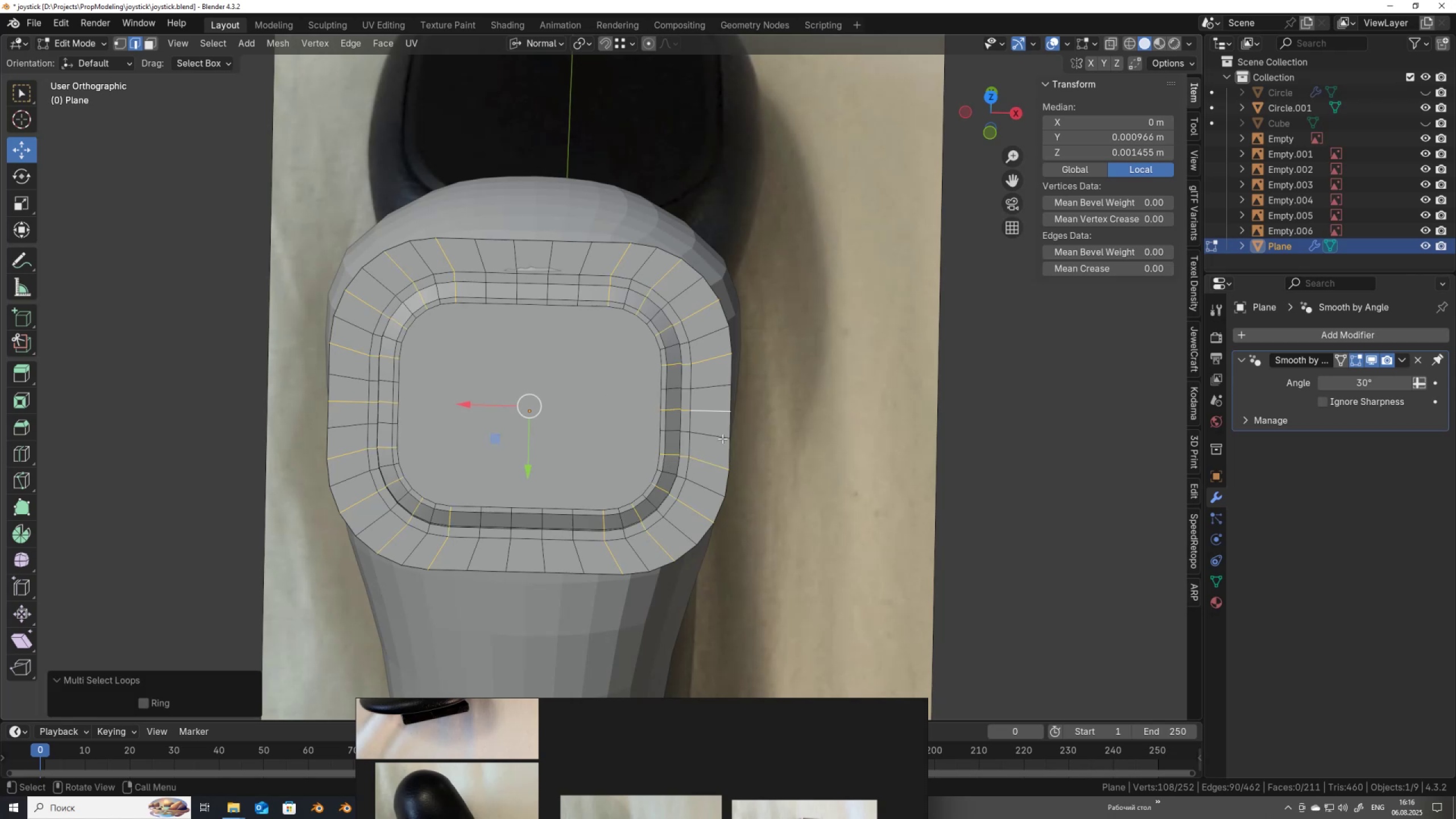 
key(Control+X)
 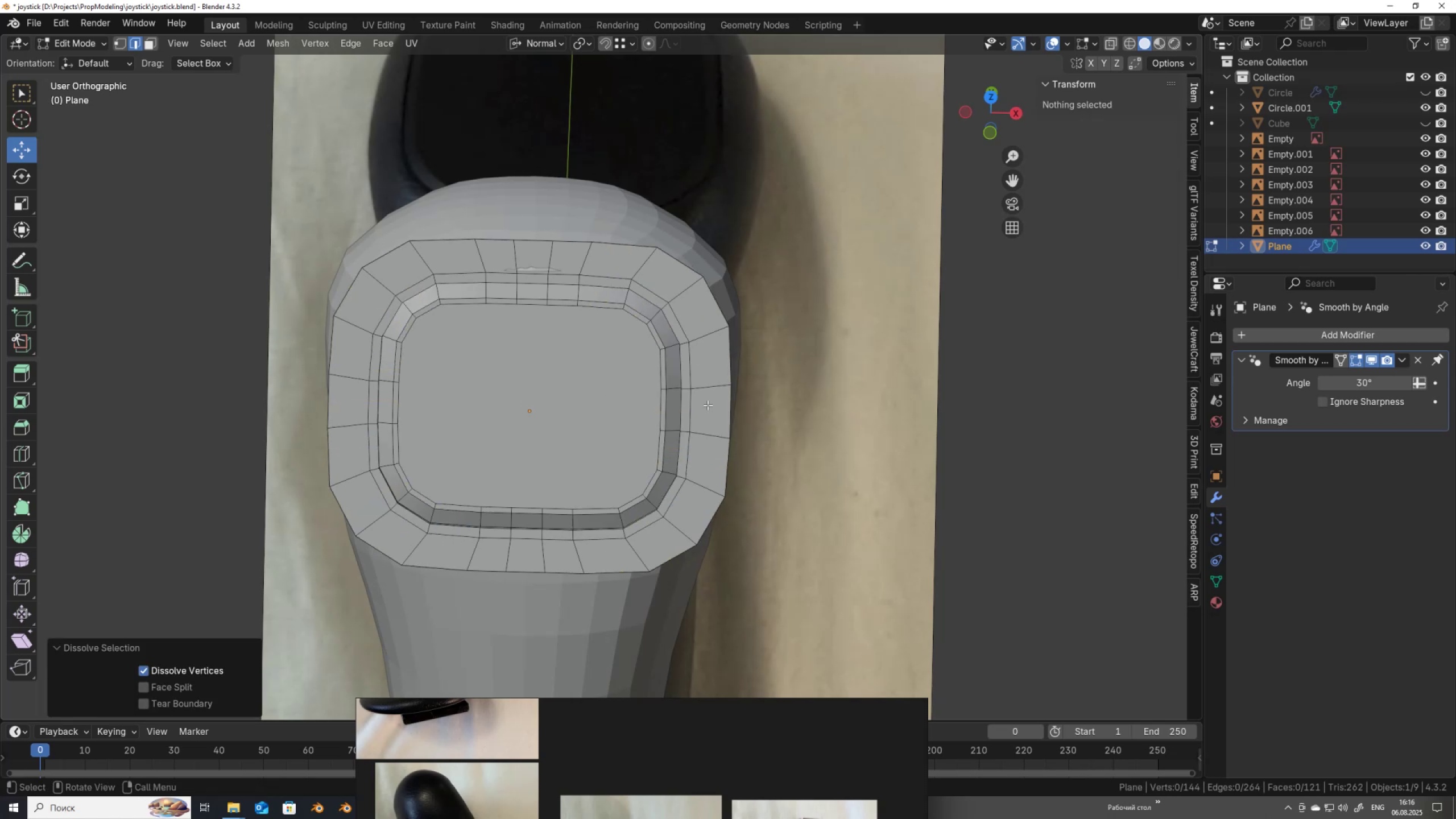 
hold_key(key=AltLeft, duration=0.46)
left_click([735, 413])
 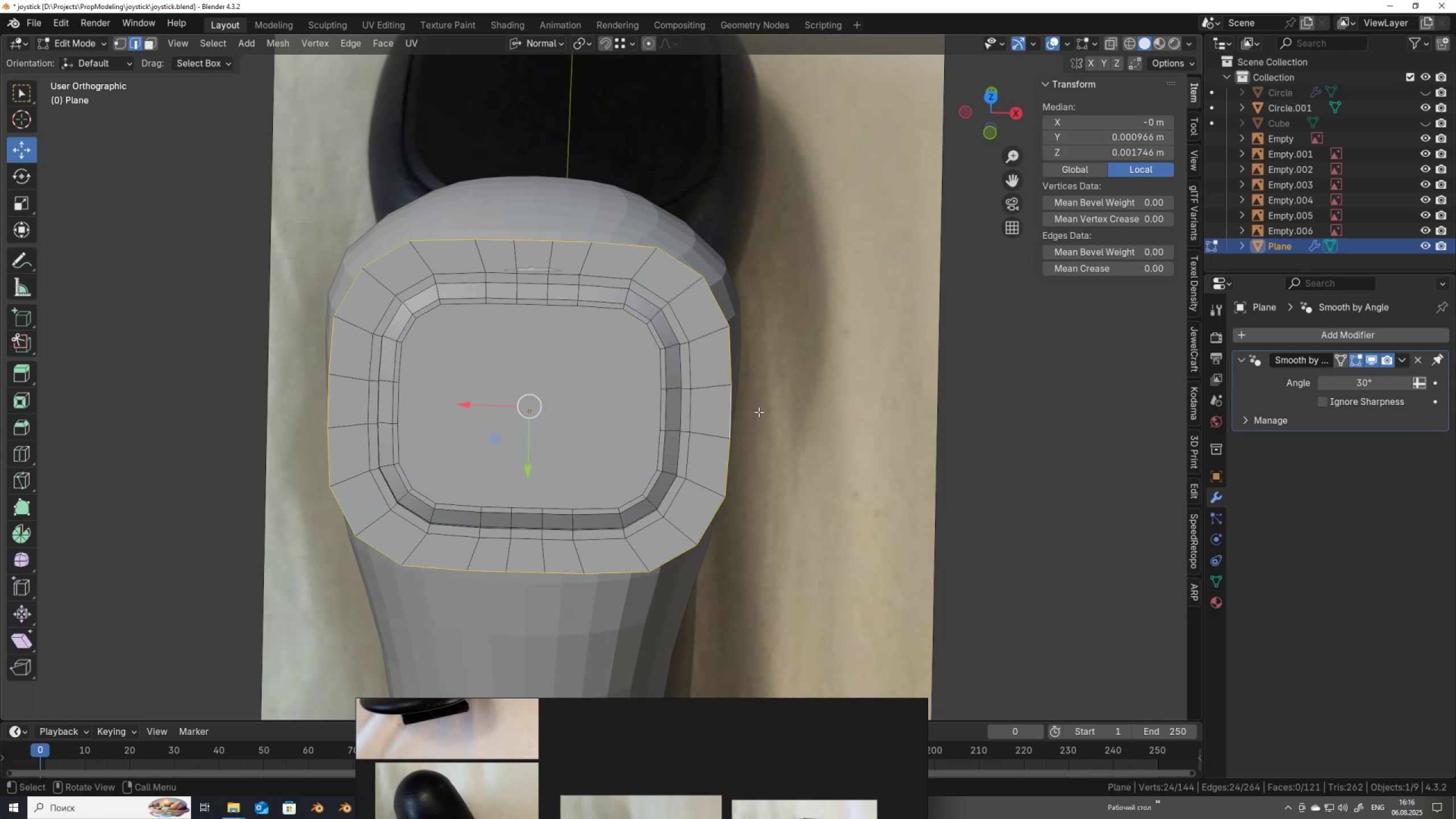 
hold_key(key=ControlLeft, duration=0.57)
 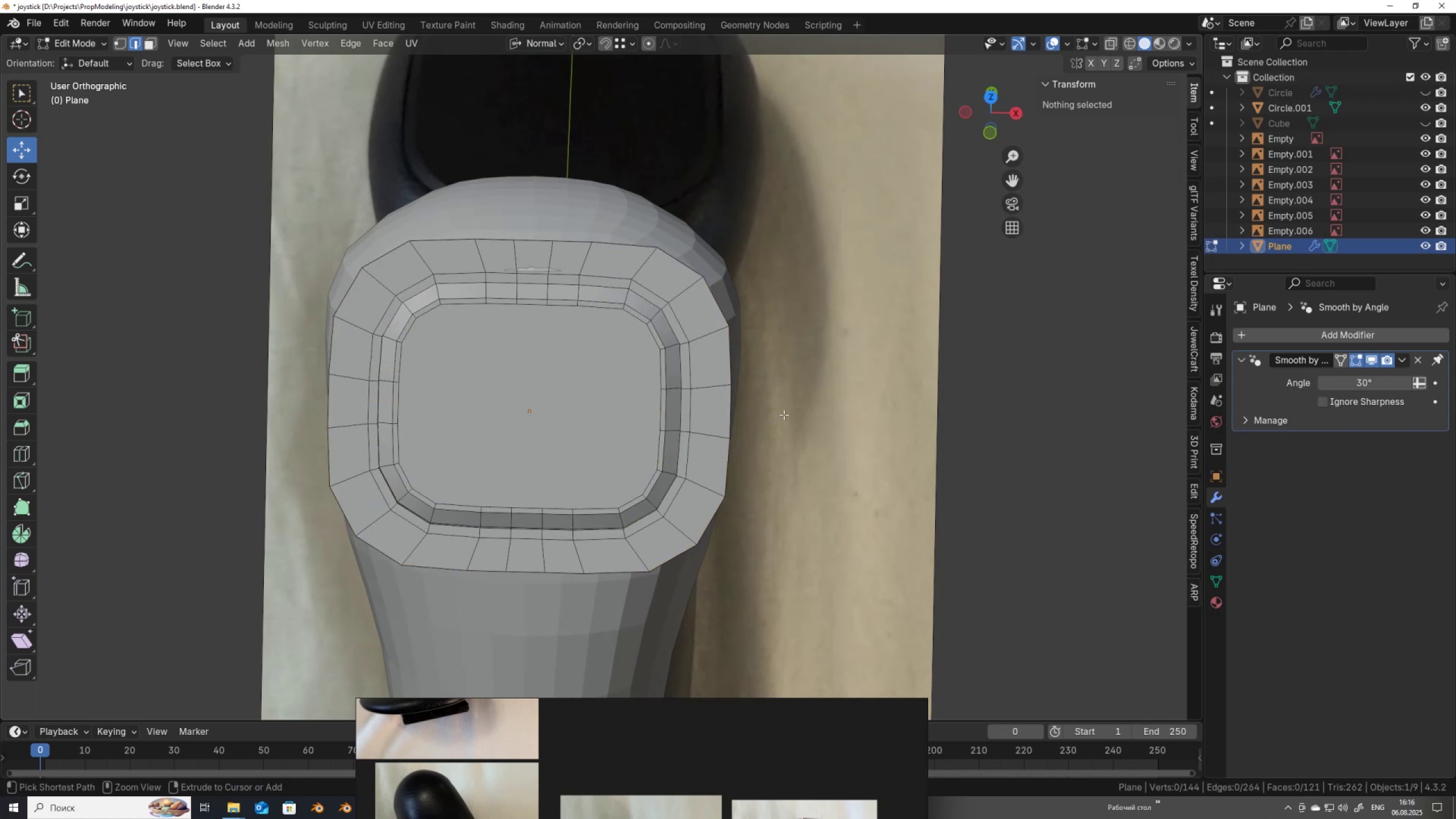 
key(Z)
 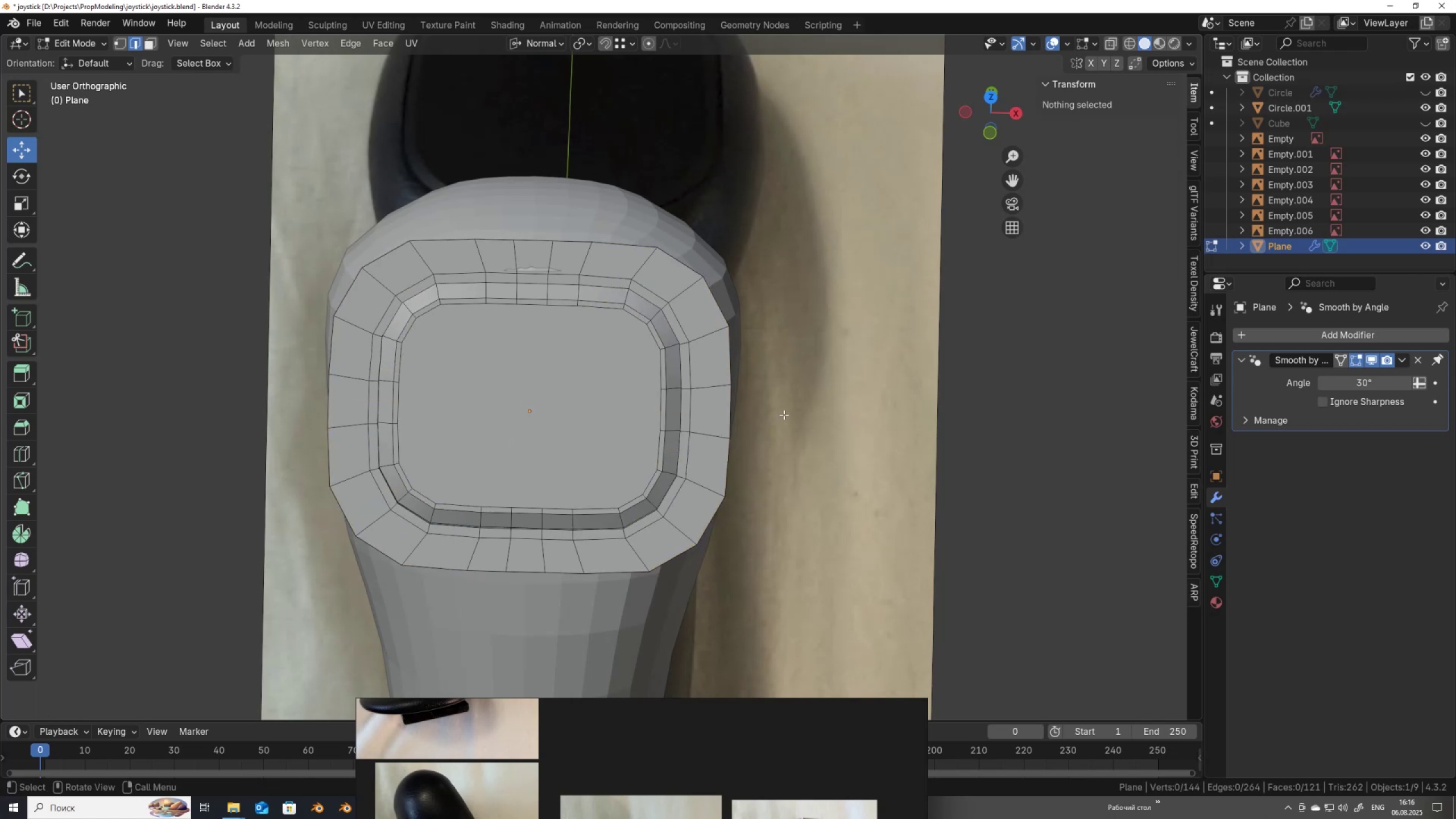 
key(Control+ControlLeft)
 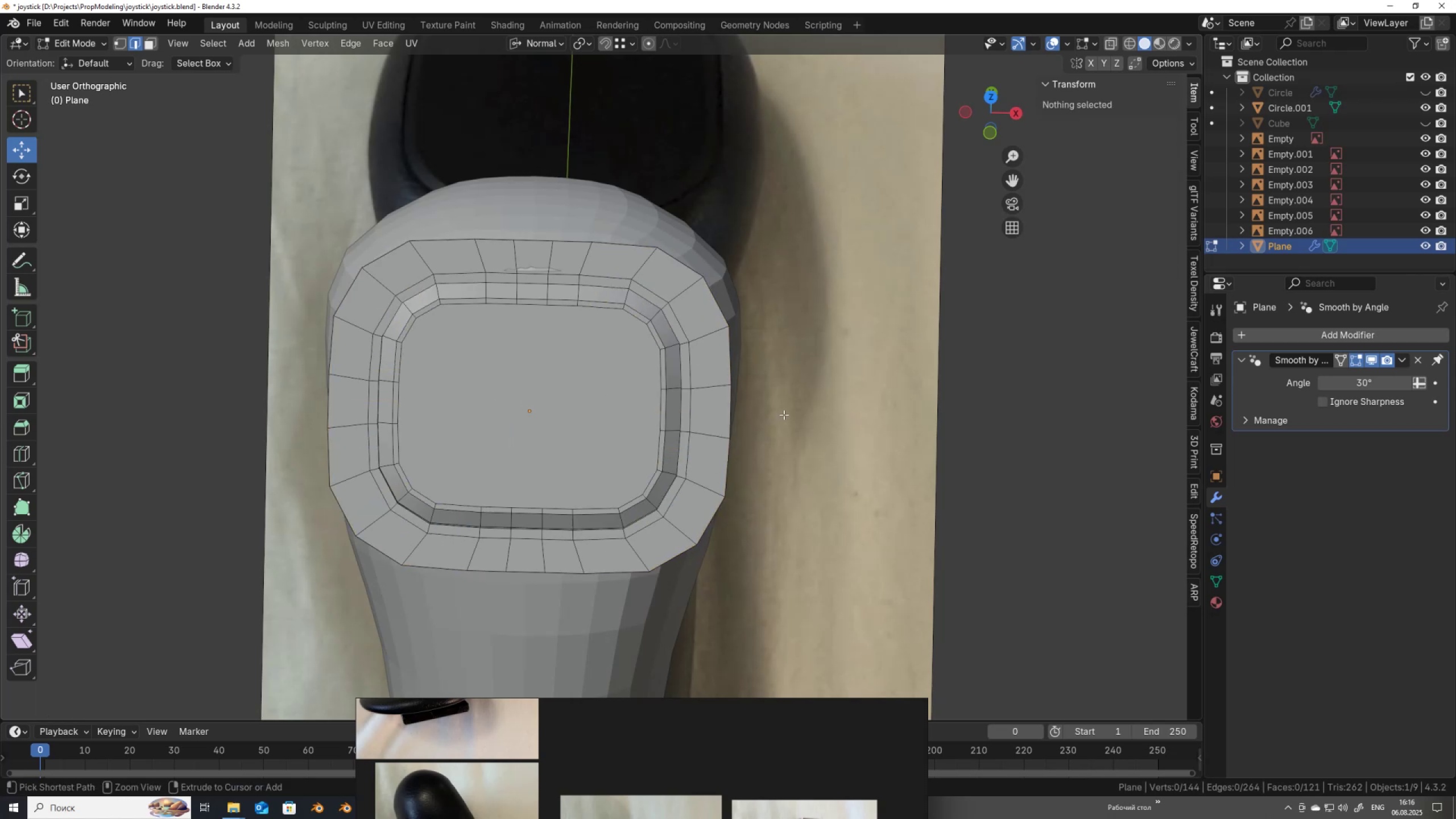 
key(Control+Z)
 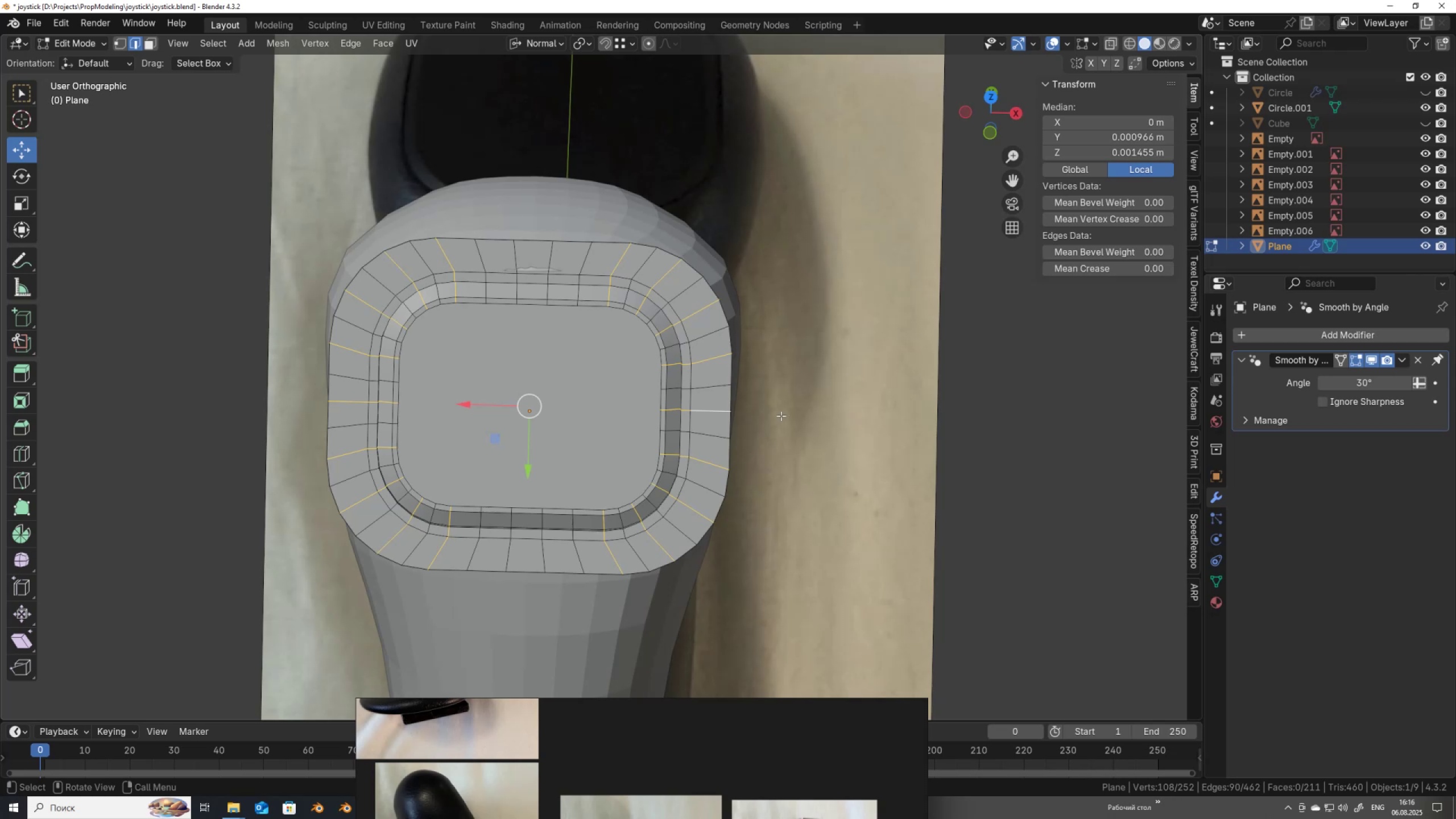 
wait(8.87)
 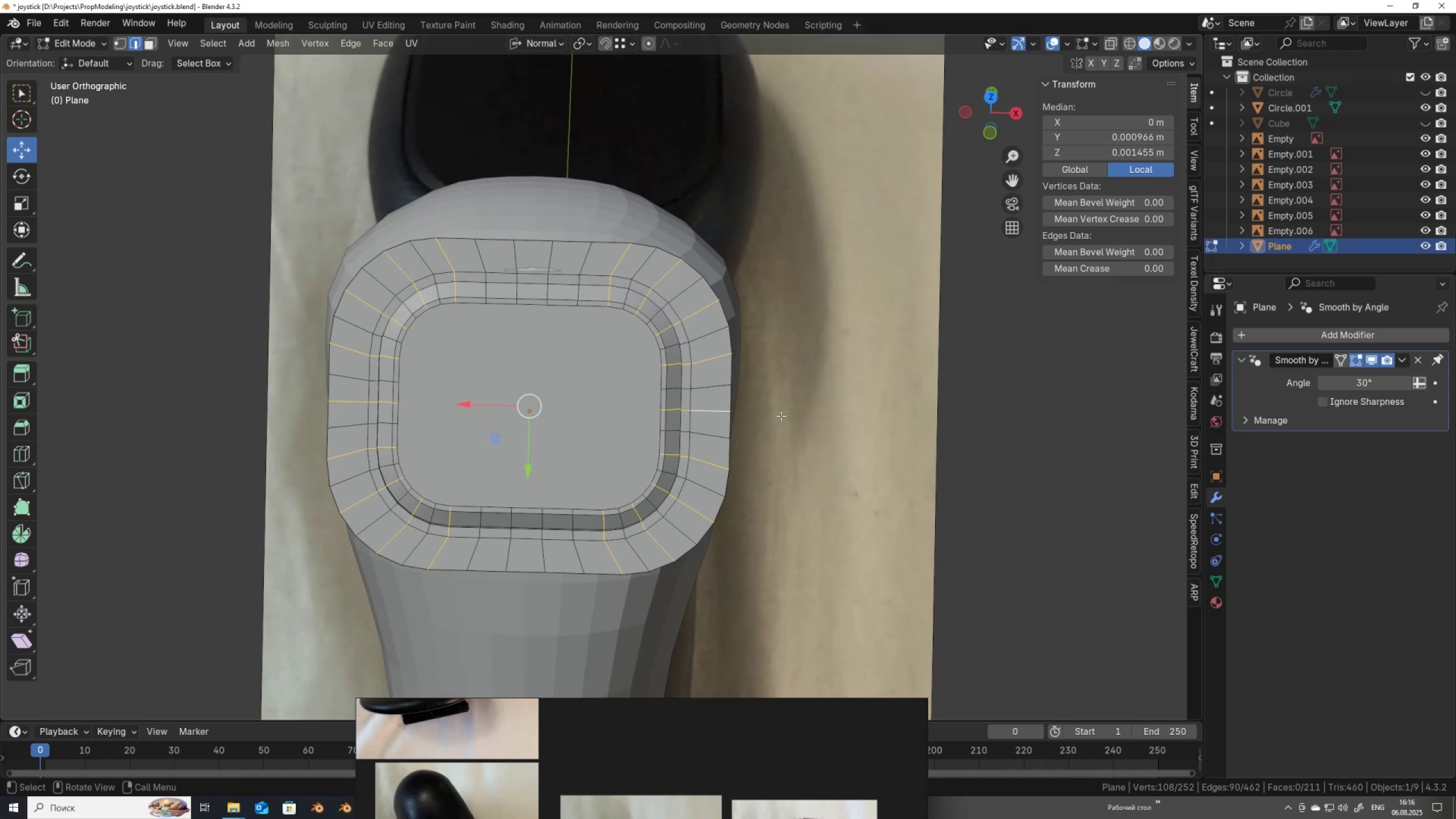 
hold_key(key=ShiftLeft, duration=11.09)
 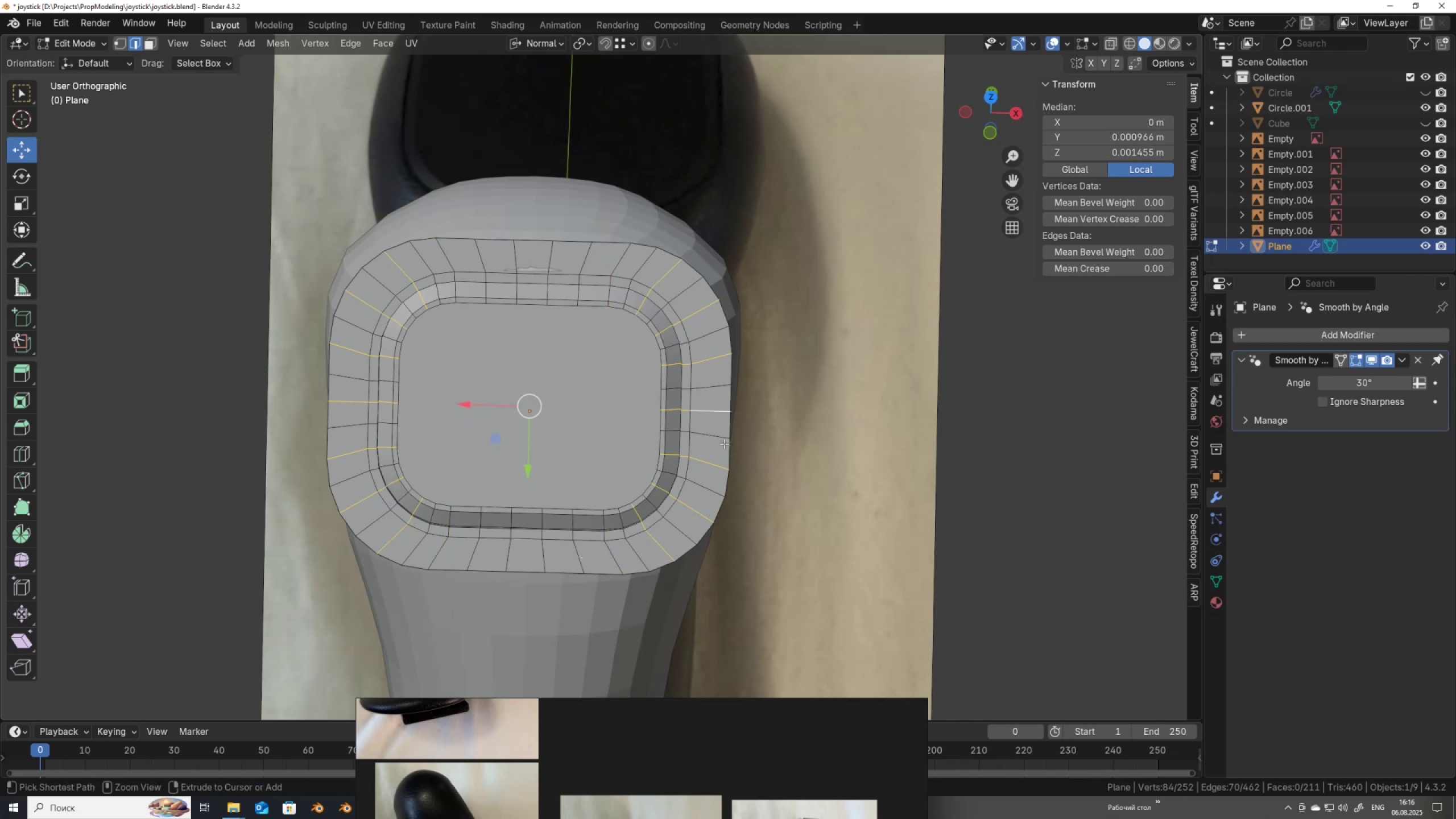 
hold_key(key=AltLeft, duration=1.5)
 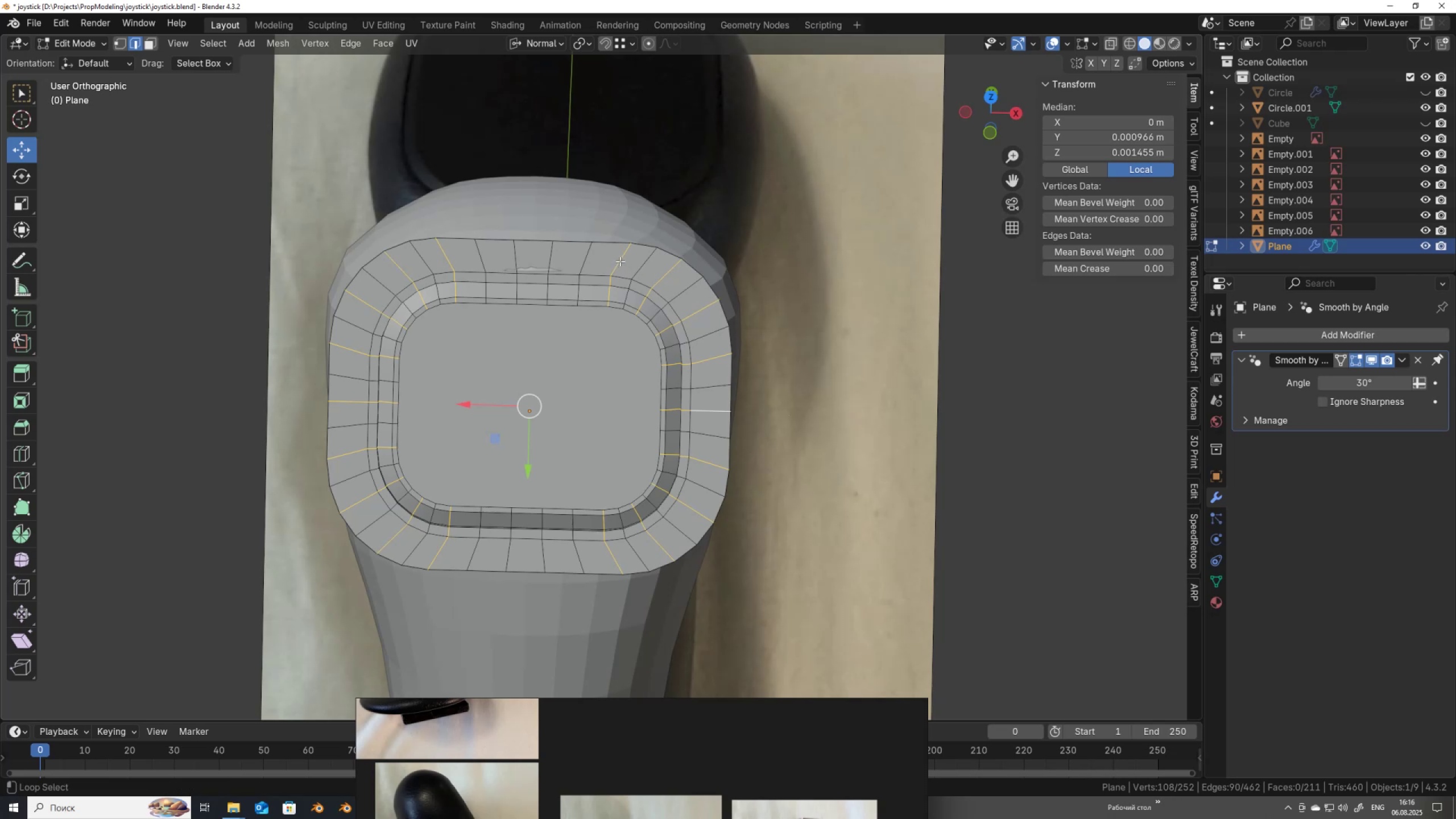 
hold_key(key=AltLeft, duration=1.52)
 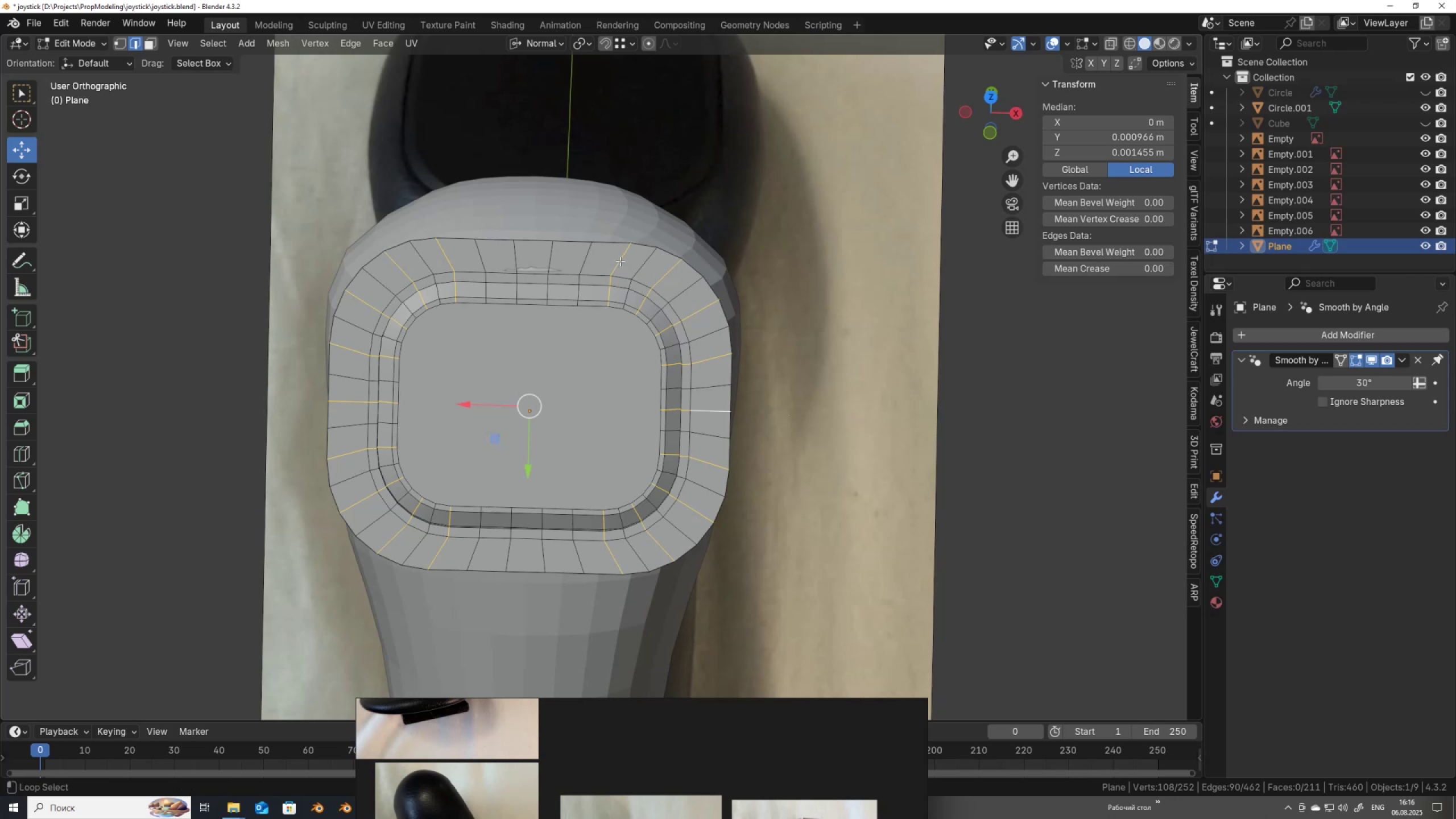 
hold_key(key=AltLeft, duration=1.51)
 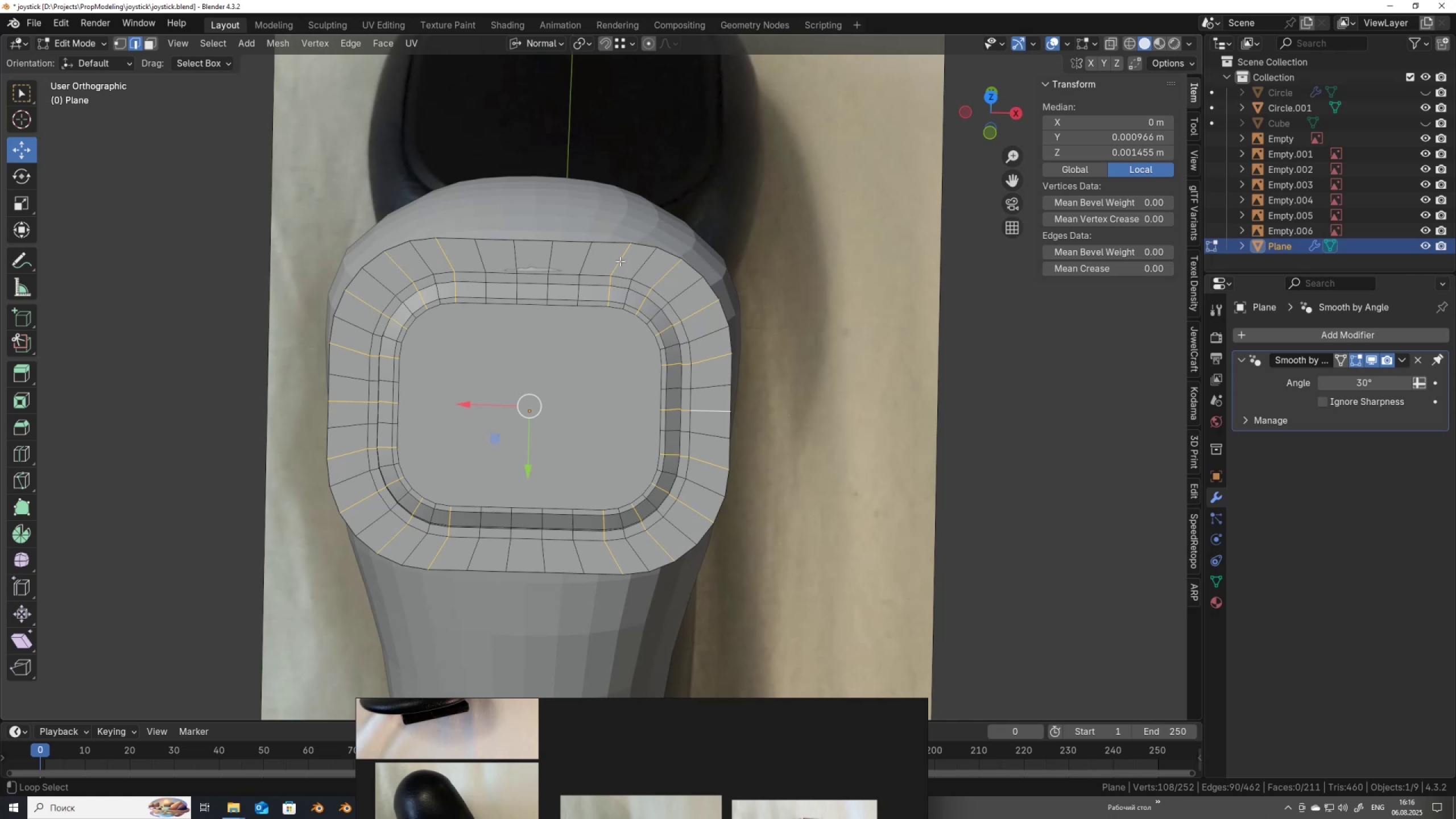 
hold_key(key=AltLeft, duration=1.52)
 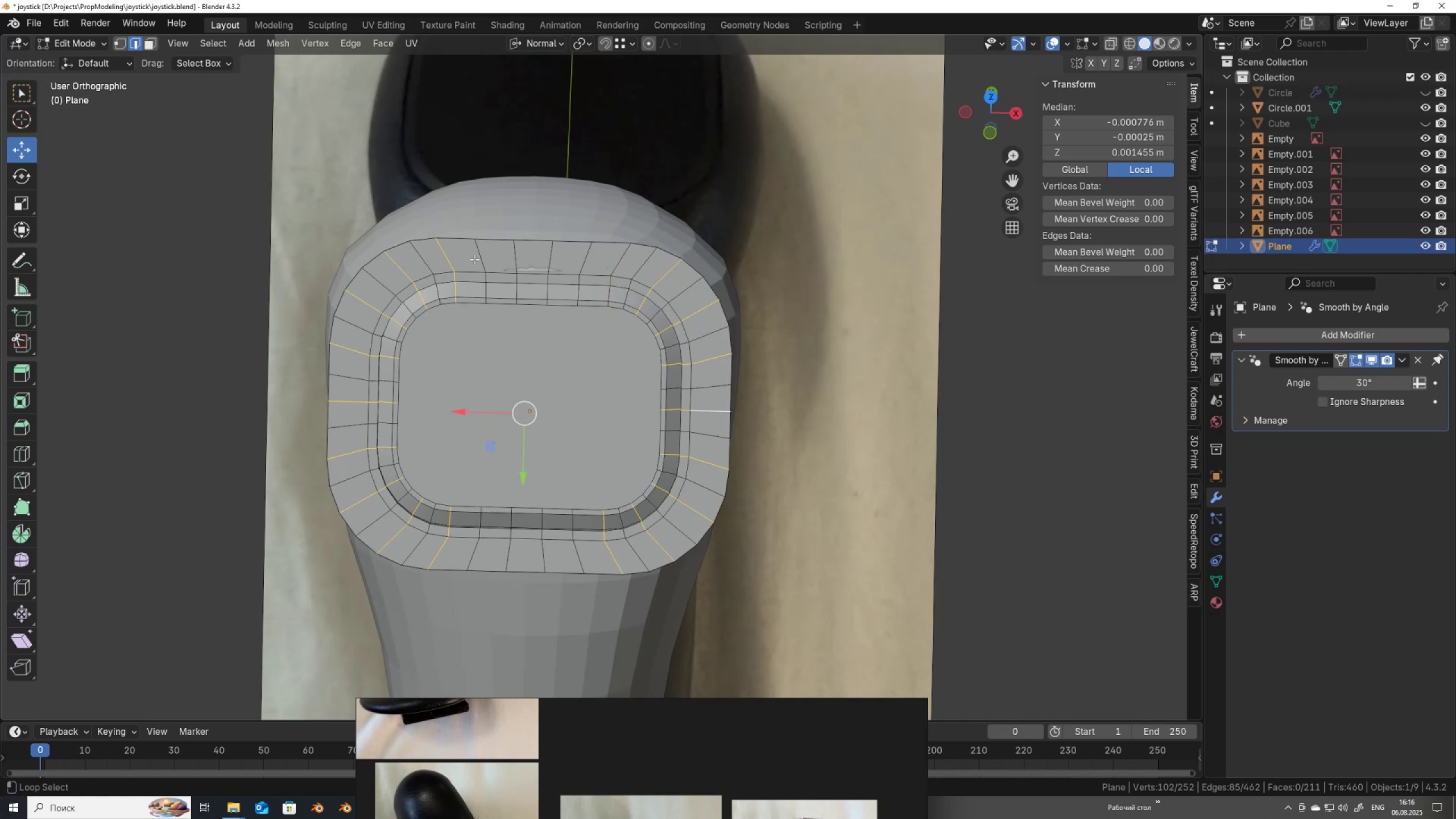 
hold_key(key=AltLeft, duration=1.51)
left_click([620, 261])
 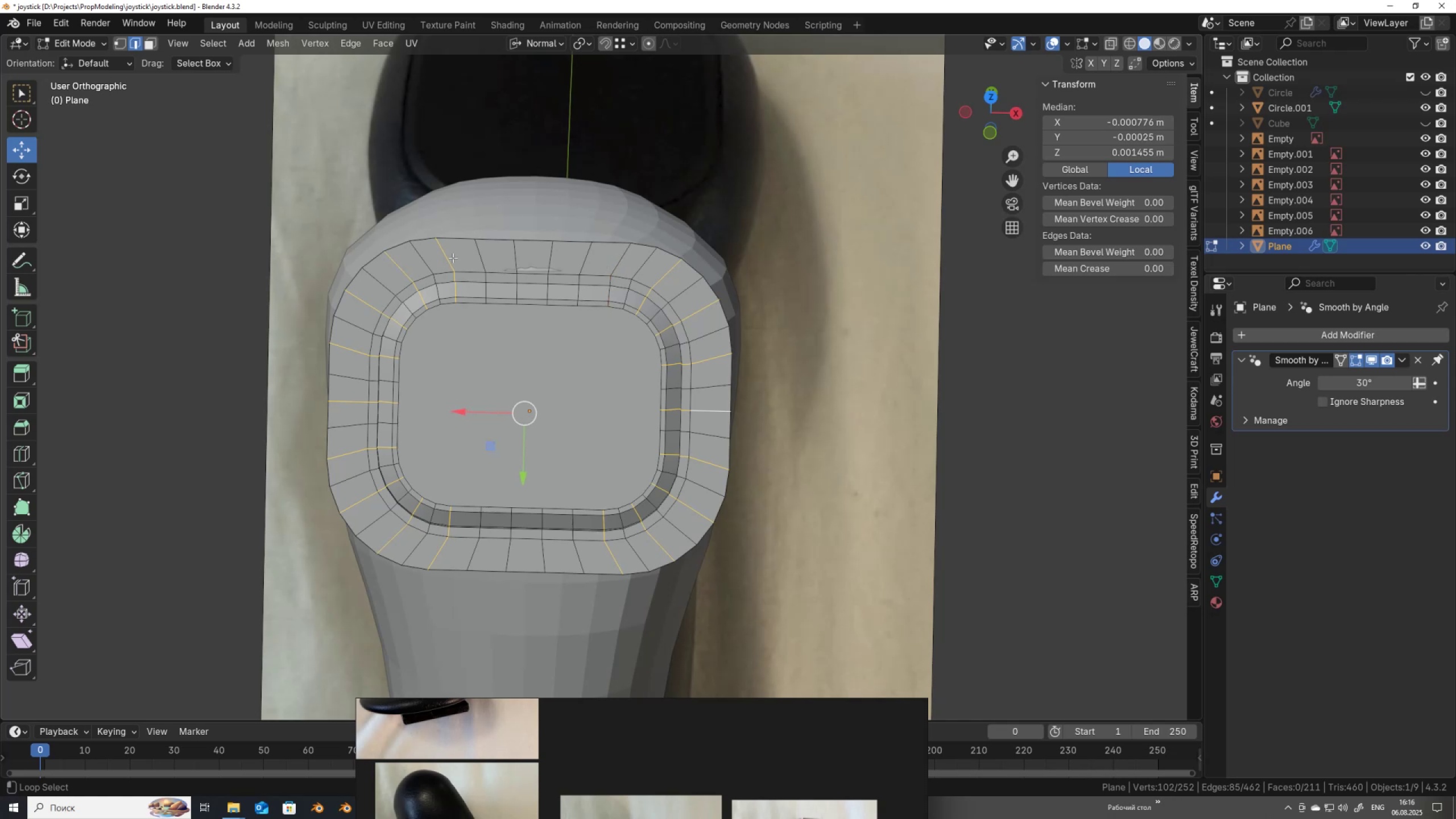 
left_click([451, 259])
 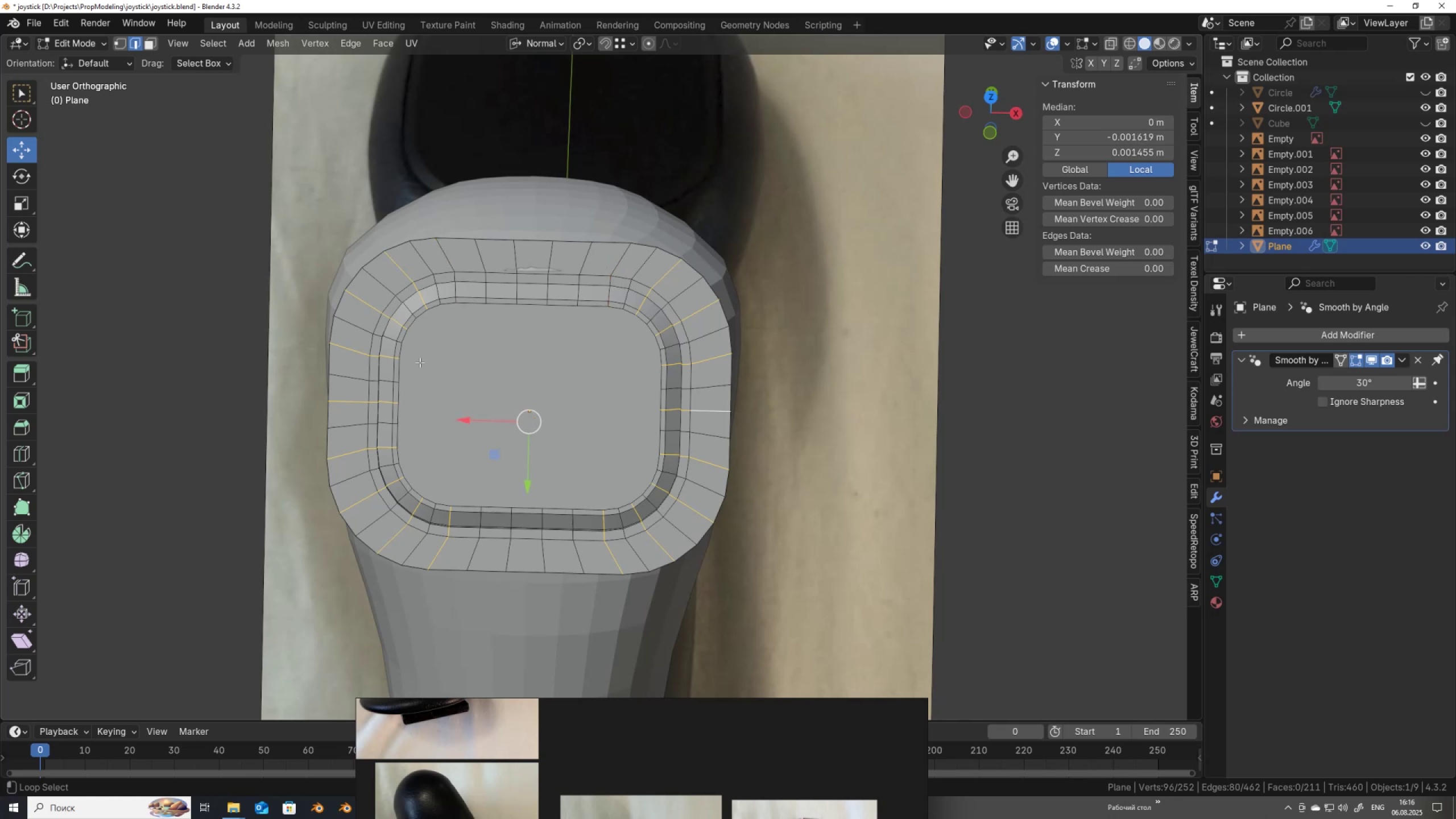 
hold_key(key=AltLeft, duration=1.53)
 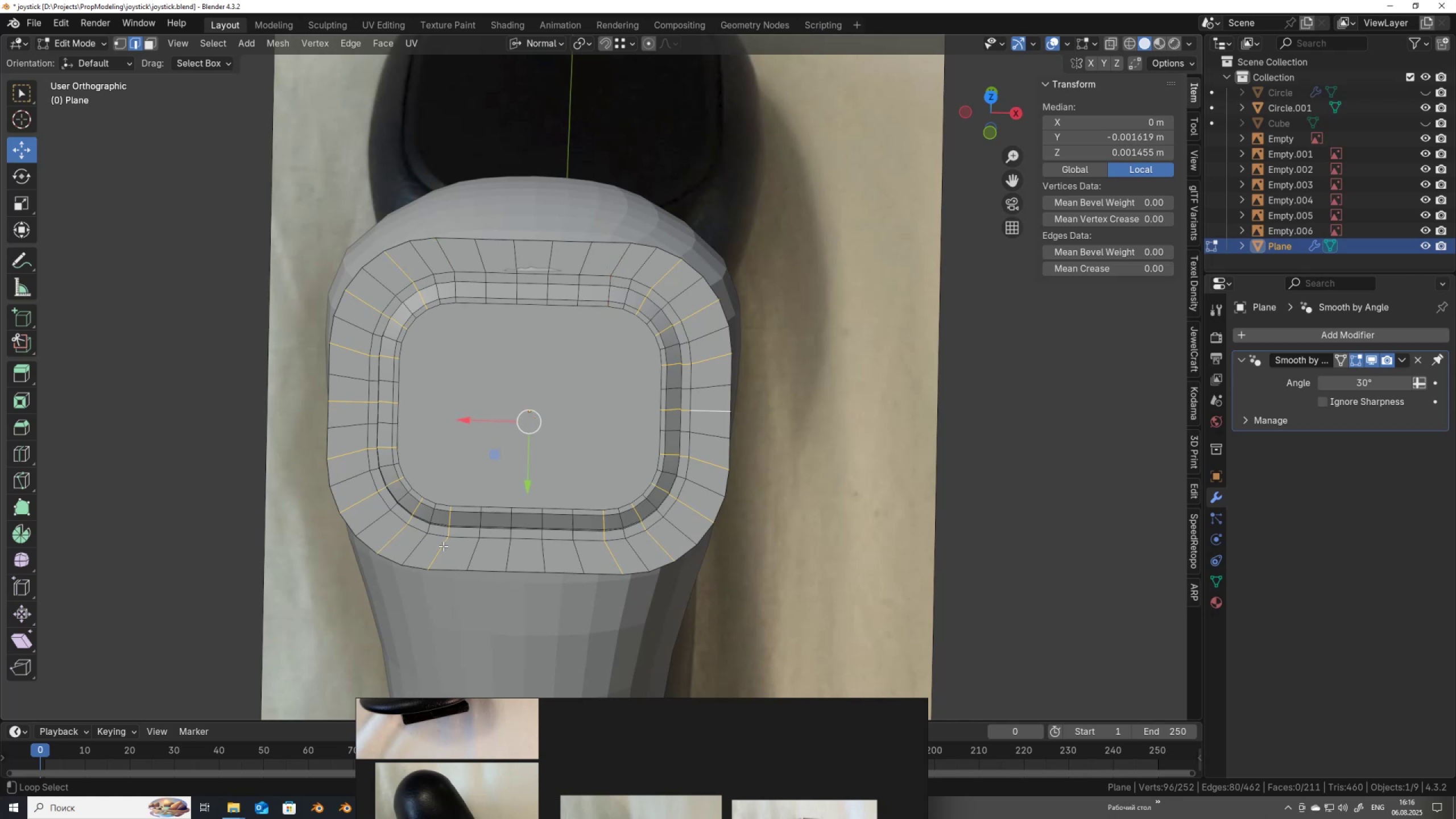 
hold_key(key=AltLeft, duration=1.51)
left_click([443, 546])
 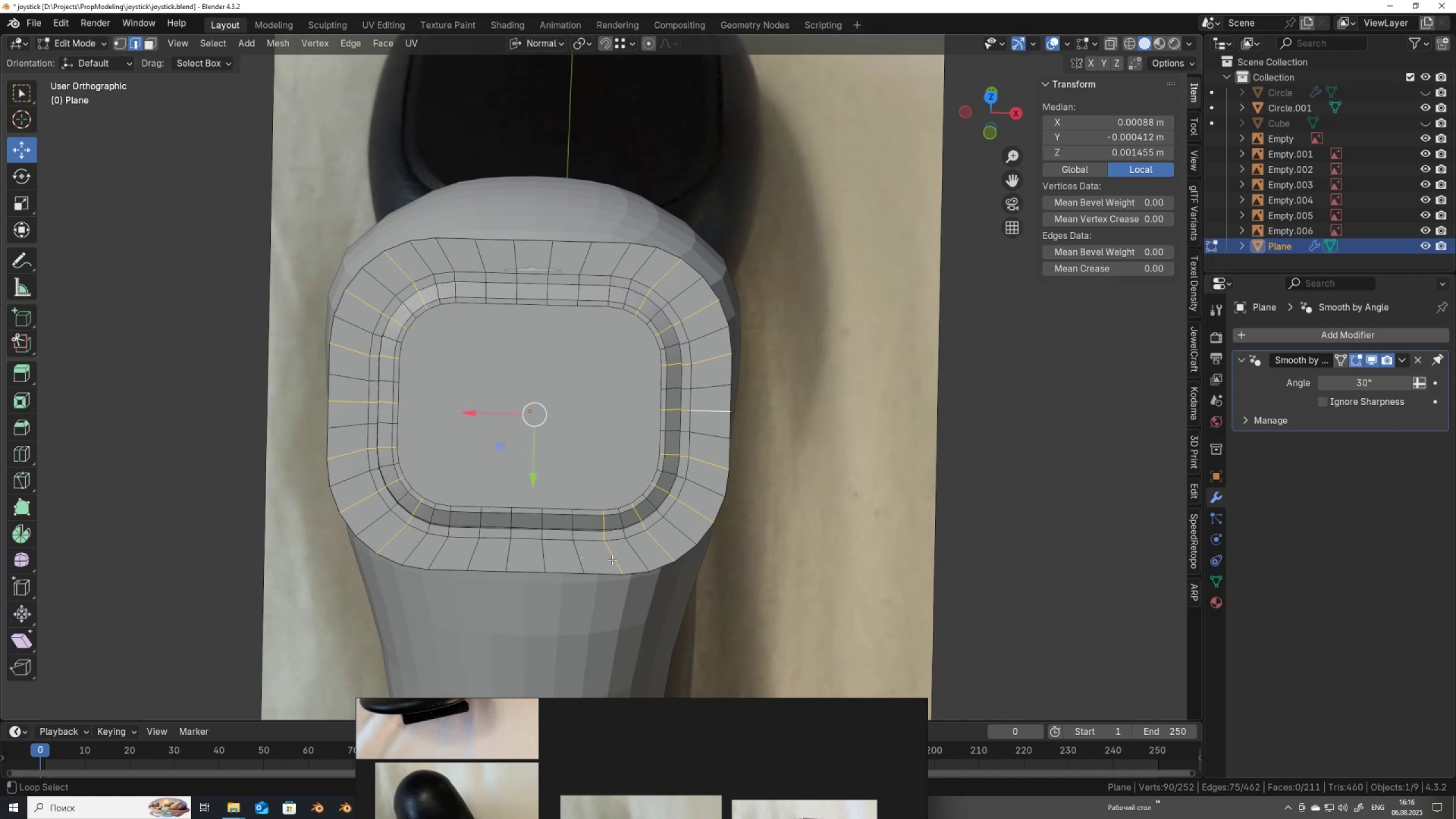 
hold_key(key=AltLeft, duration=0.36)
left_click([615, 559])
 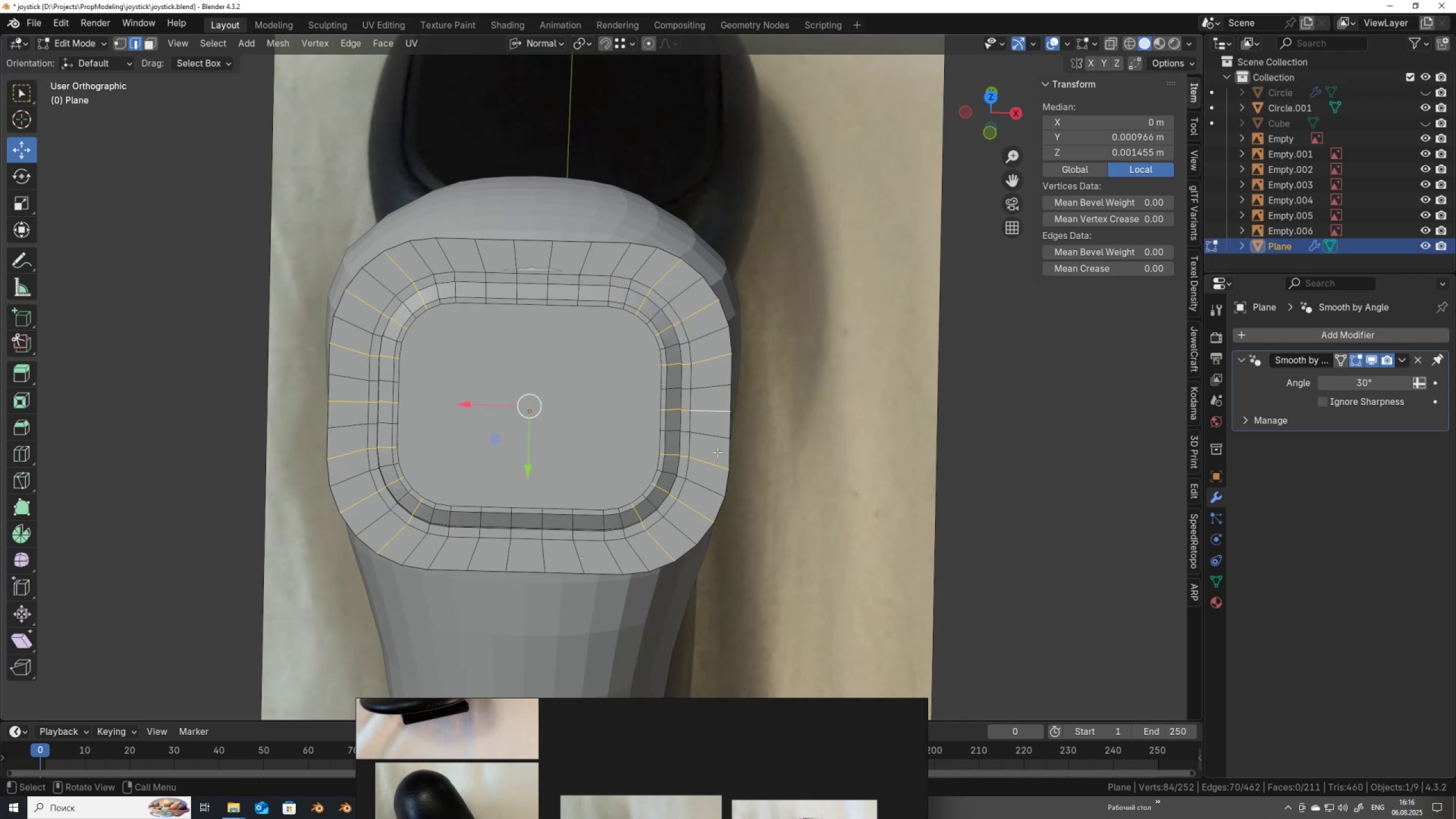 
key(Alt+Control+Shift+X)
 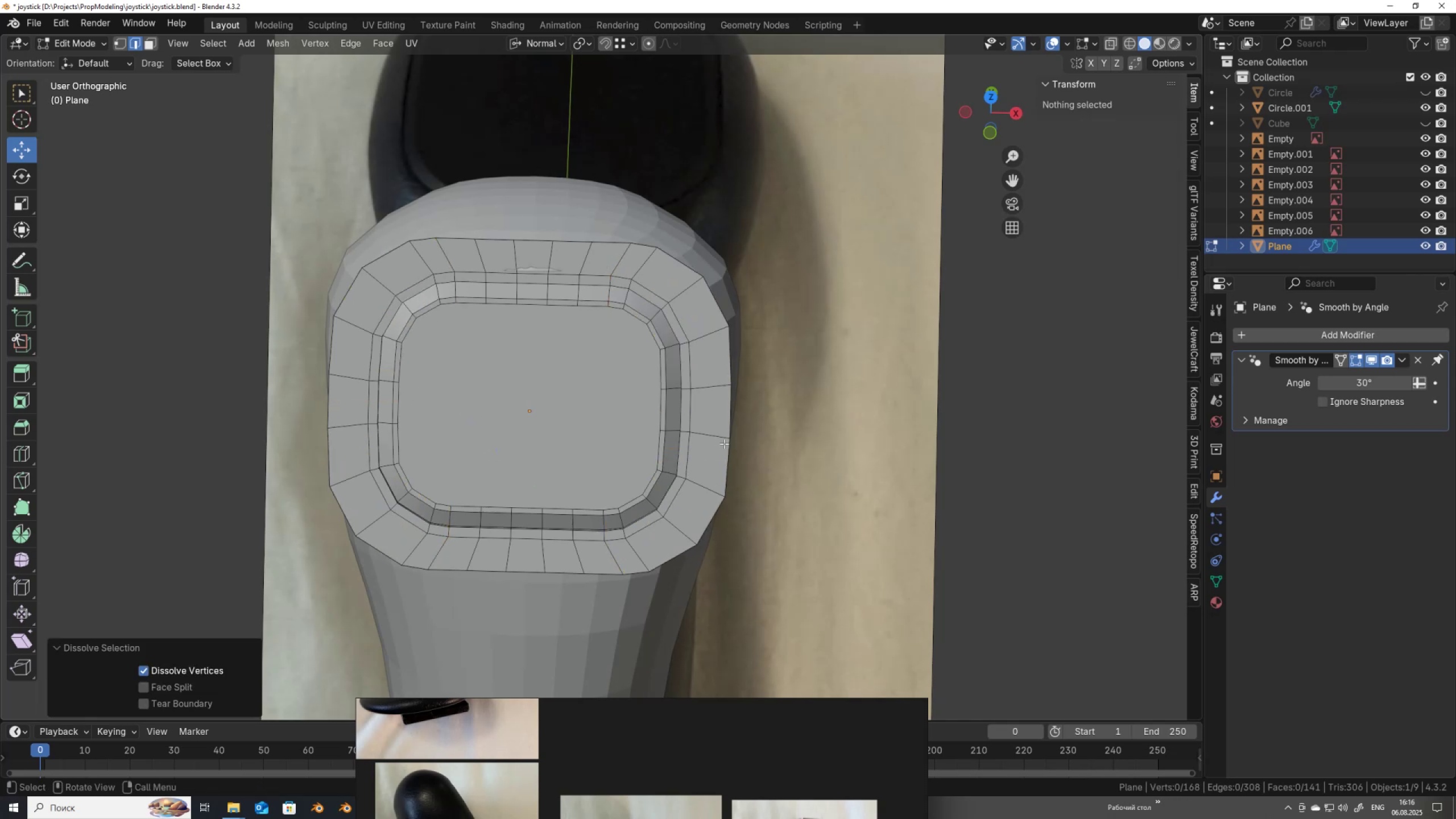 
hold_key(key=AltLeft, duration=1.46)
left_click([725, 439])
 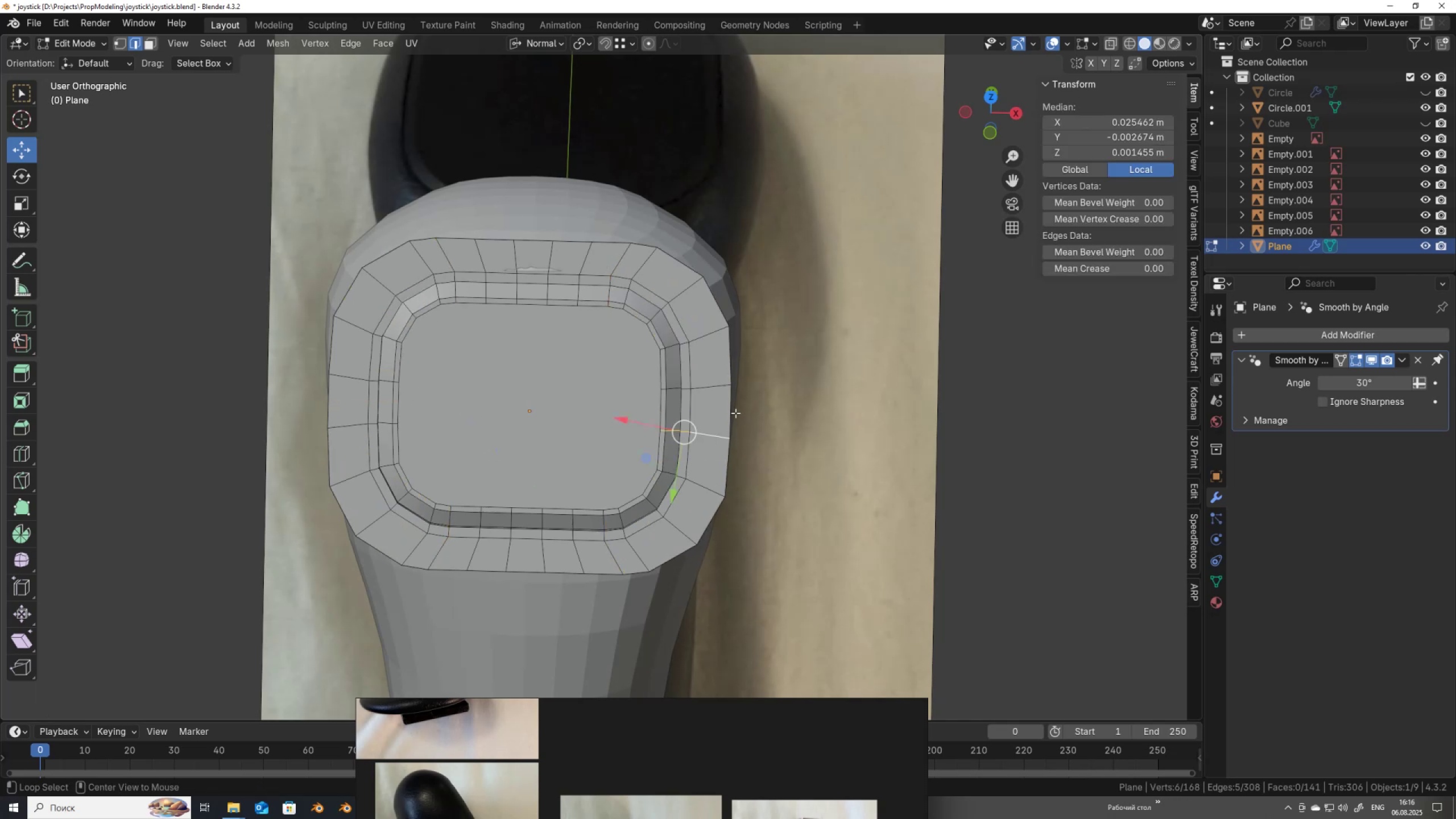 
left_click([735, 411])
 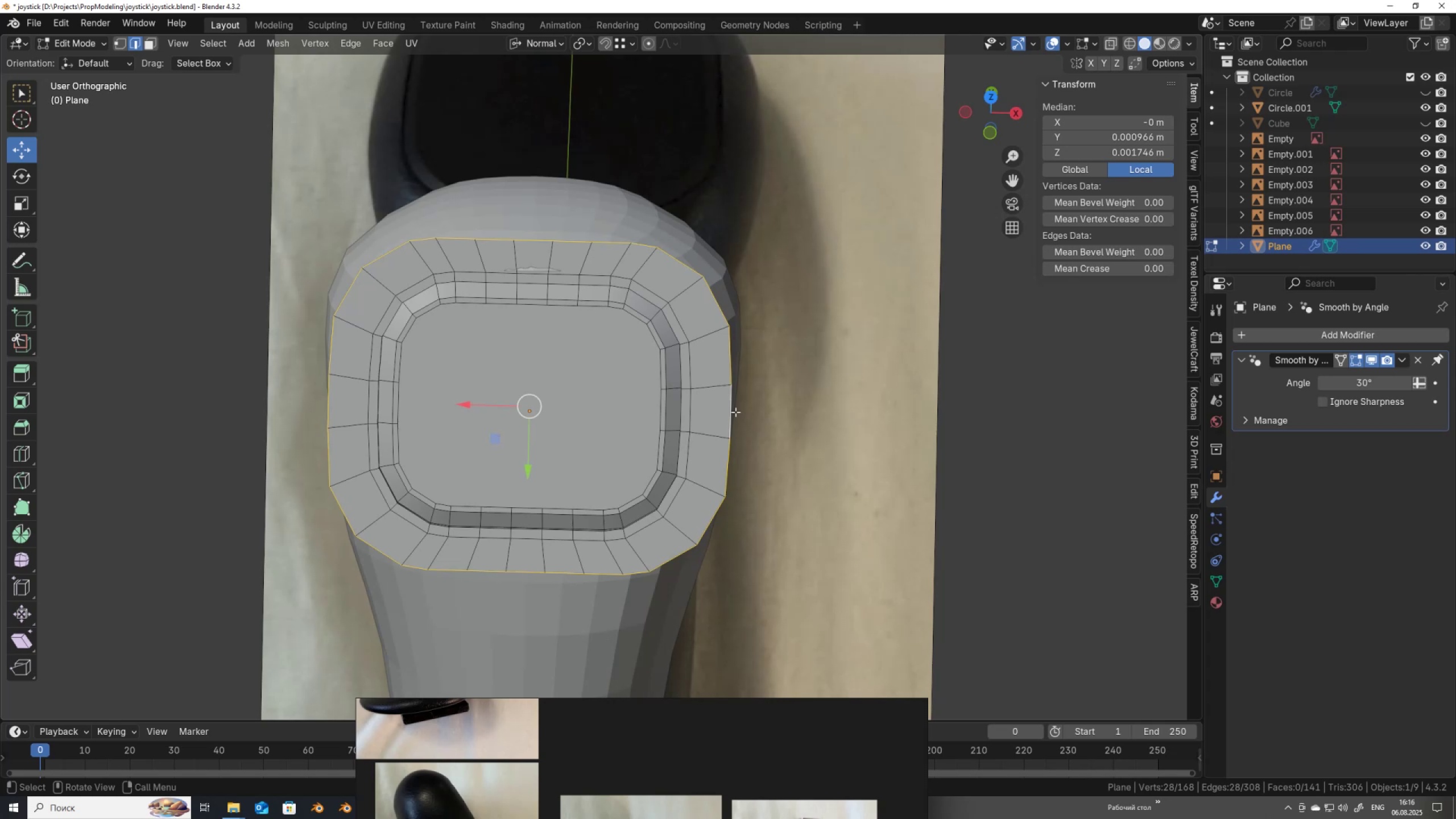 
scroll: coordinate [580, 453], scroll_direction: down, amount: 2.0
 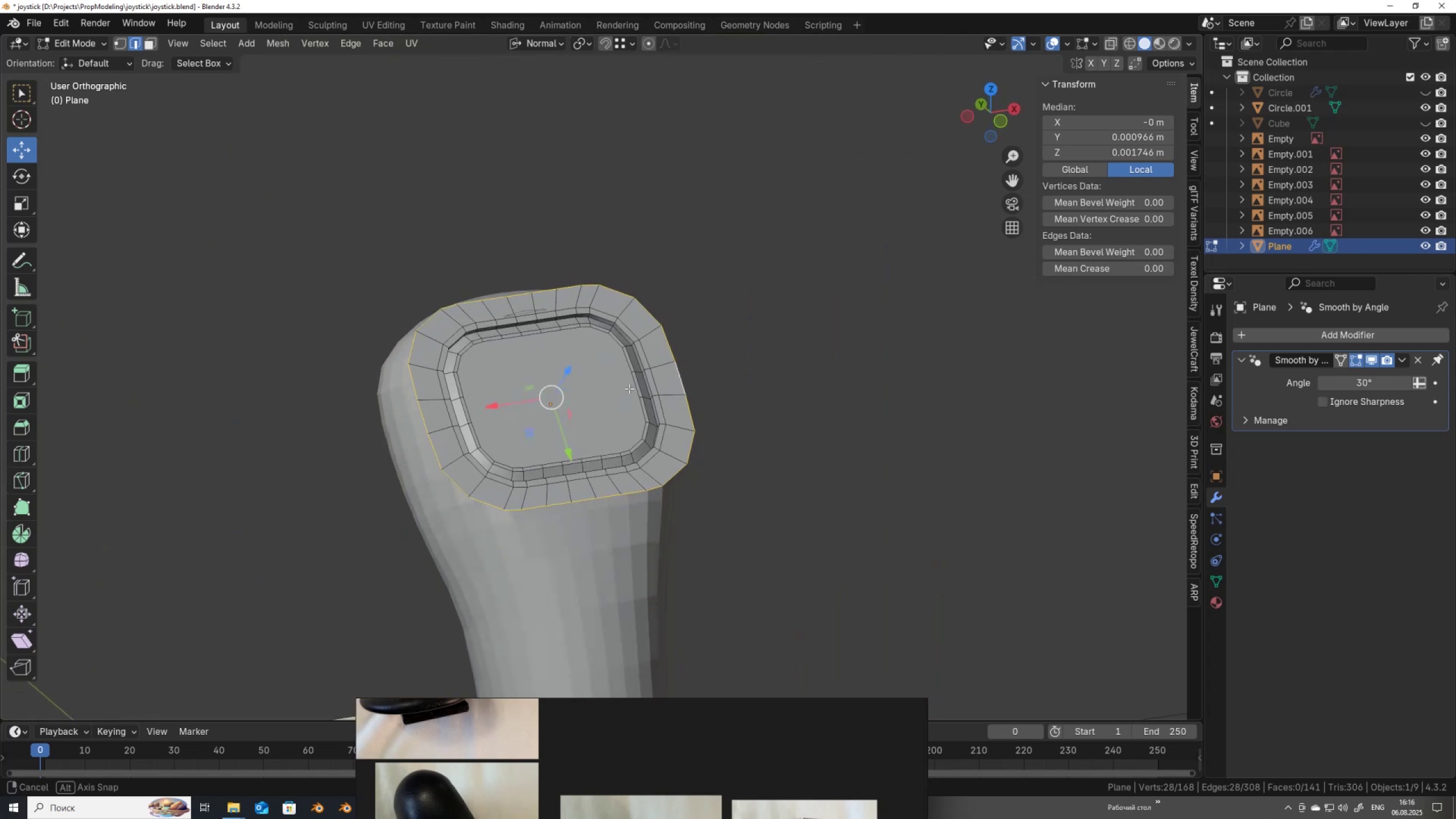 
scroll: coordinate [630, 387], scroll_direction: up, amount: 1.0
 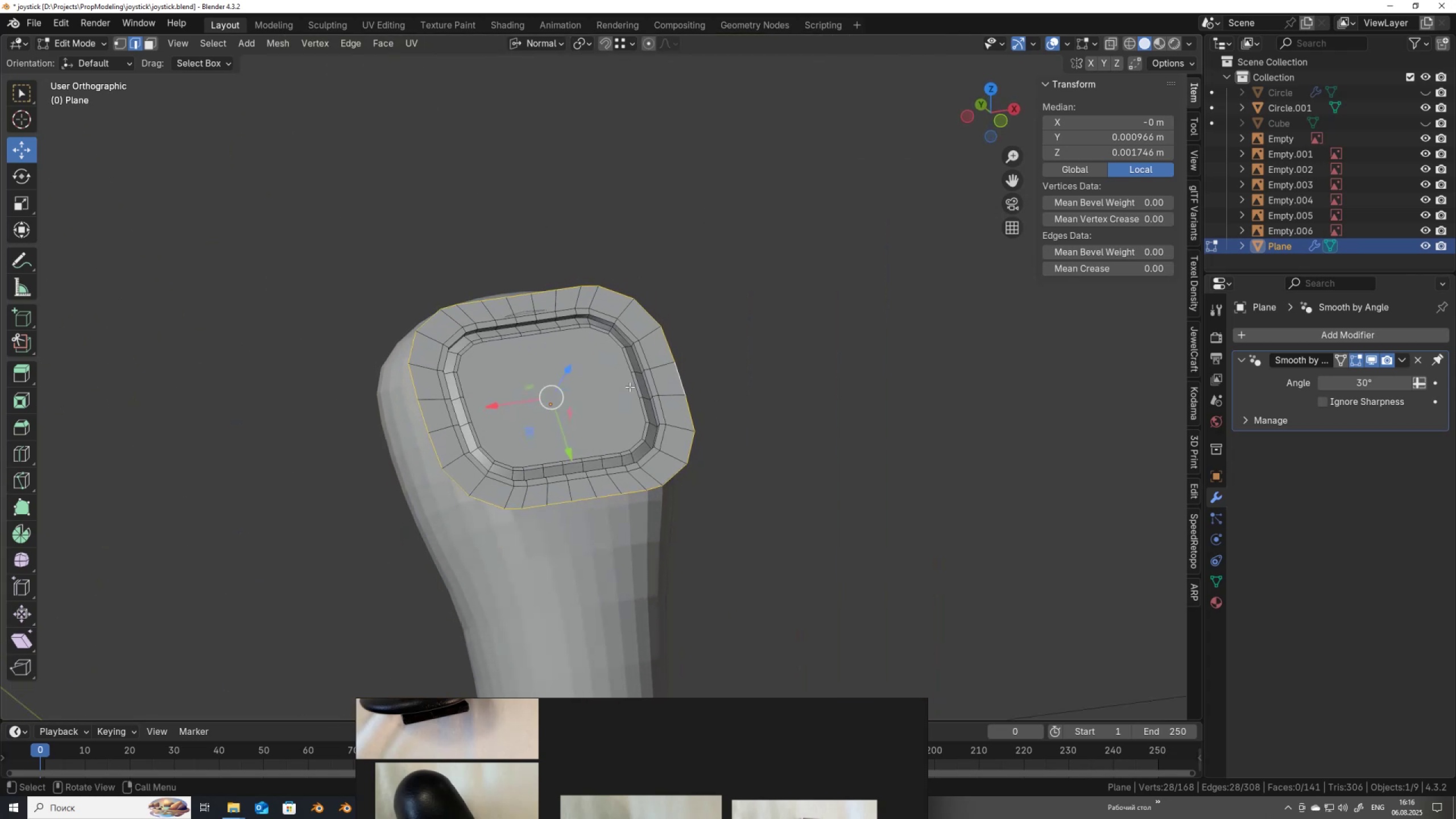 
key(Tab)
 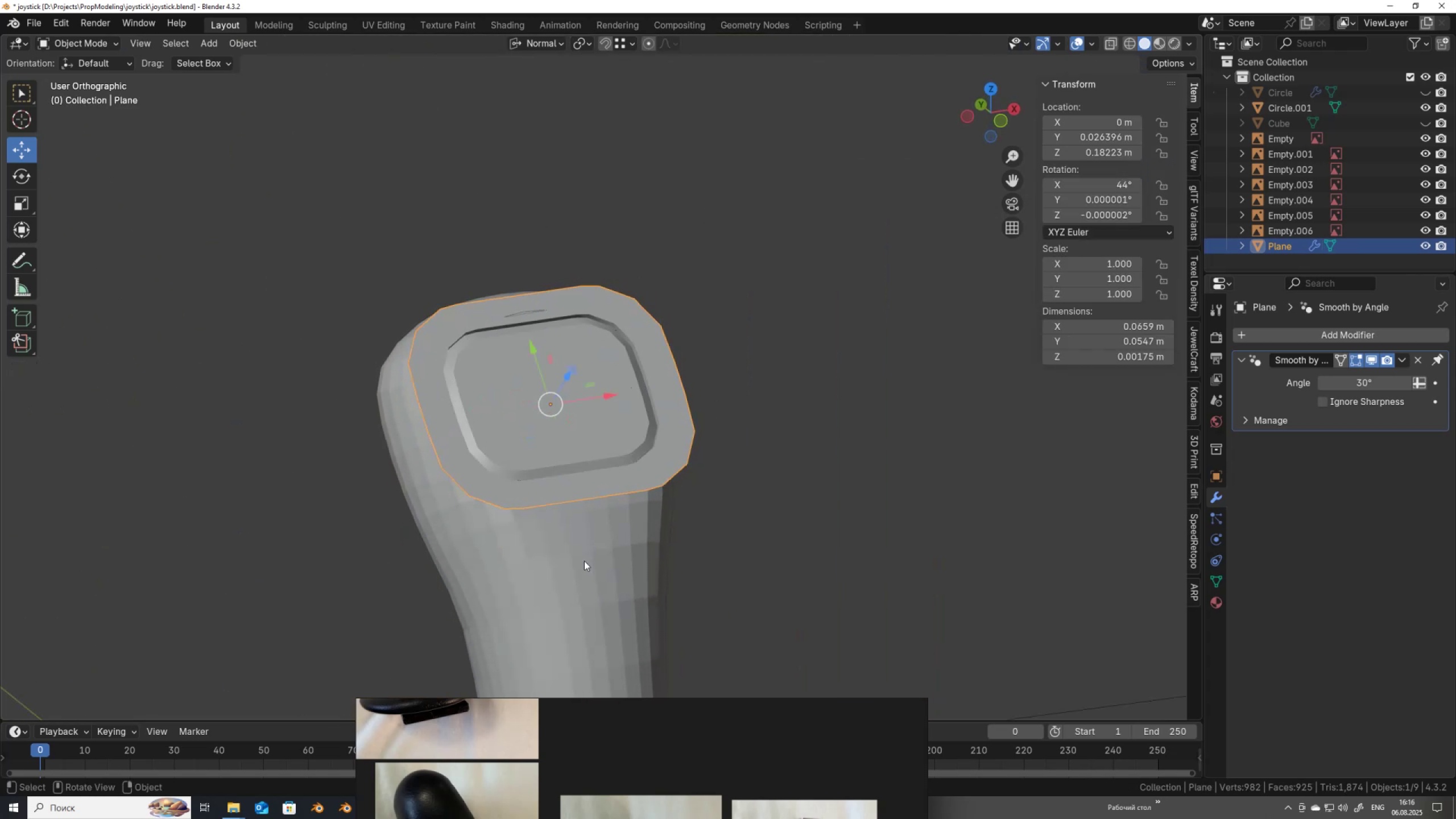 
hold_key(key=ShiftLeft, duration=0.37)
left_click([597, 560])
 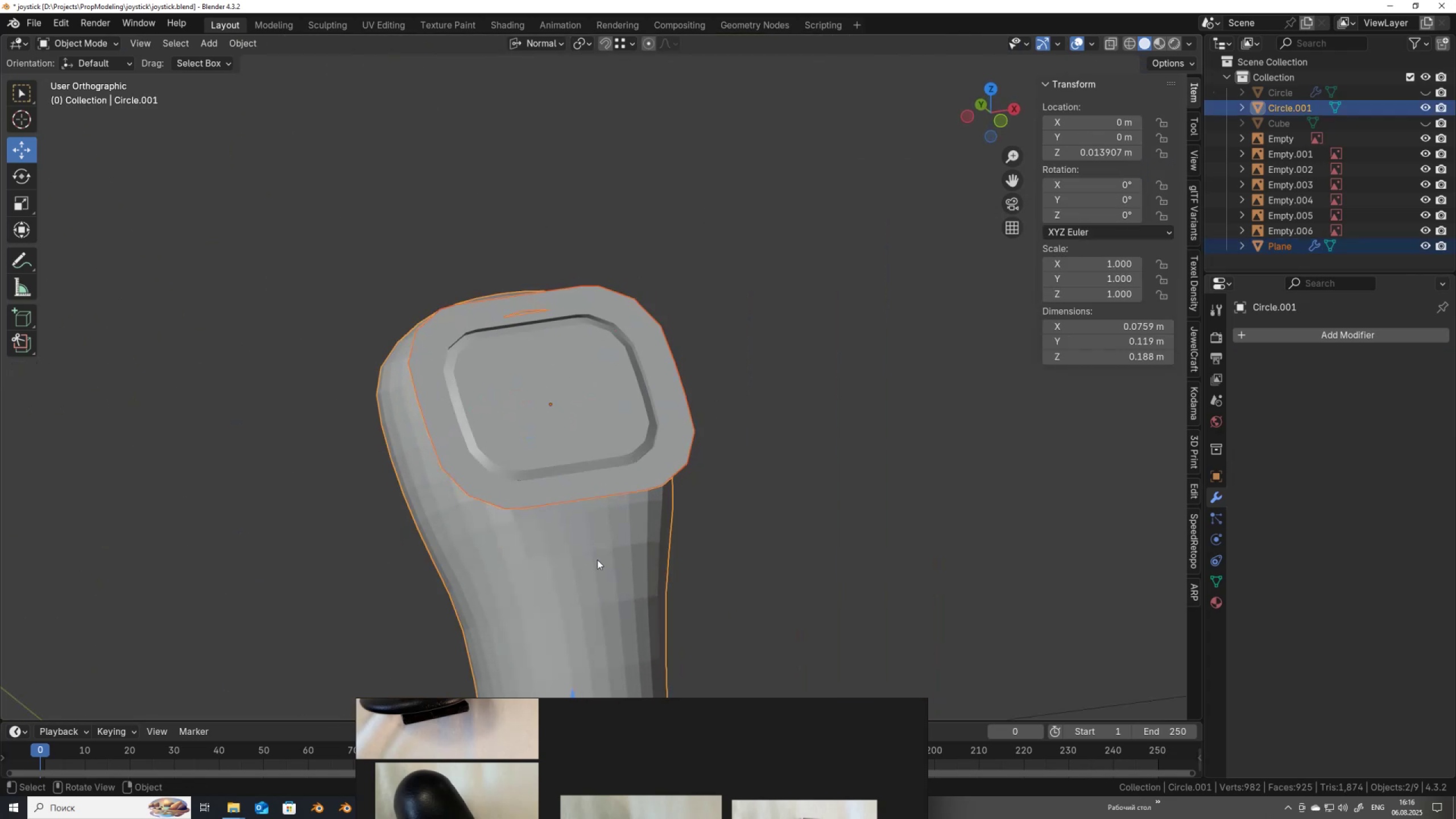 
key(Control+J)
 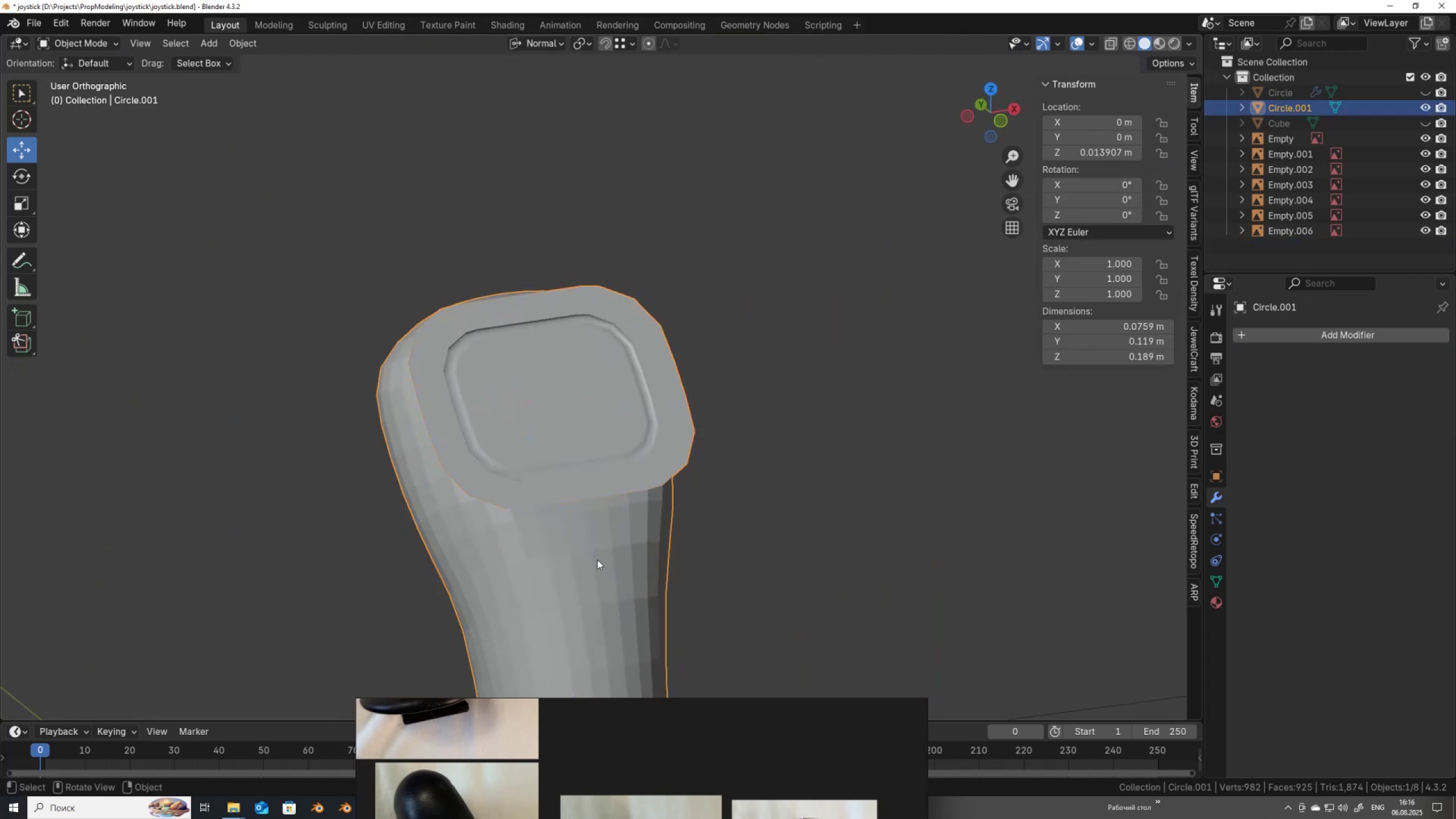 
key(Tab)
 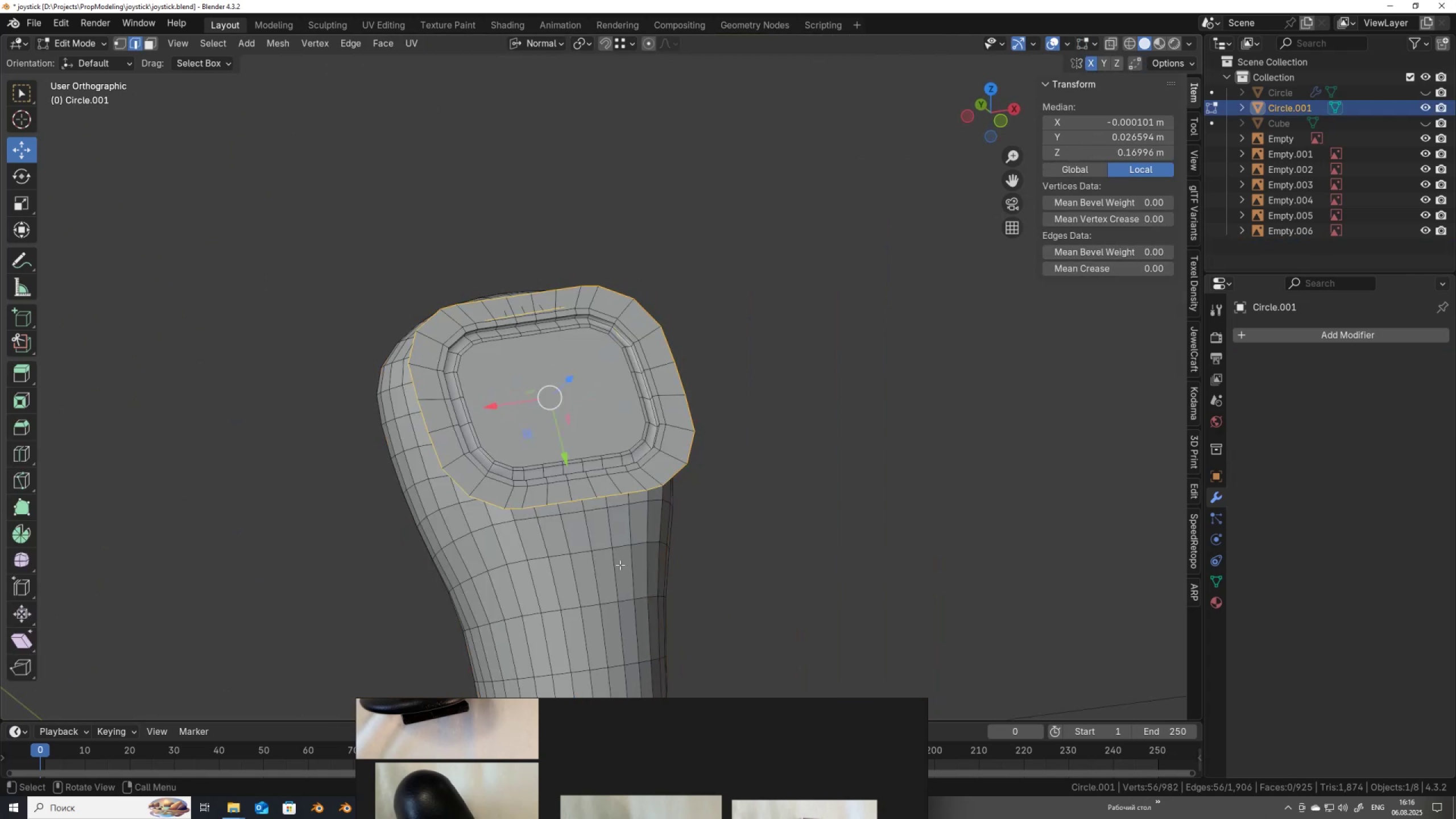 
scroll: coordinate [702, 517], scroll_direction: up, amount: 4.0
 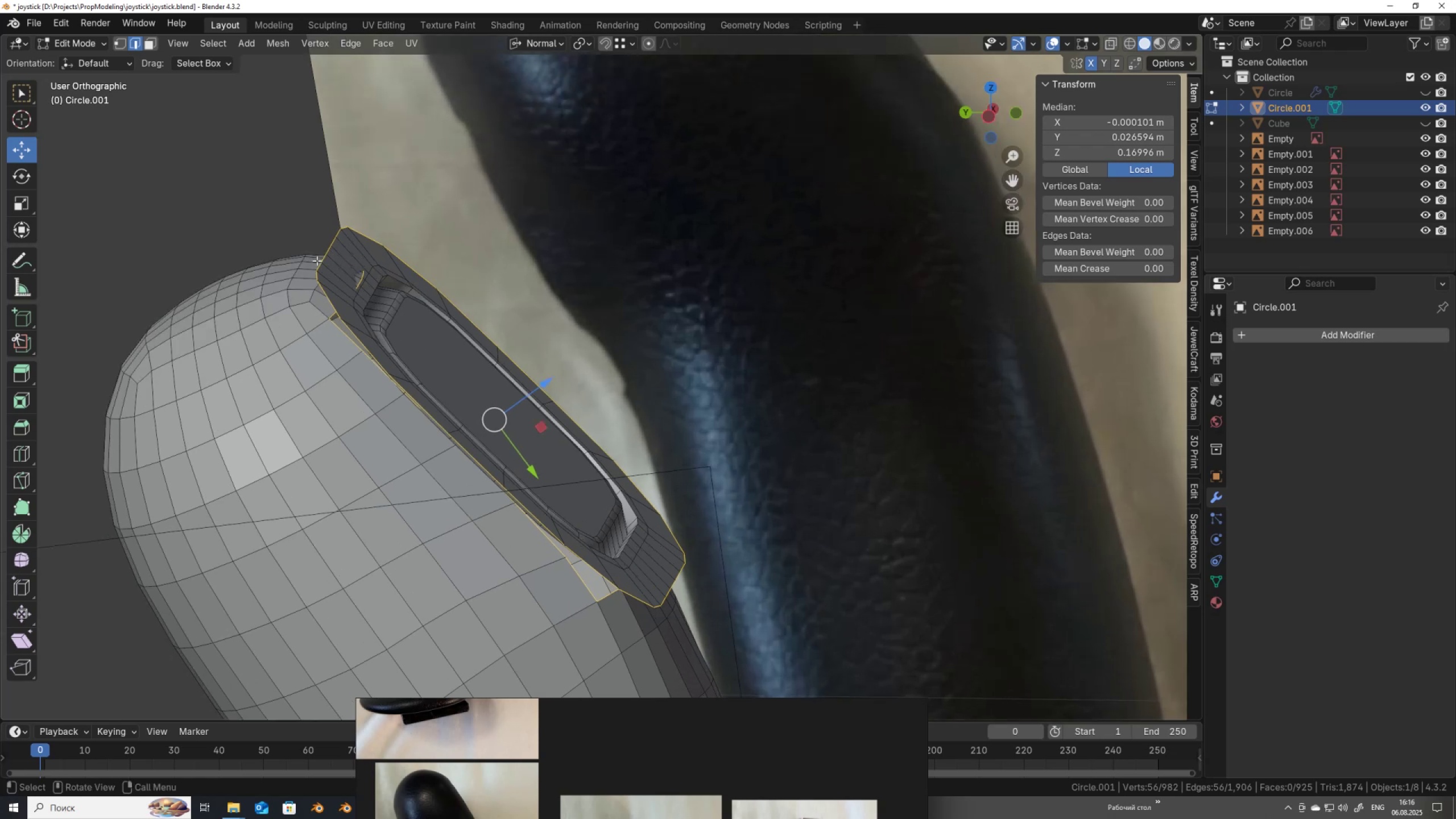 
hold_key(key=AltLeft, duration=0.98)
left_click([332, 233])
 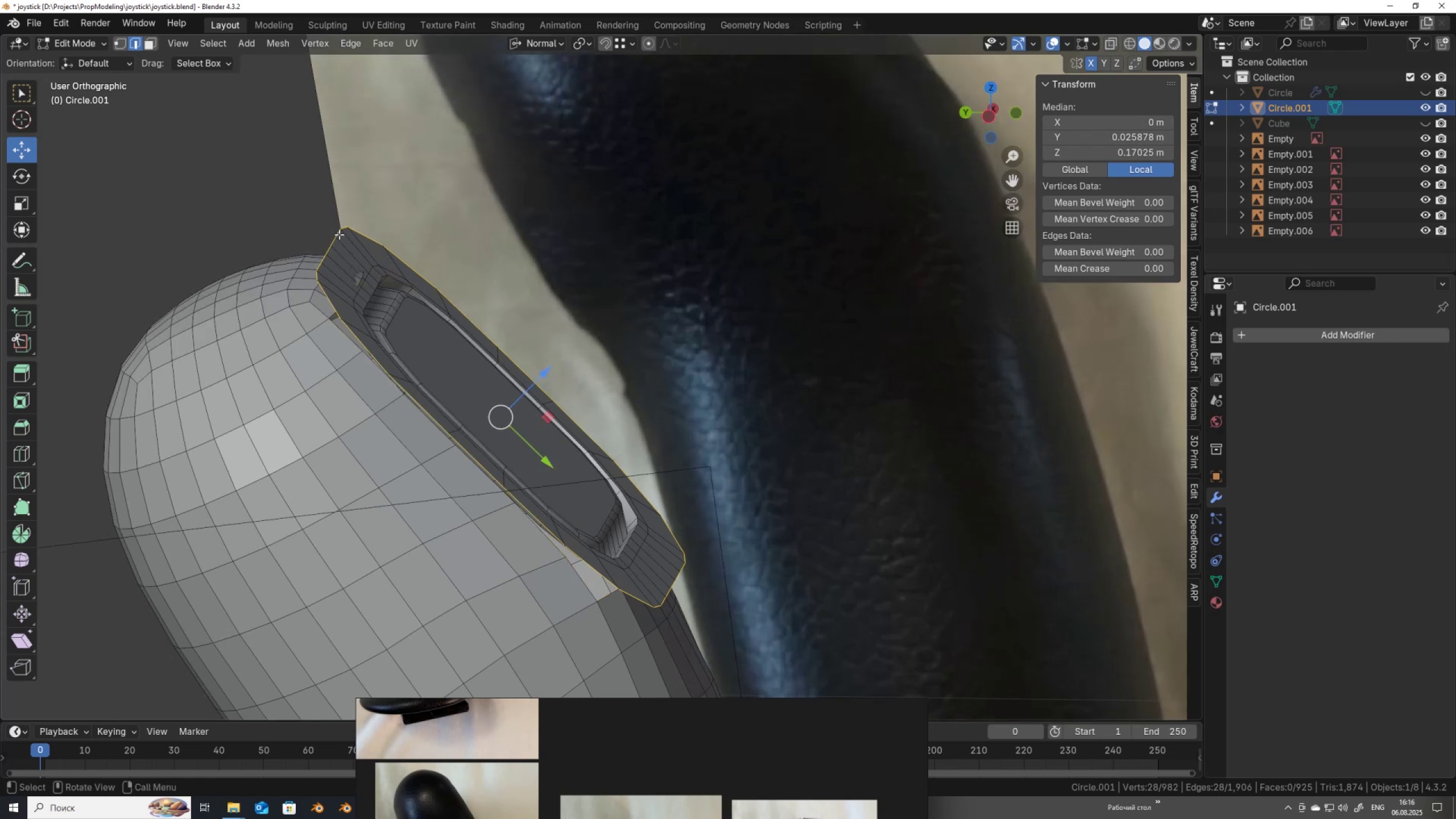 
key(X)
 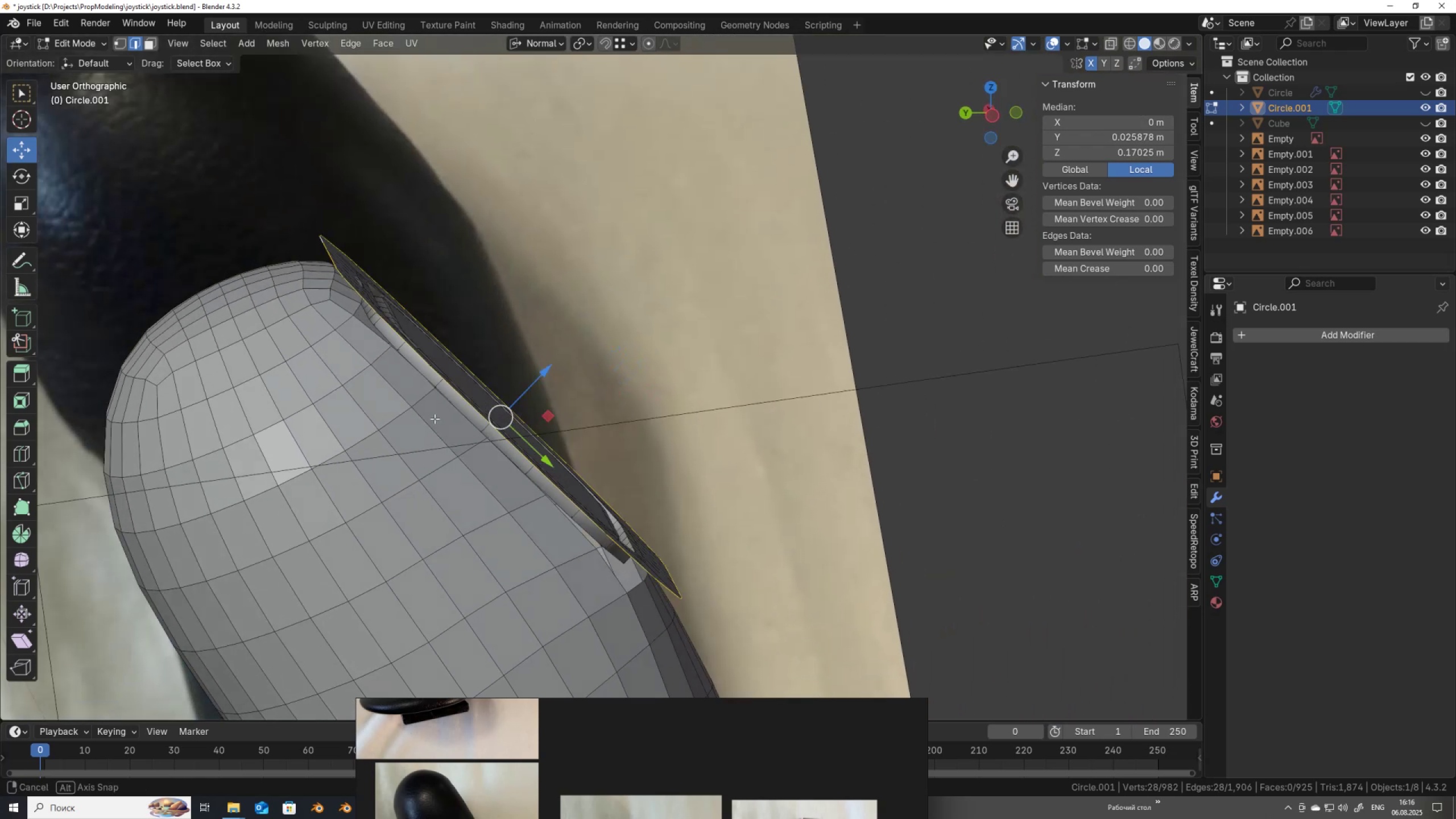 
key(Alt+AltLeft)
 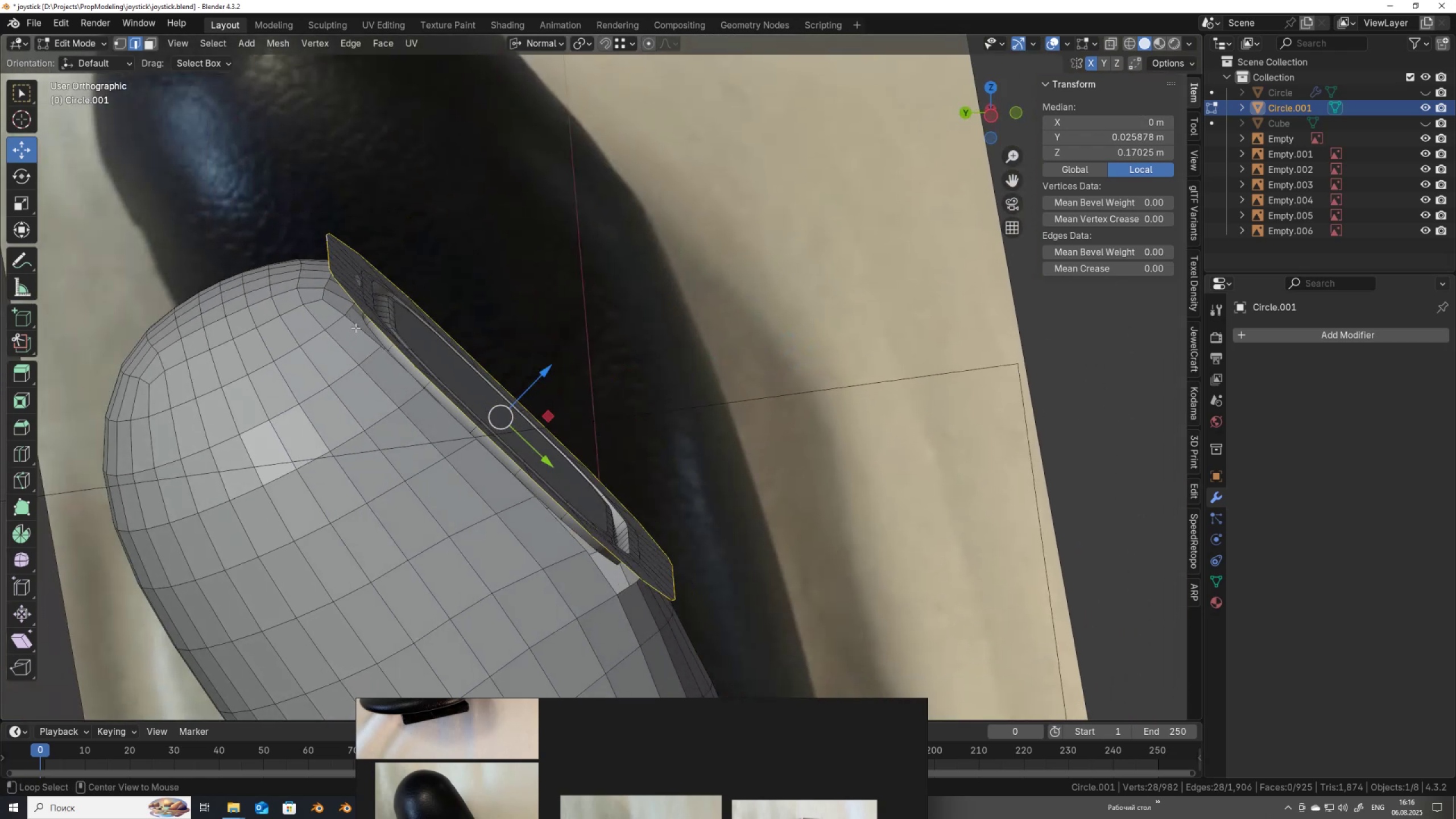 
left_click([355, 328])
 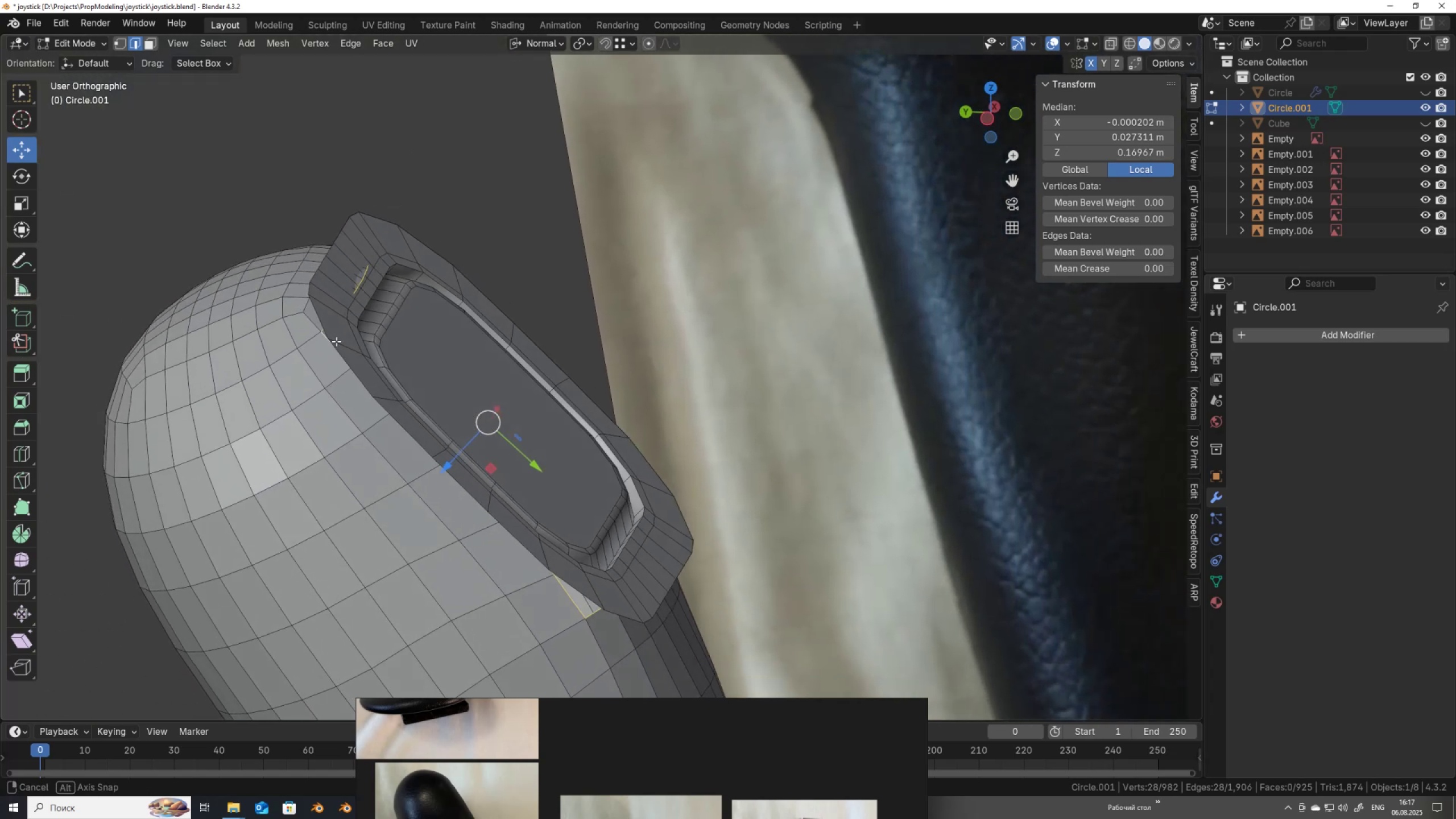 
wait(5.65)
 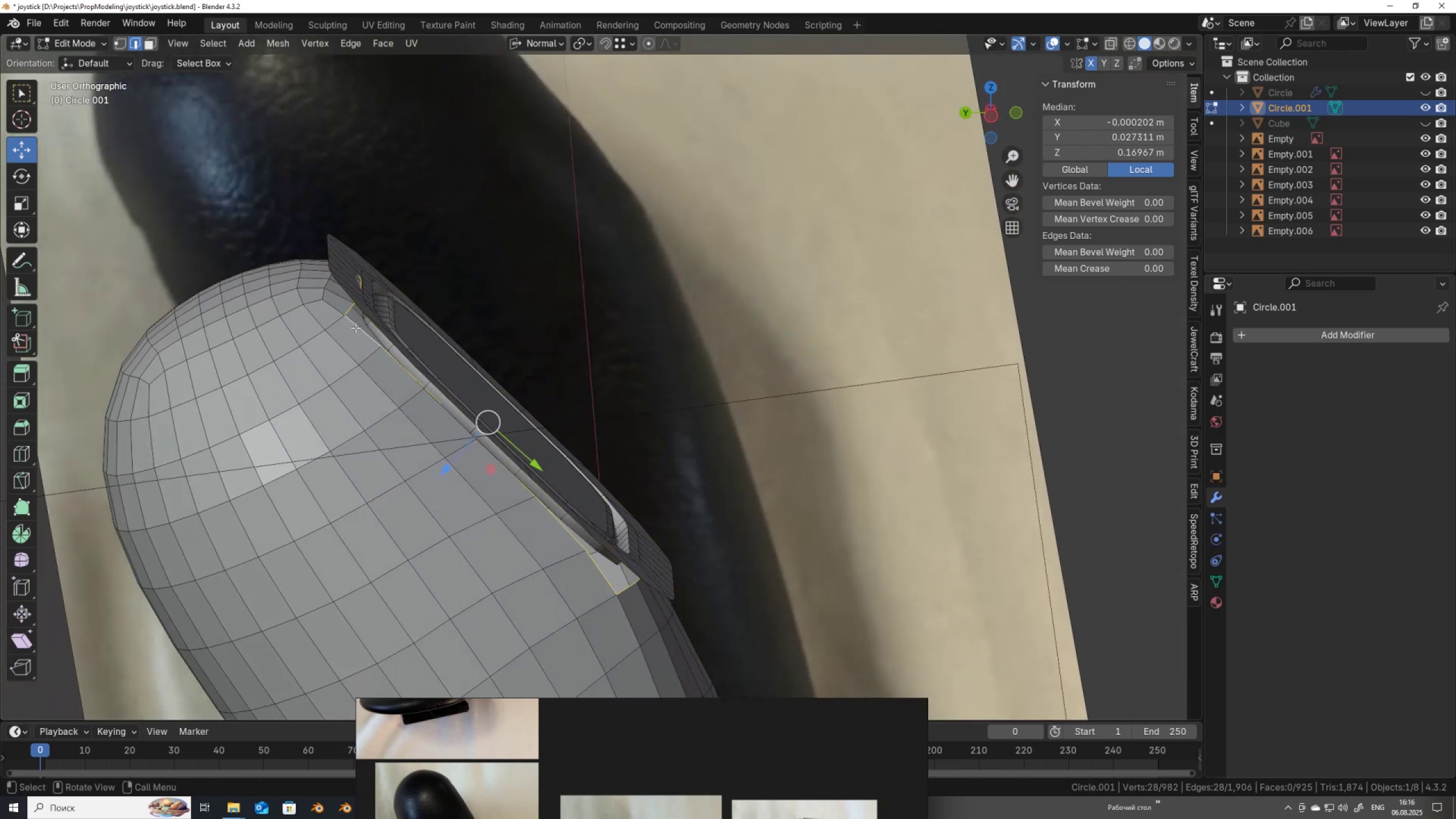 
hold_key(key=ShiftLeft, duration=0.63)
hold_key(key=AltLeft, duration=0.63)
left_click([327, 325])
 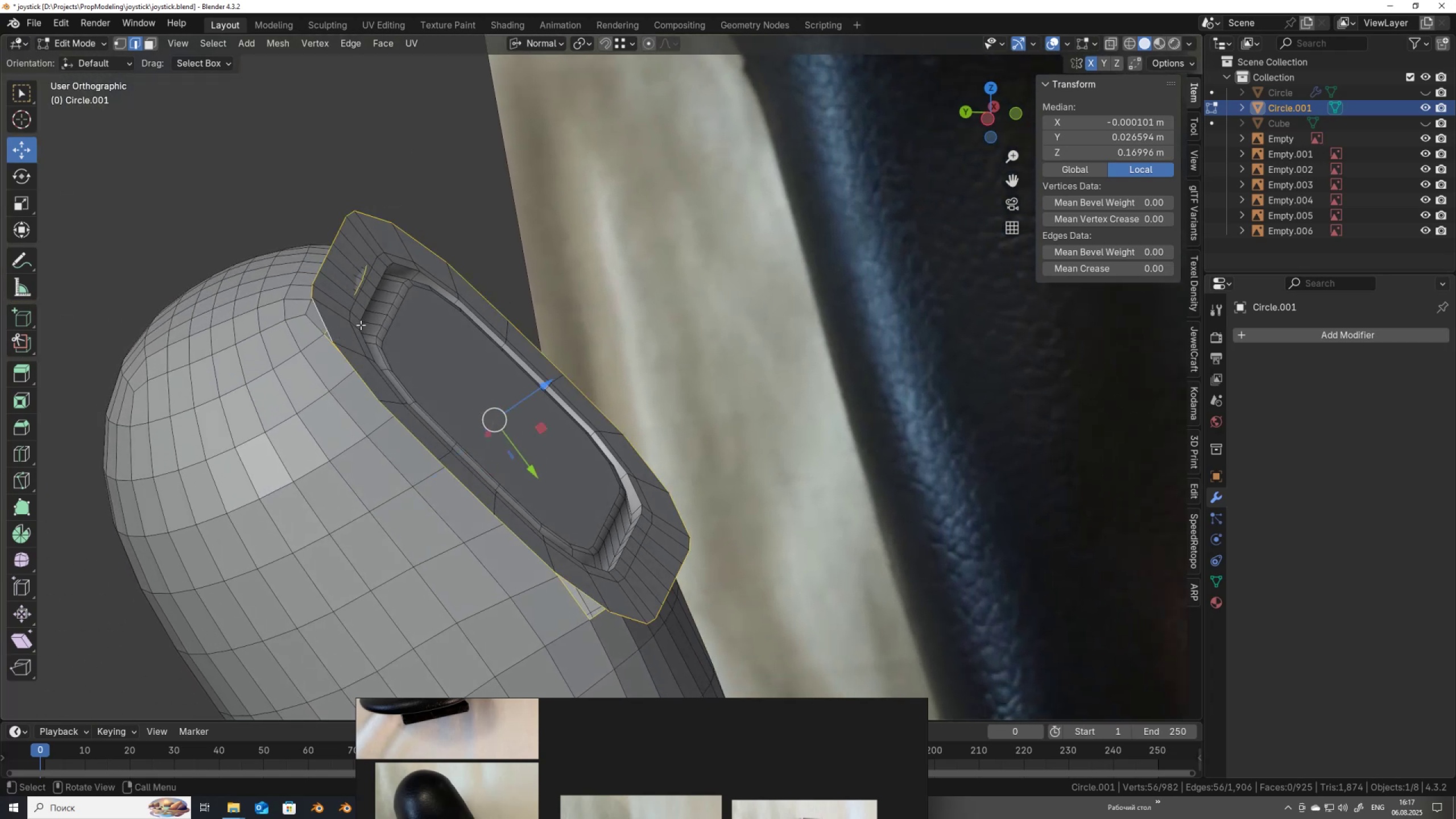 
right_click([613, 134])
 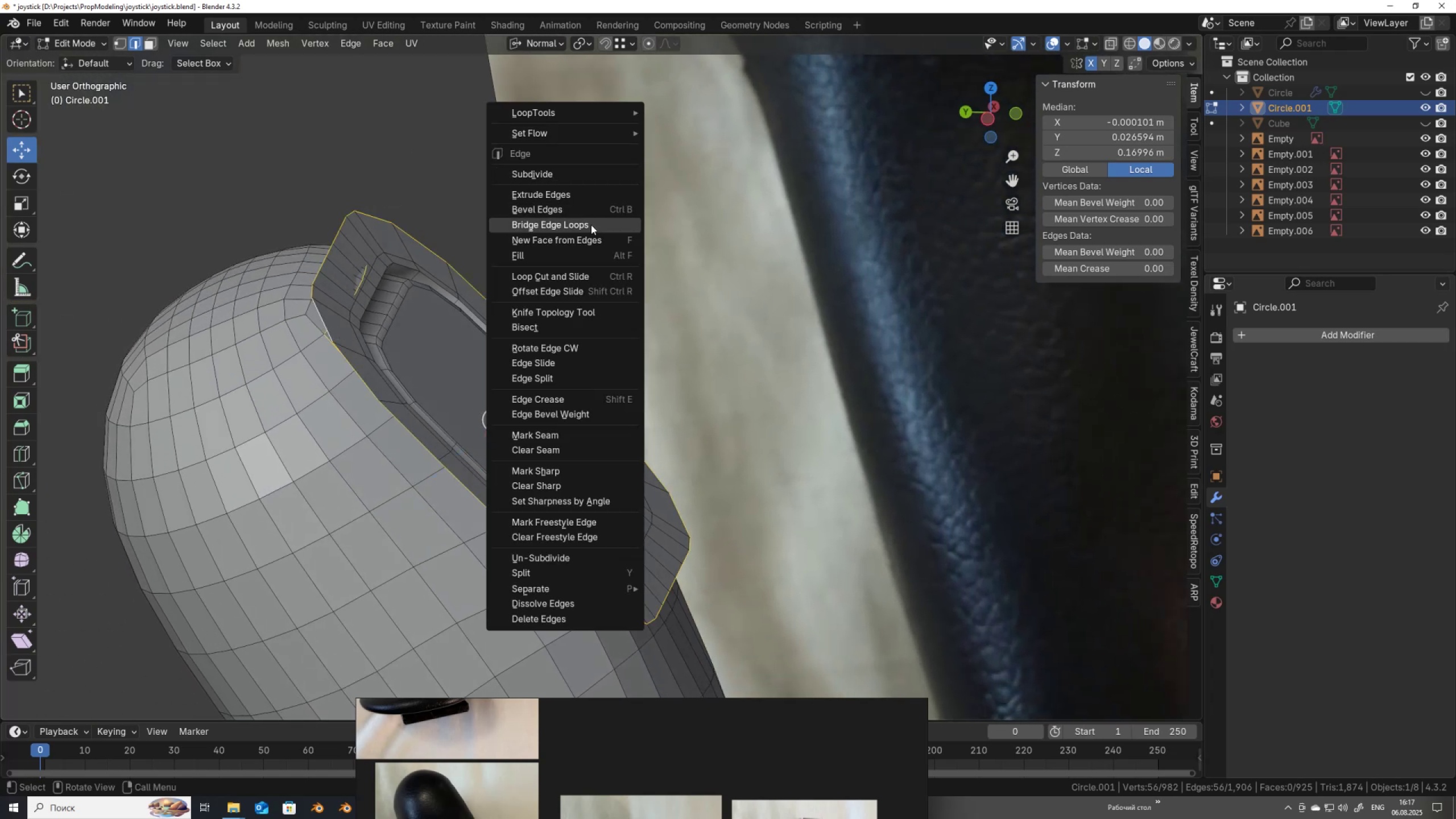 
left_click([591, 225])
 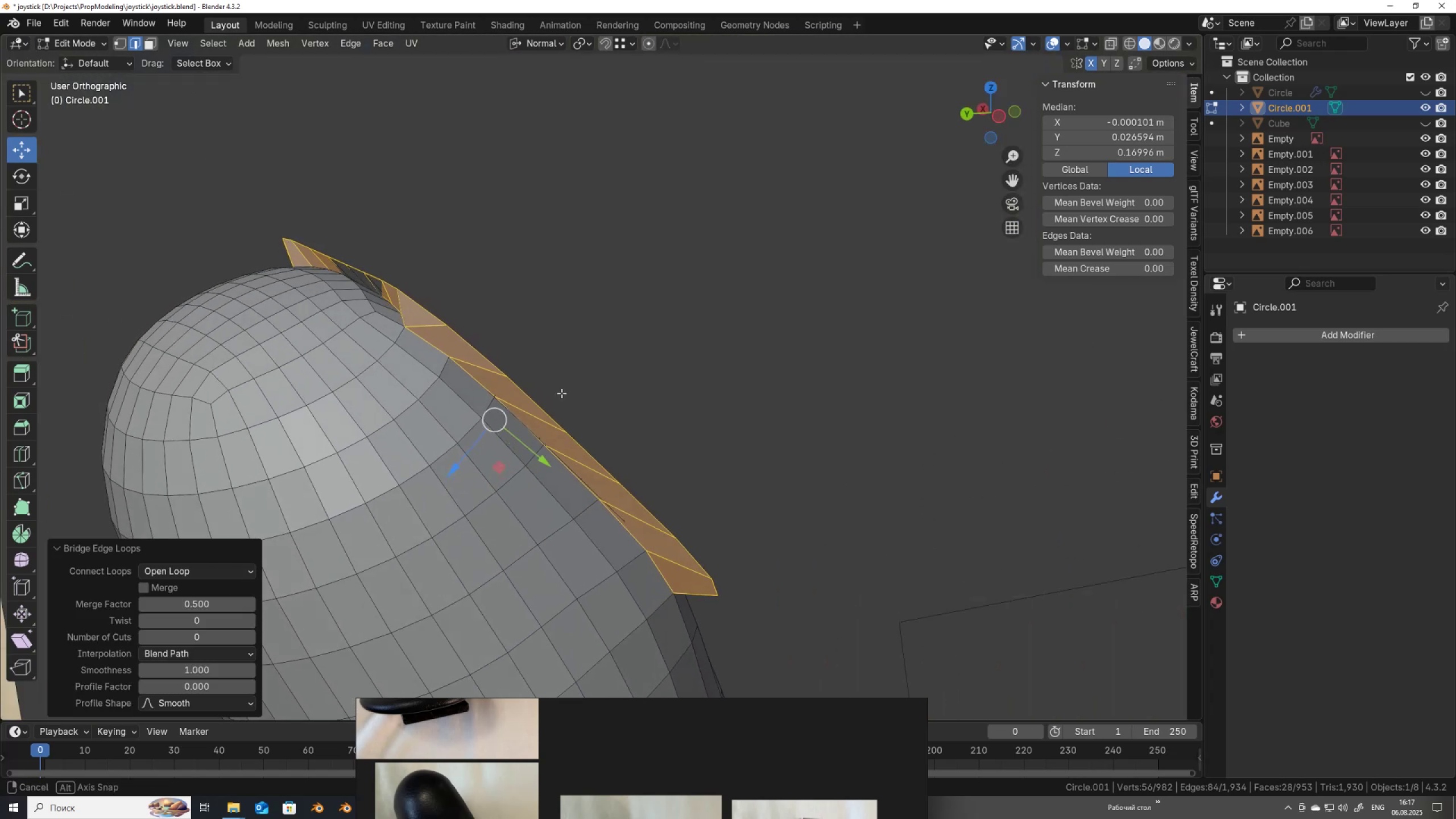 
hold_key(key=AltLeft, duration=0.61)
left_click([474, 386])
 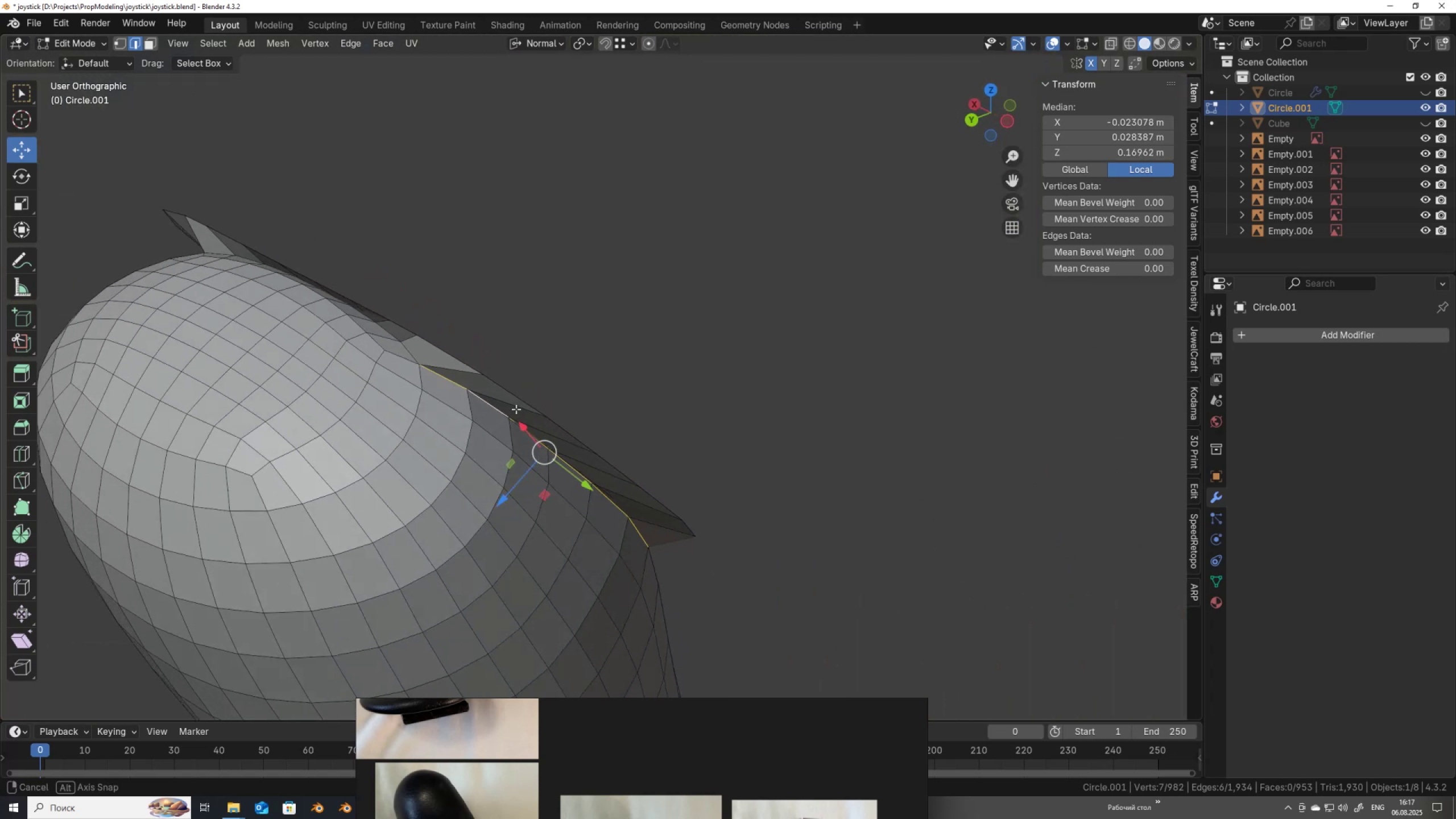 
hold_key(key=ShiftLeft, duration=1.04)
hold_key(key=AltLeft, duration=0.98)
left_click([411, 353])
 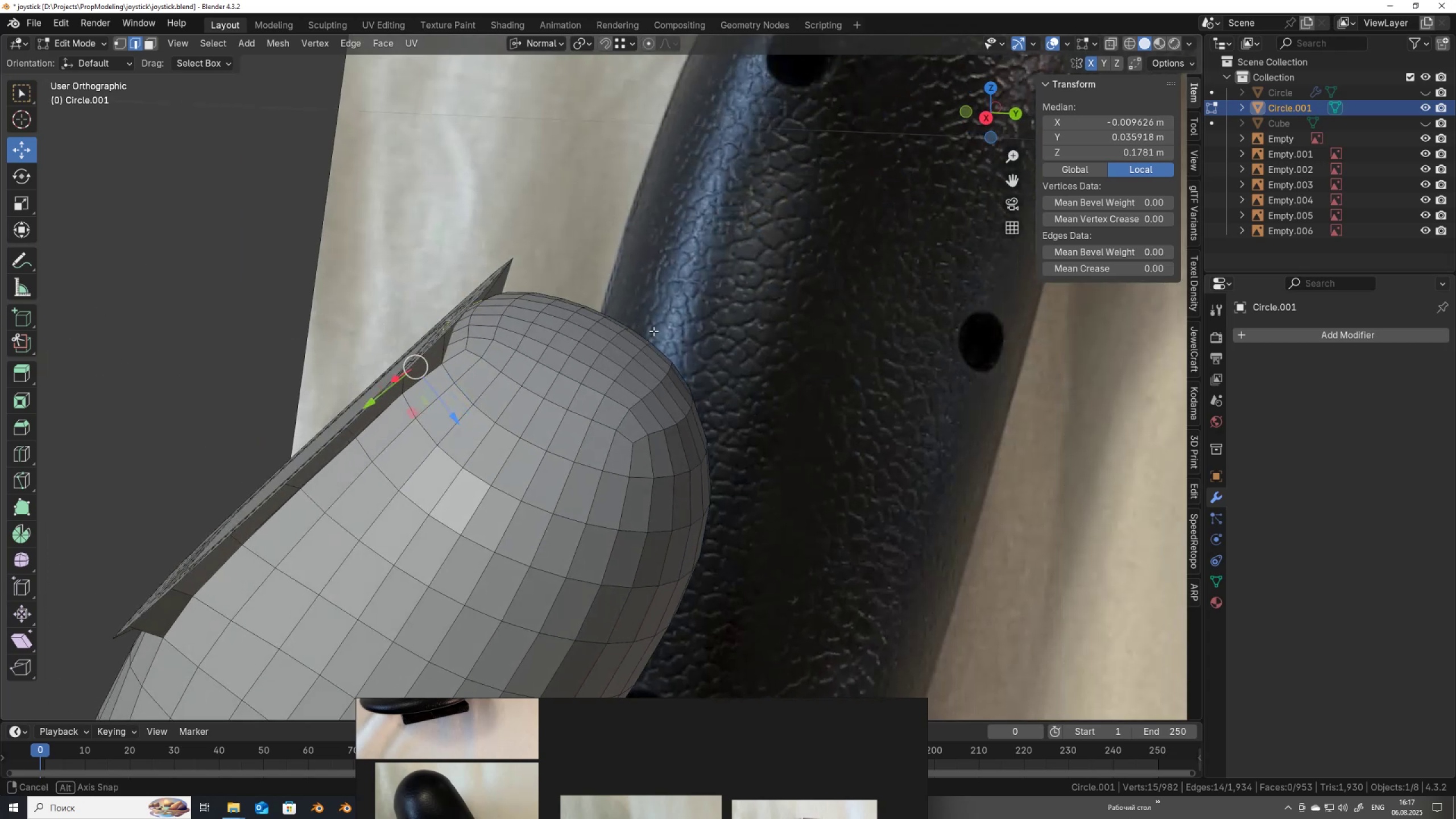 
hold_key(key=AltLeft, duration=0.82)
 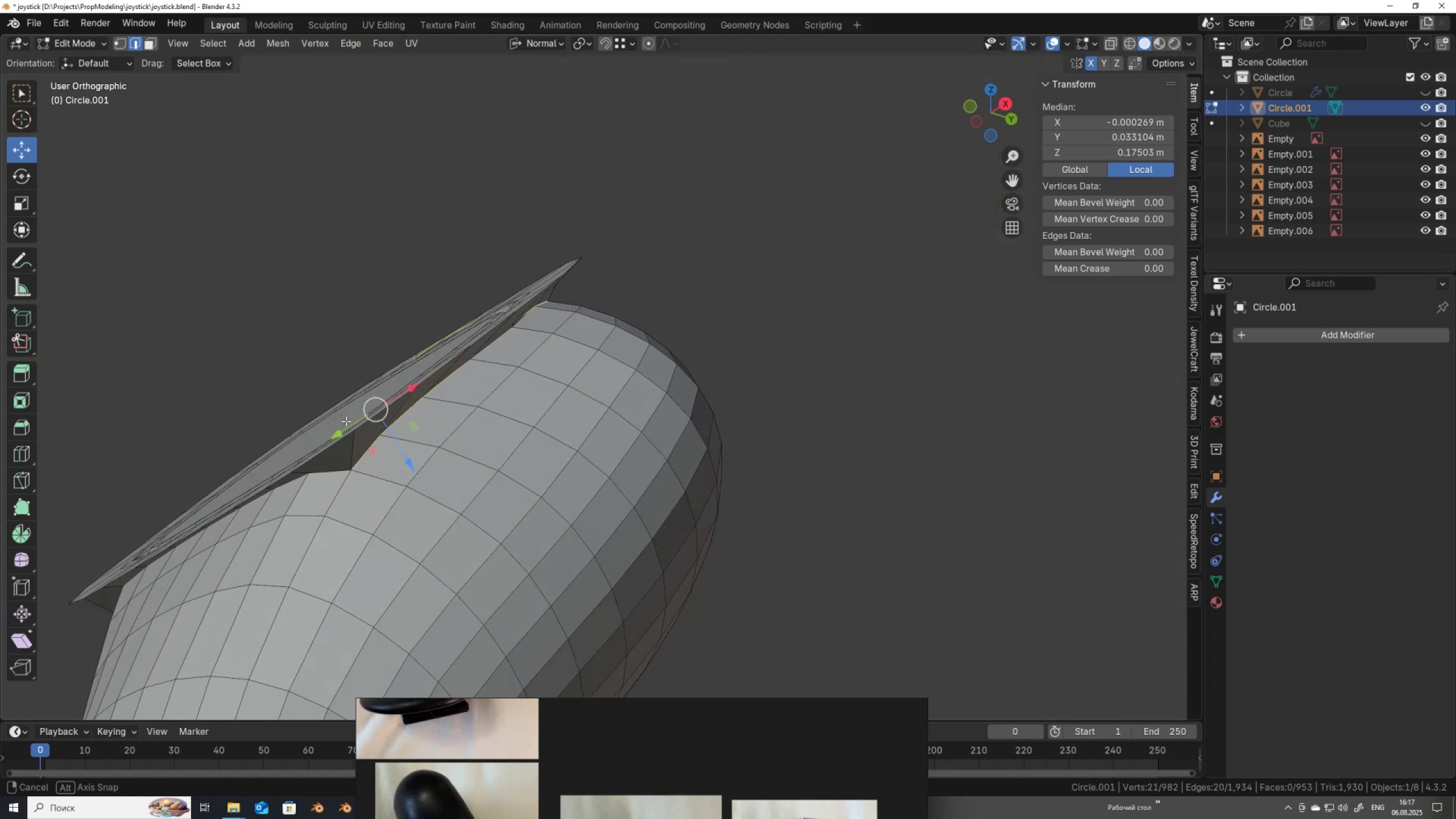 
hold_key(key=ShiftLeft, duration=0.82)
 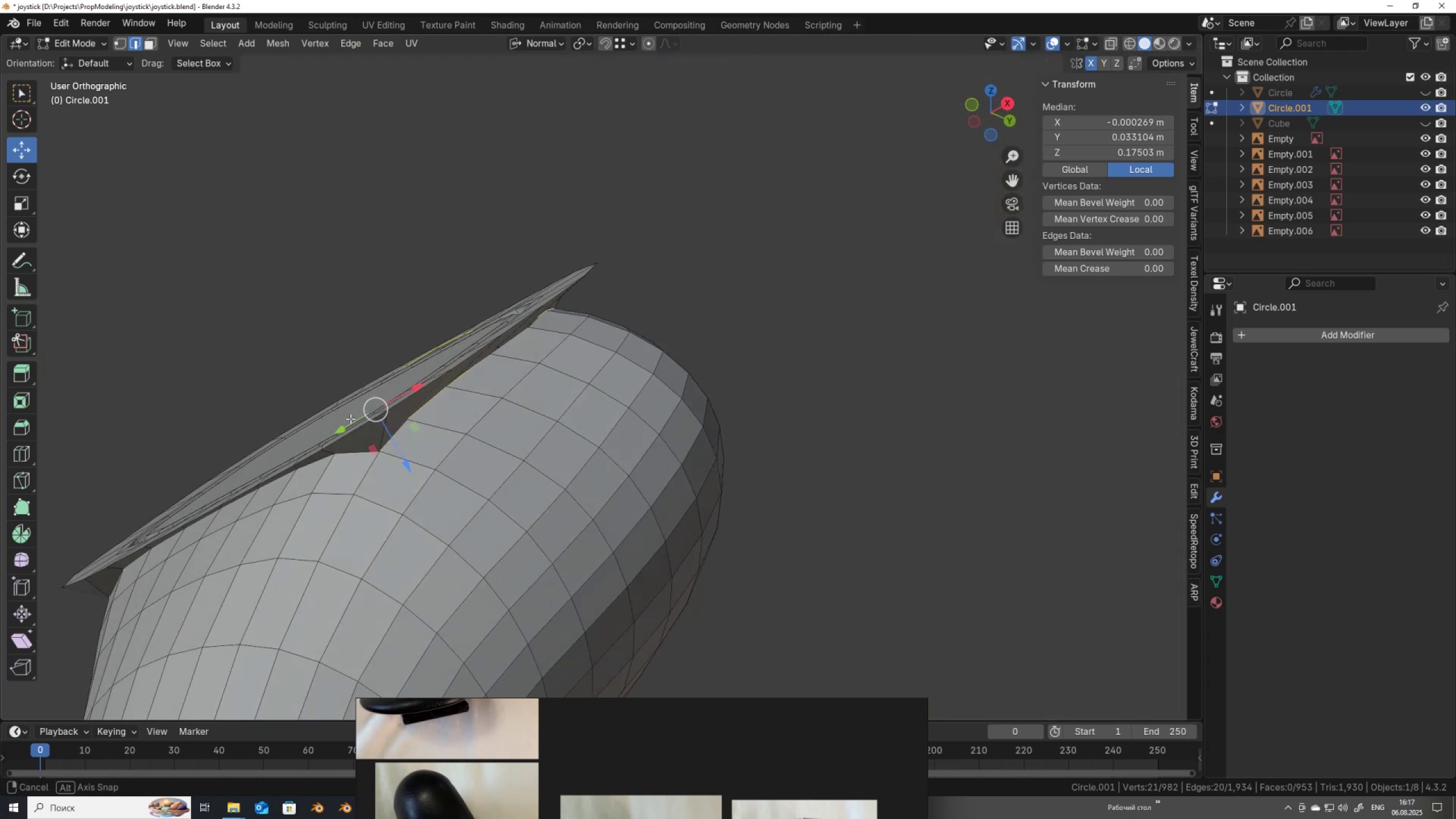 
hold_key(key=ShiftLeft, duration=0.54)
hold_key(key=AltLeft, duration=0.54)
left_click([352, 452])
 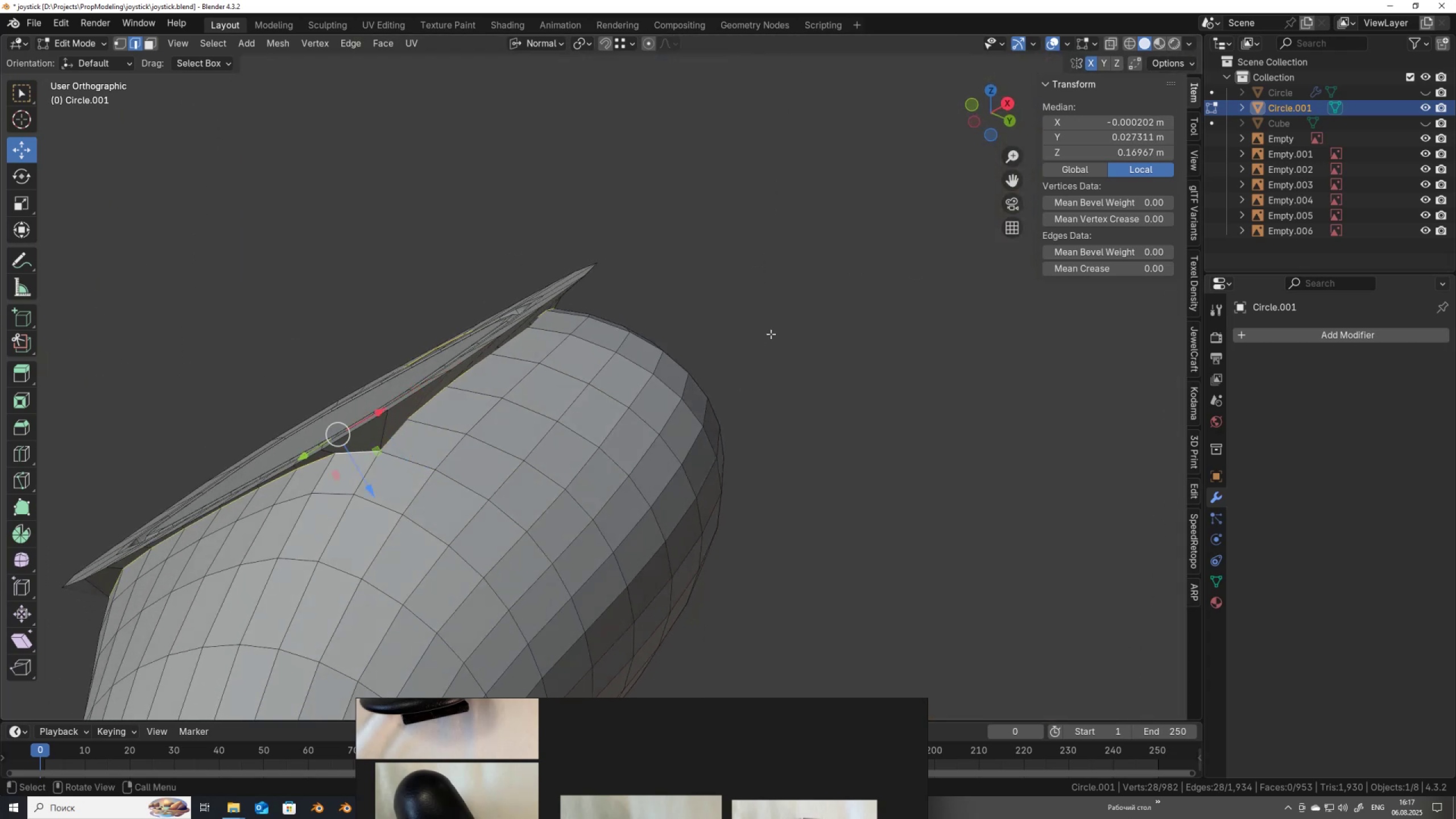 
right_click([780, 328])
 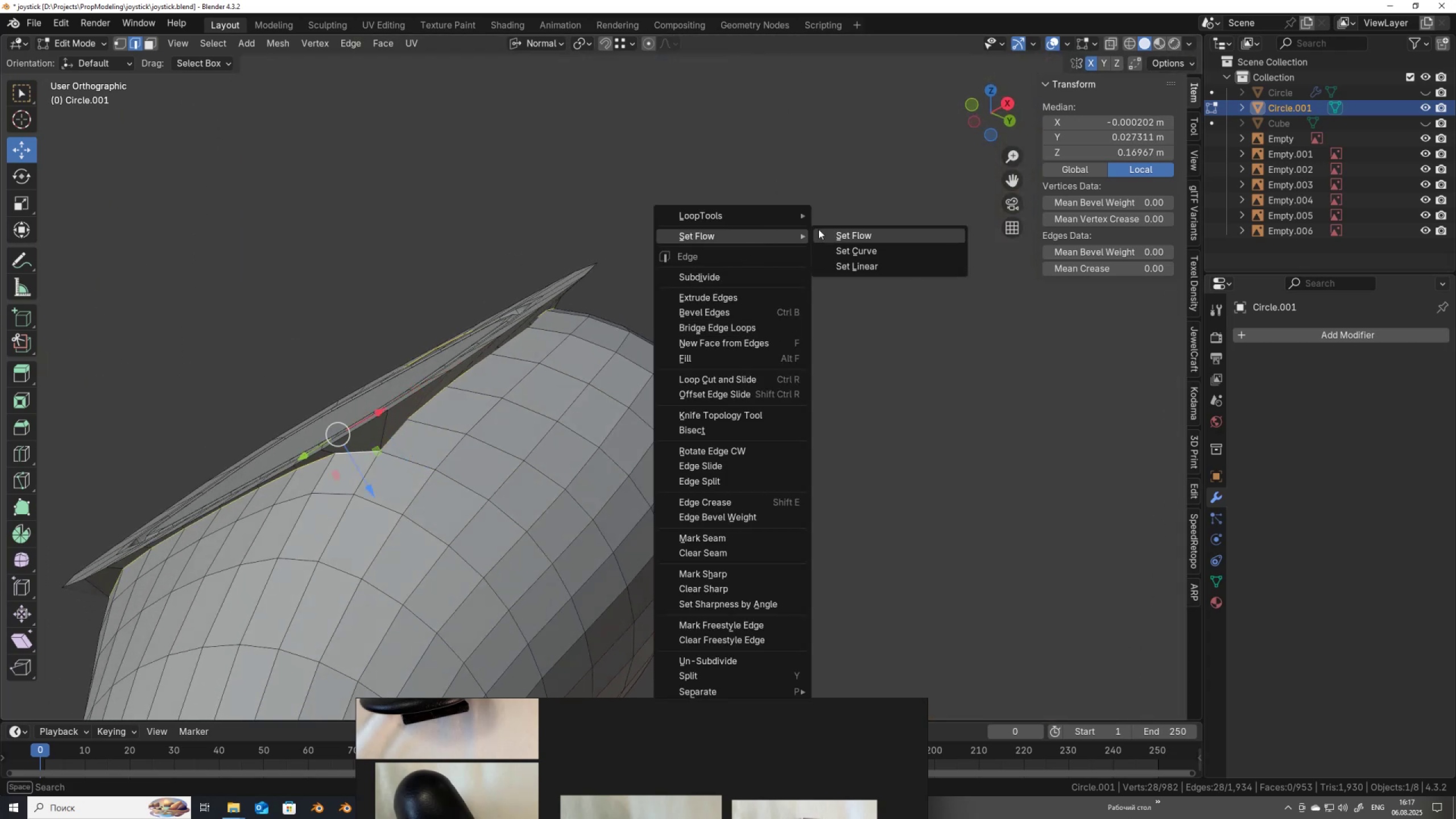 
left_click([828, 233])
 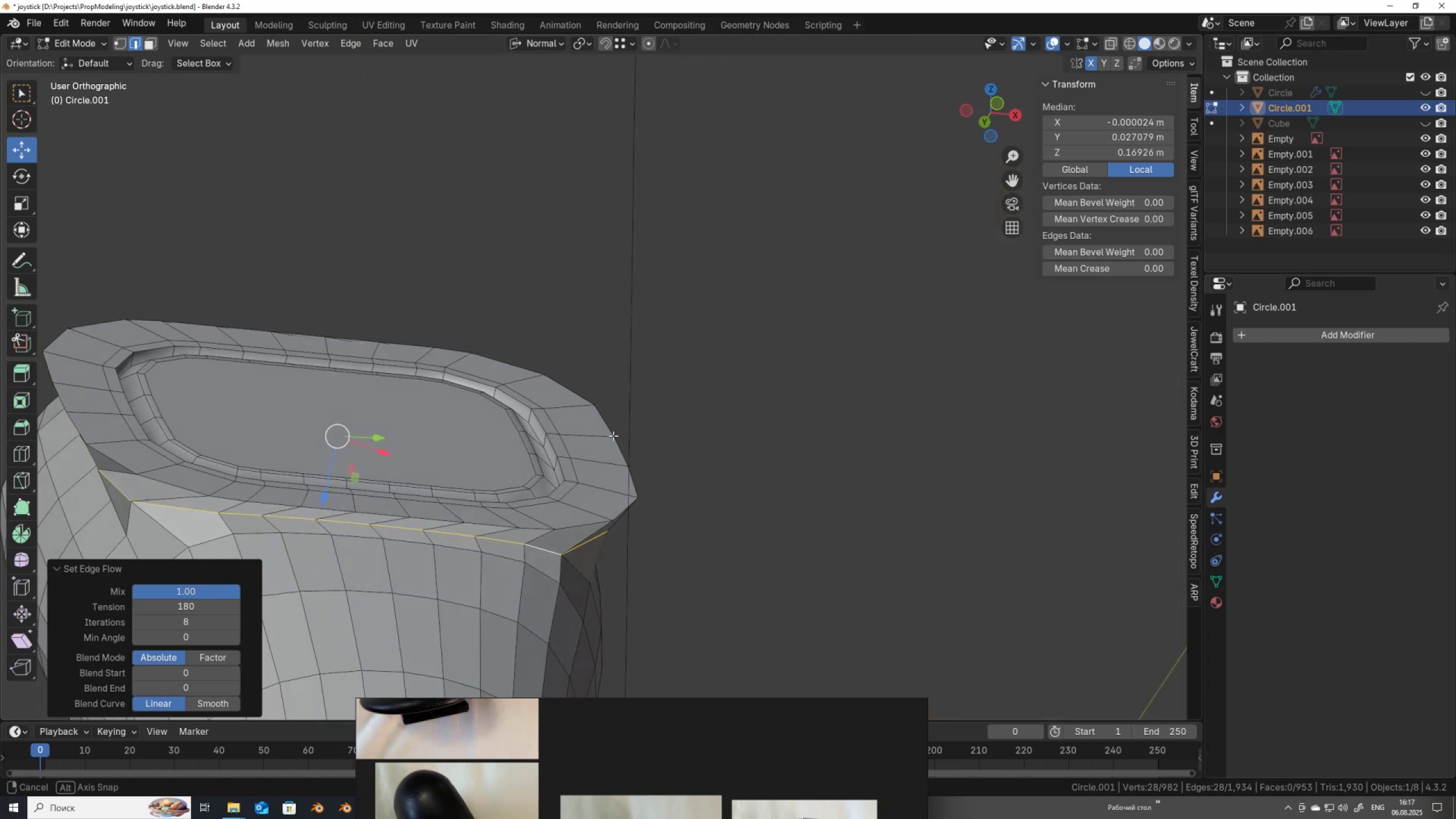 
scroll: coordinate [700, 439], scroll_direction: down, amount: 3.0
 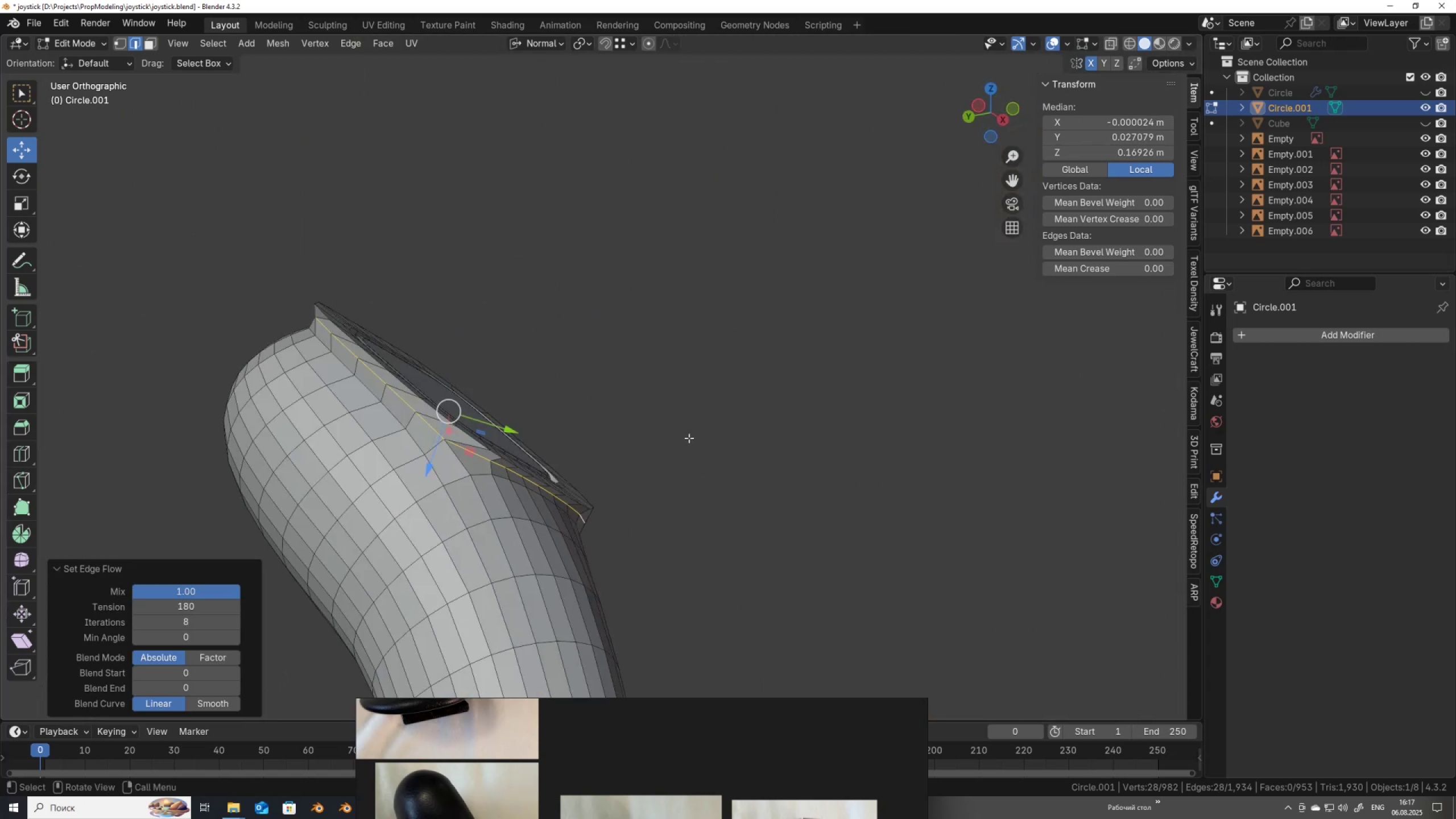 
hold_key(key=ShiftLeft, duration=0.37)
 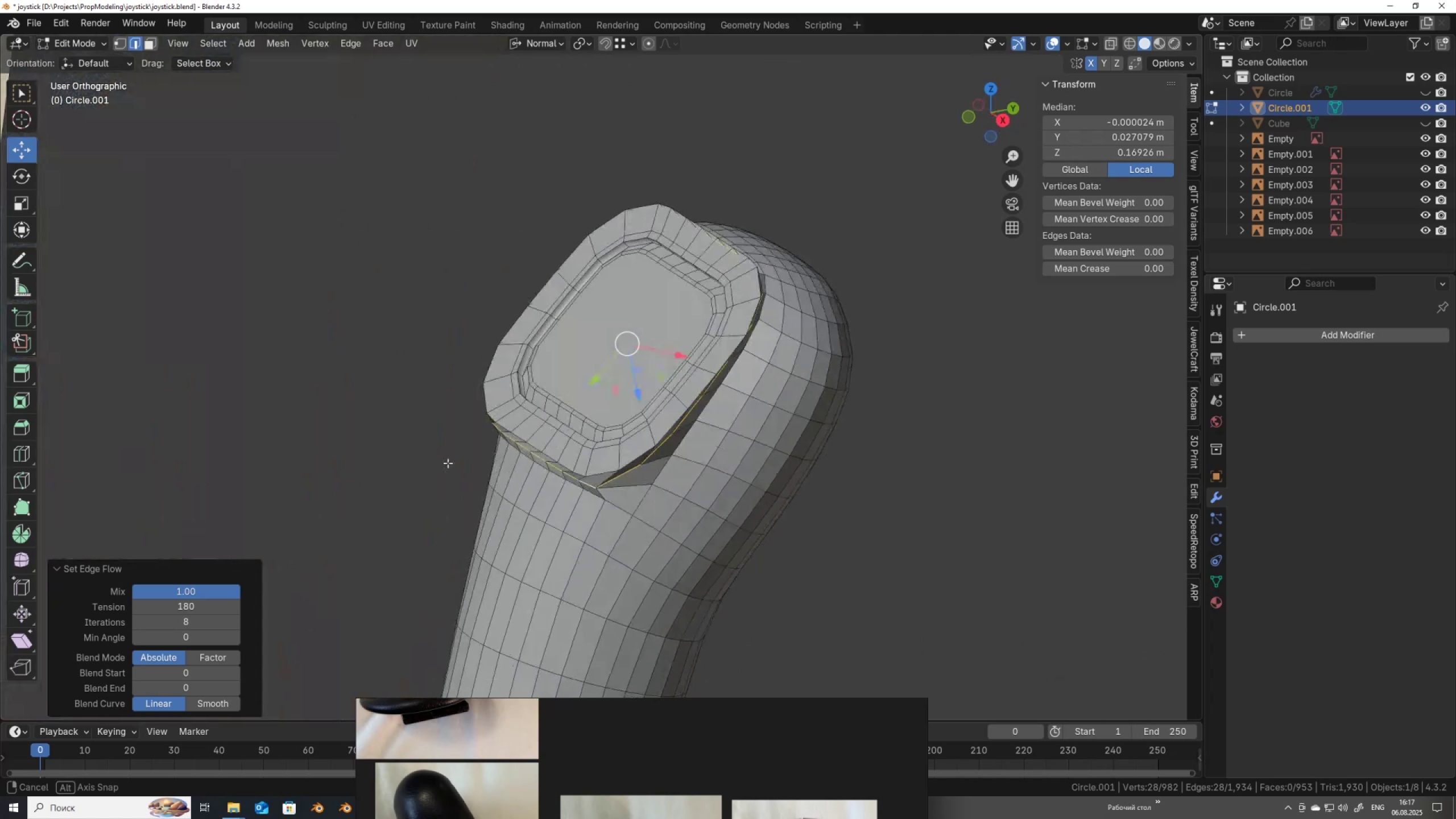 
hold_key(key=AltLeft, duration=1.13)
left_click([682, 461])
 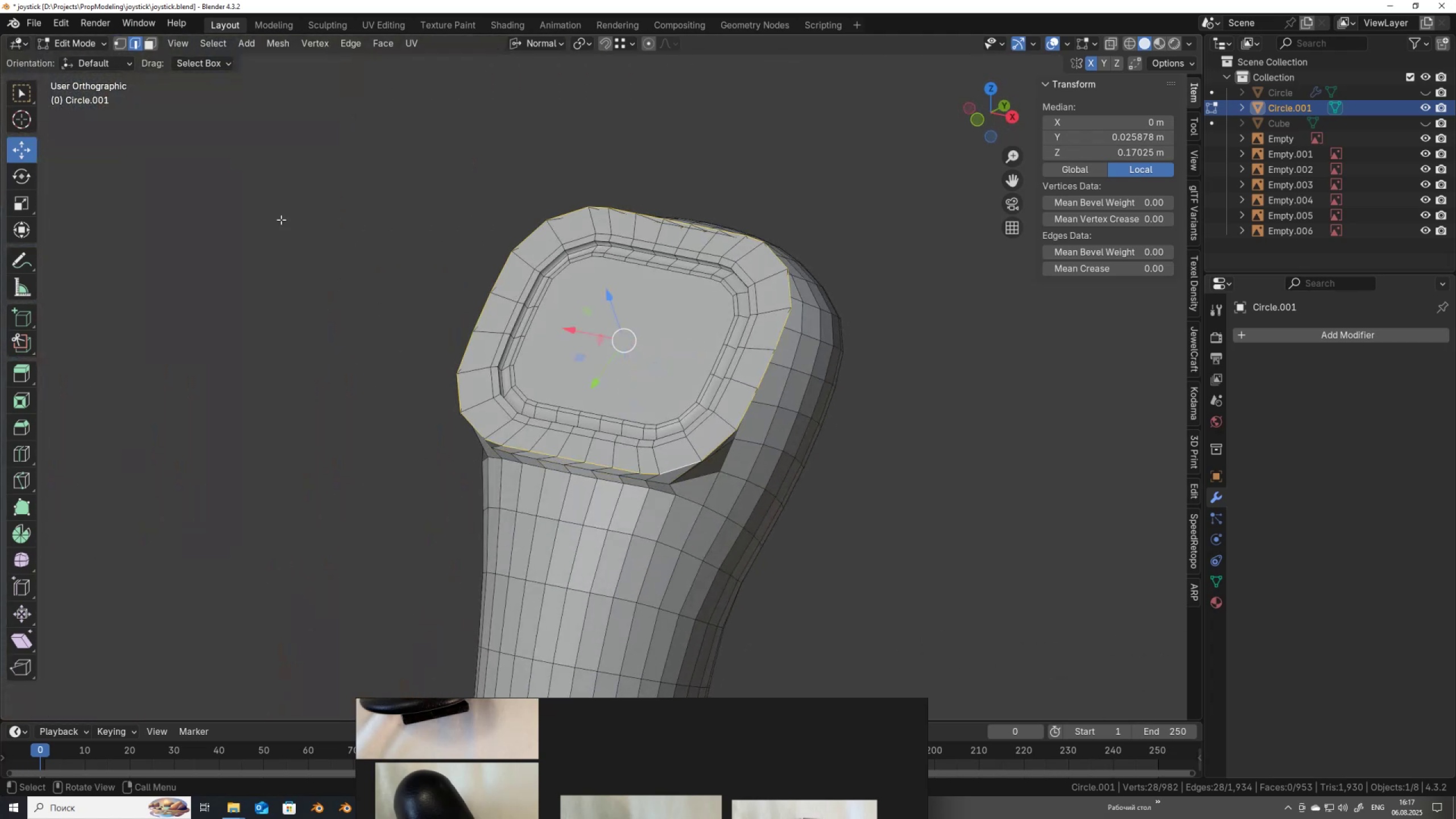 
right_click([275, 201])
 